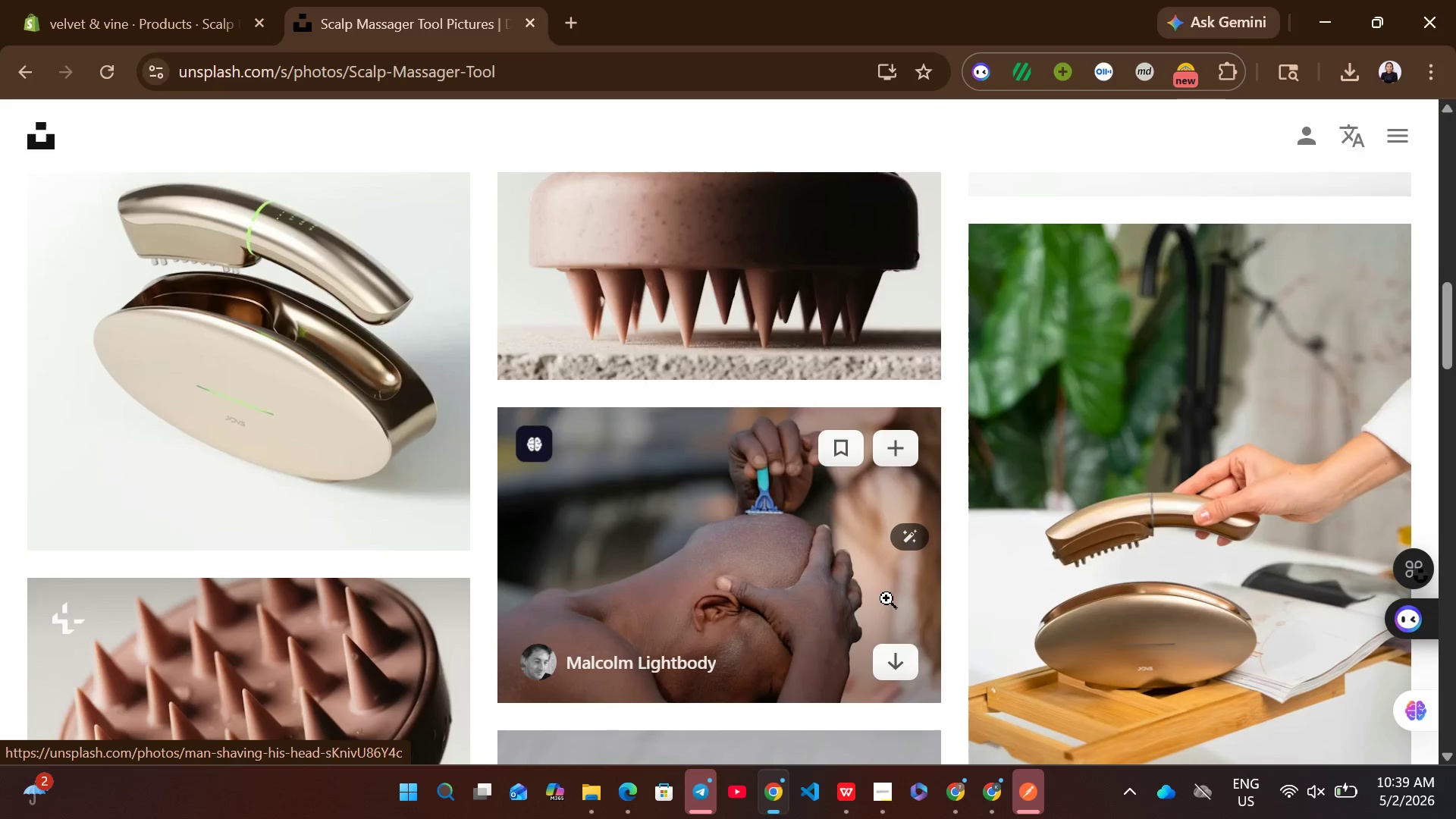 
wait(7.69)
 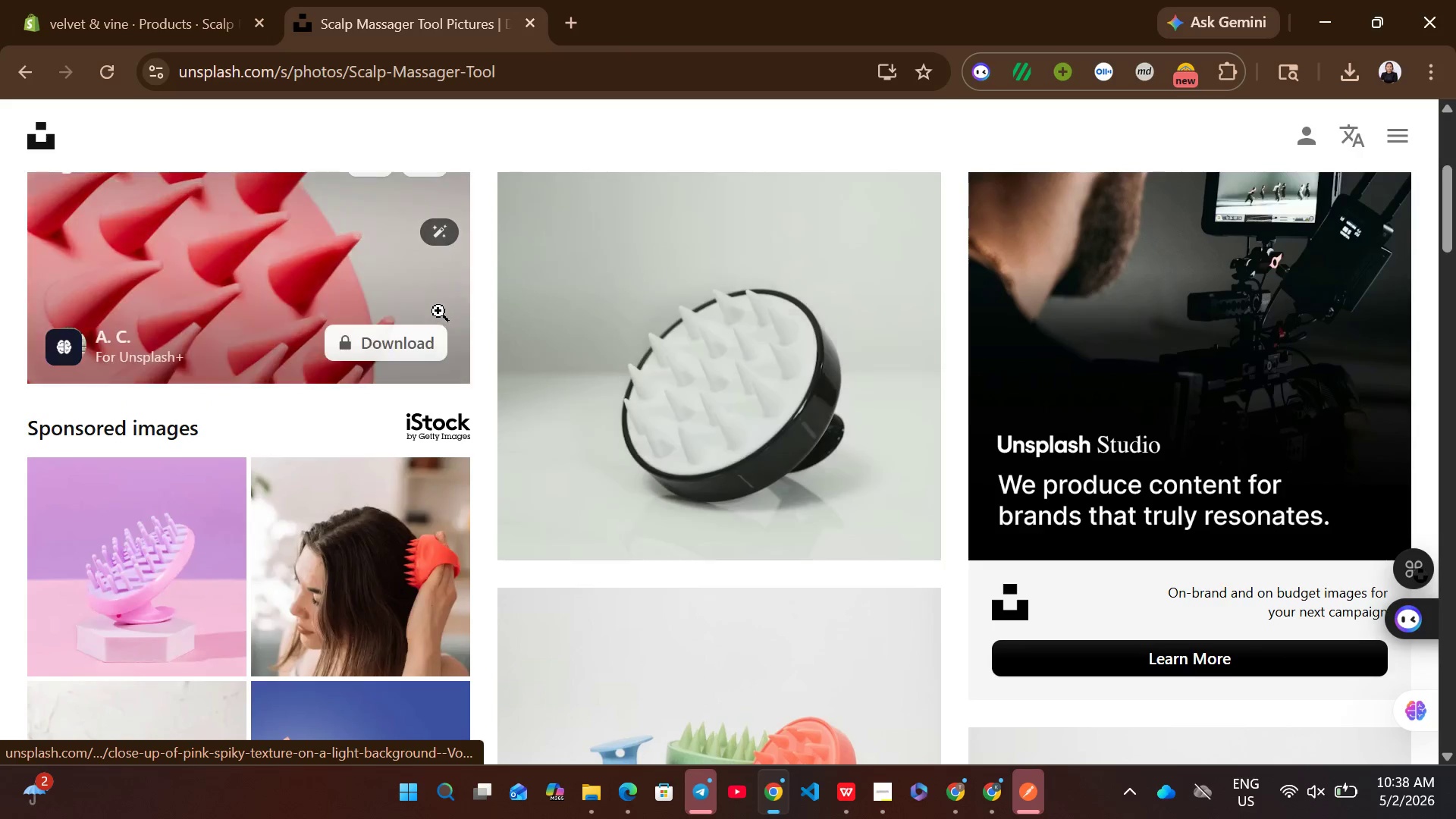 
mouse_move([689, 663])
 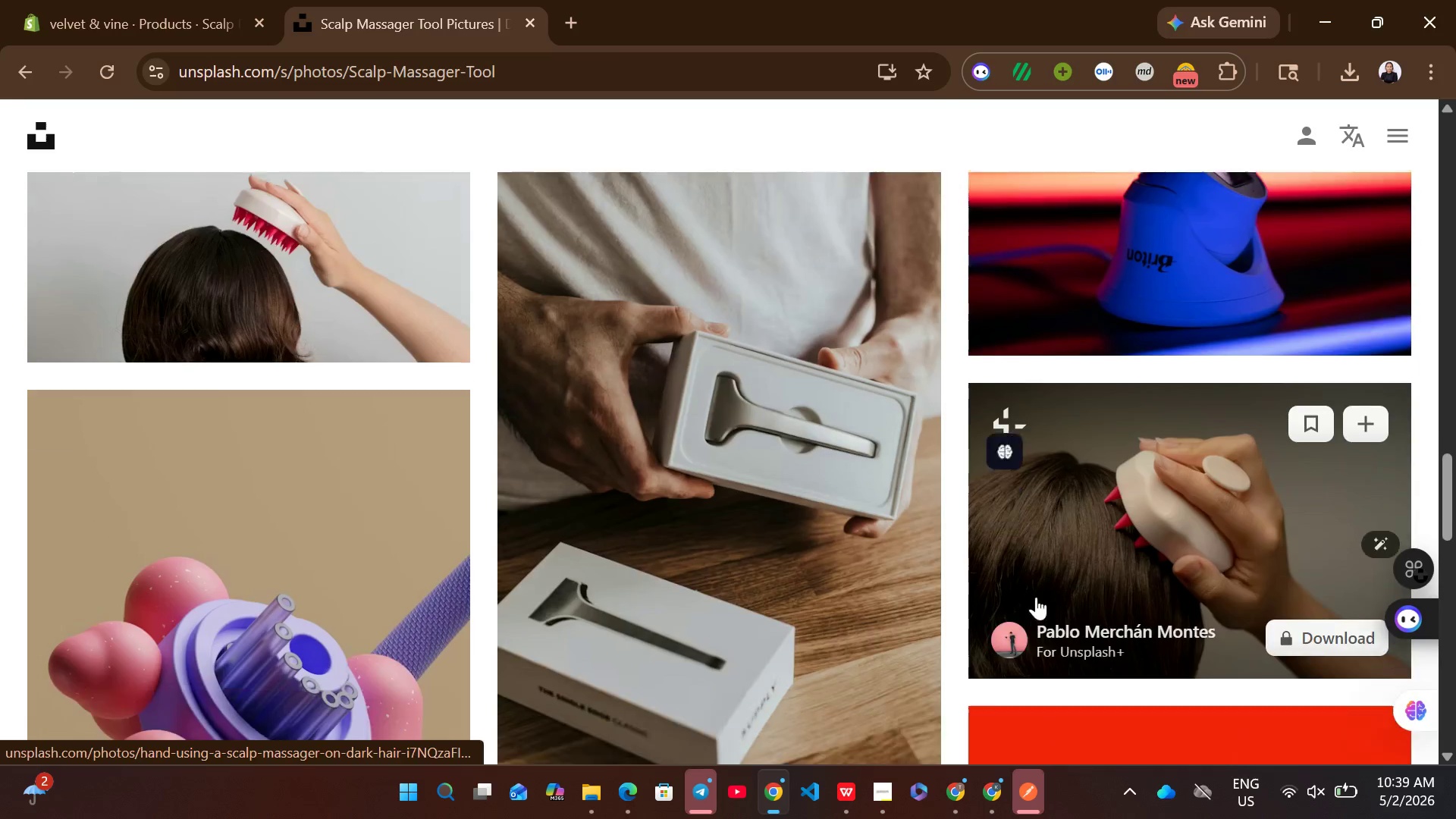 
wait(8.73)
 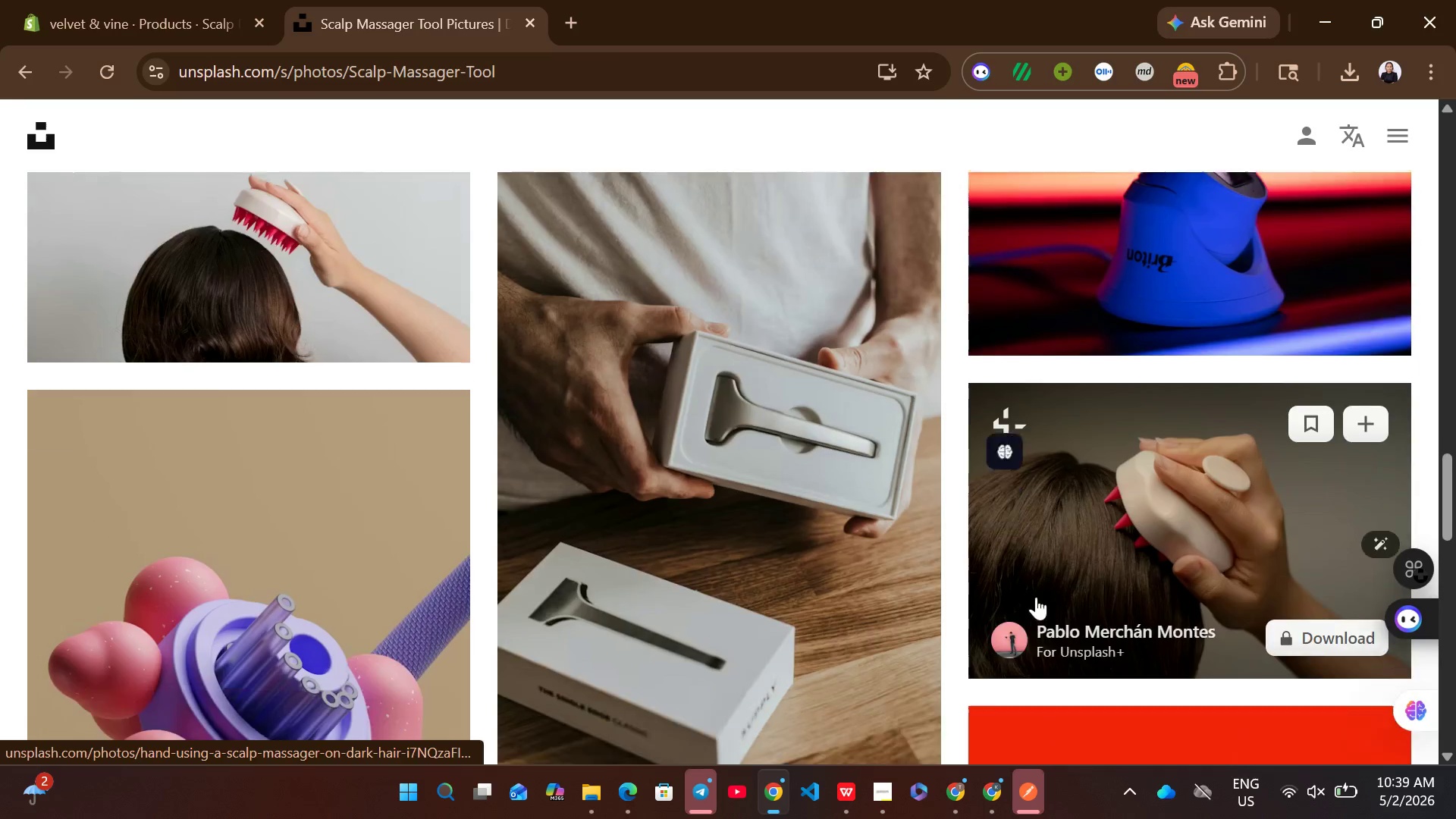 
left_click([1354, 589])
 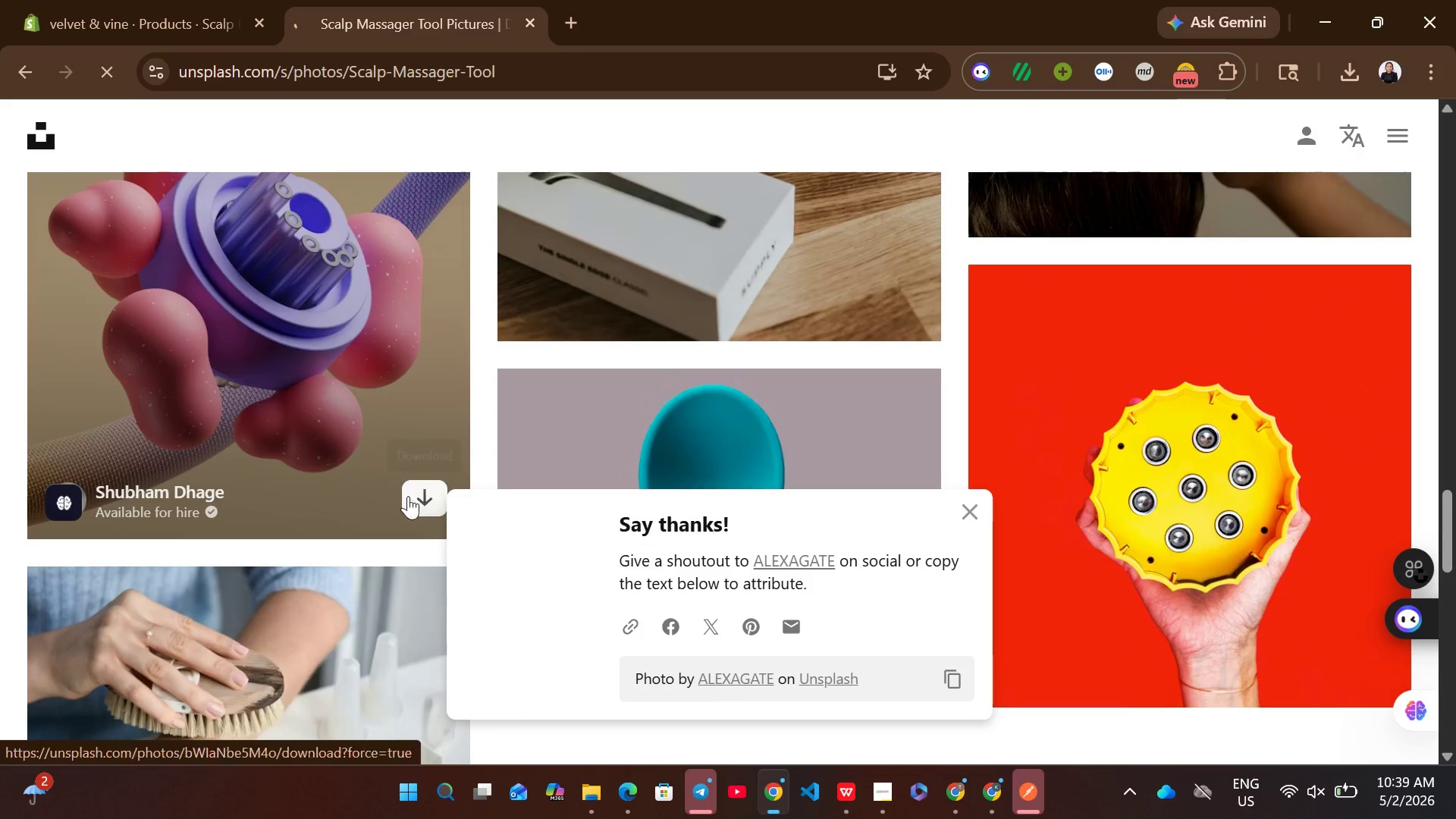 
left_click([437, 485])
 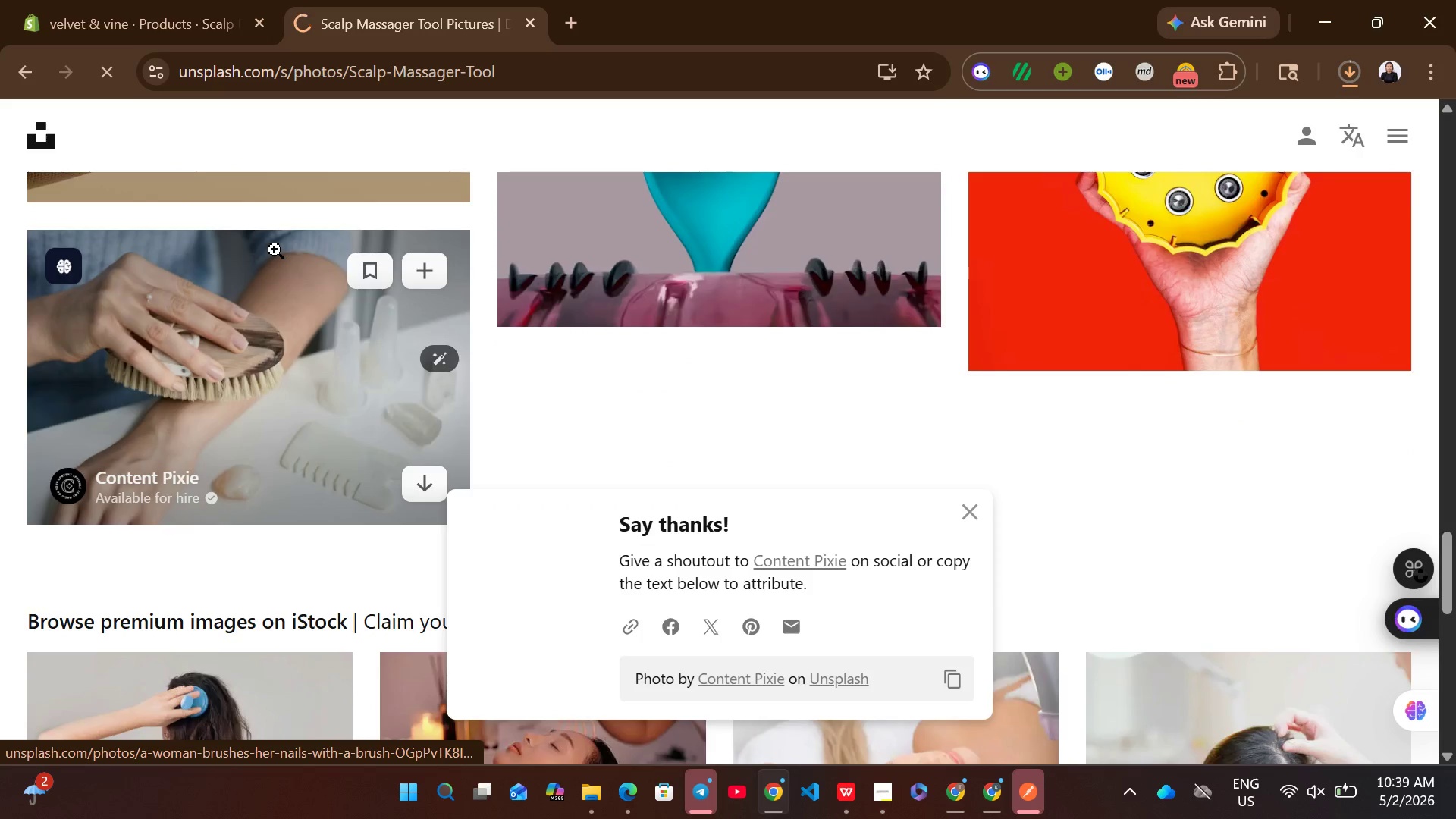 
left_click([105, 0])
 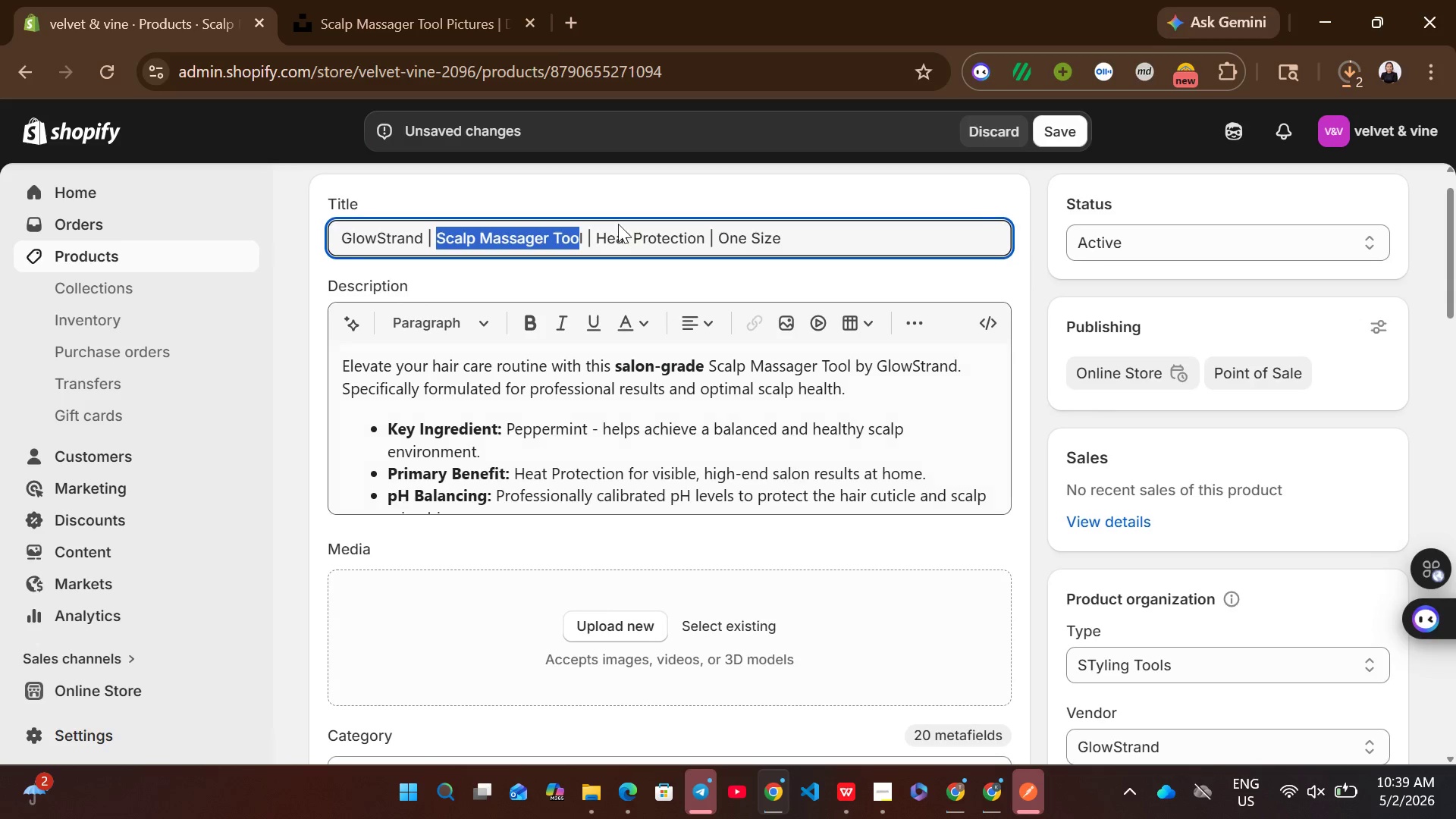 
left_click([446, 0])
 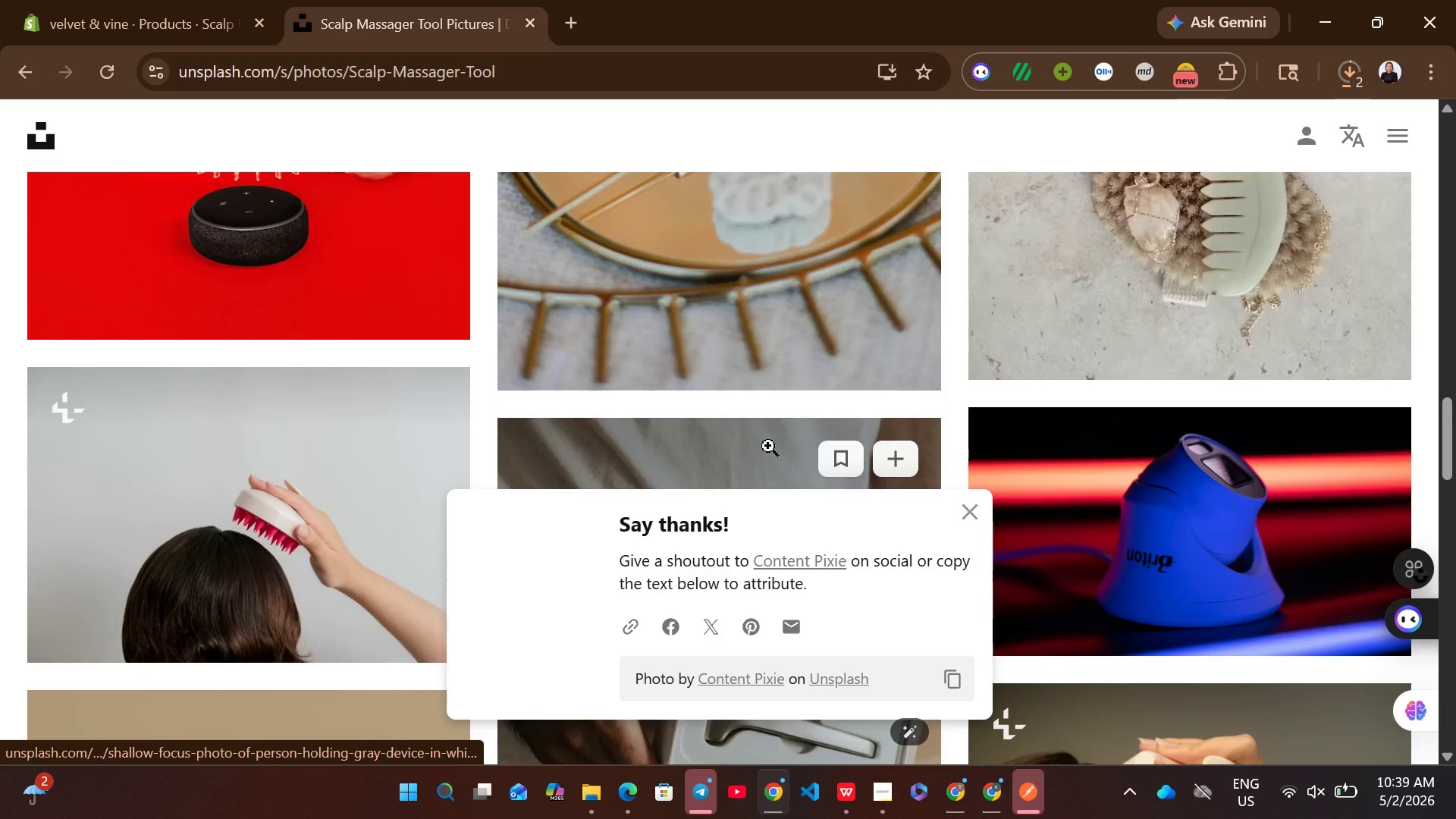 
left_click([959, 505])
 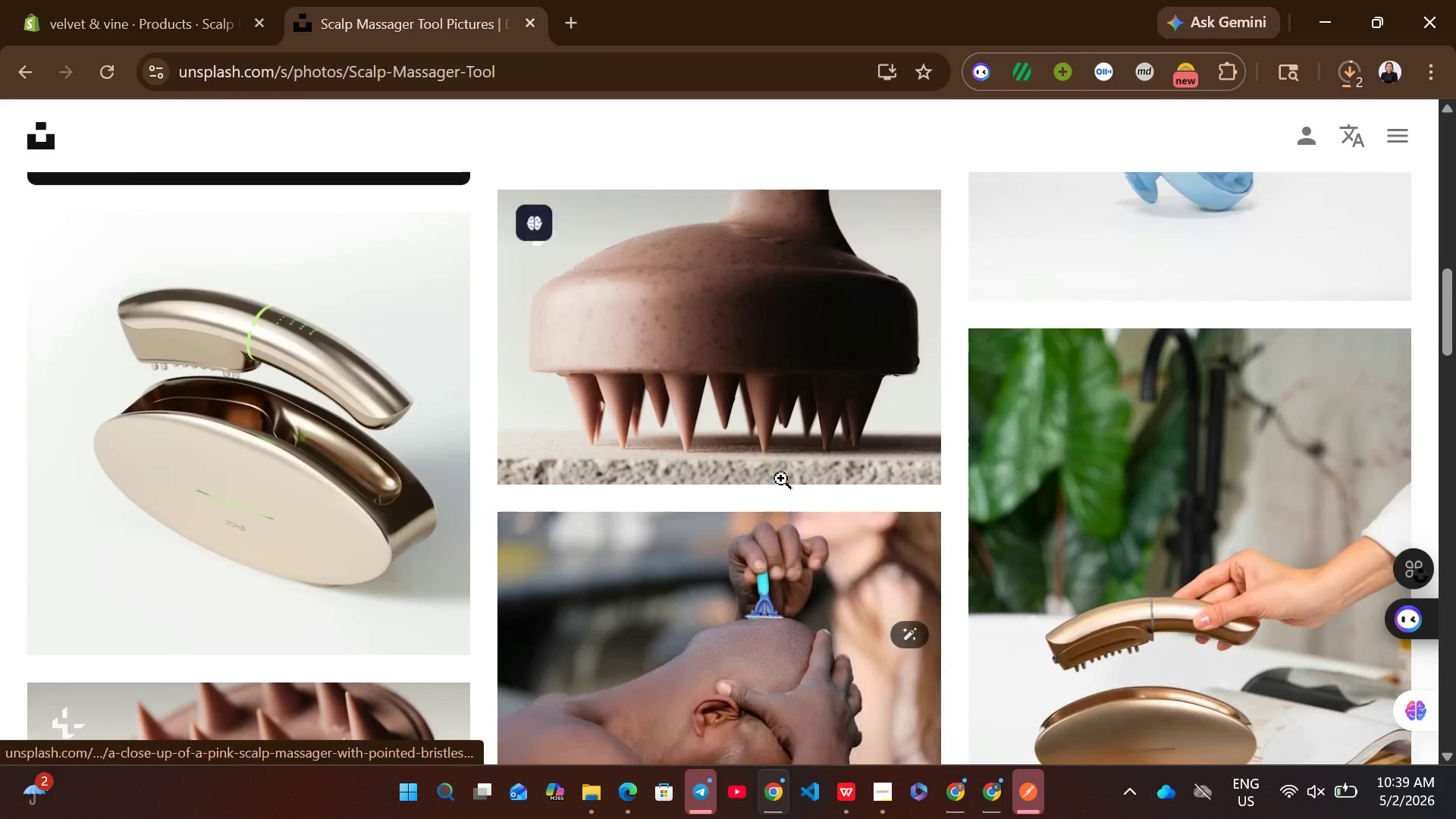 
wait(9.86)
 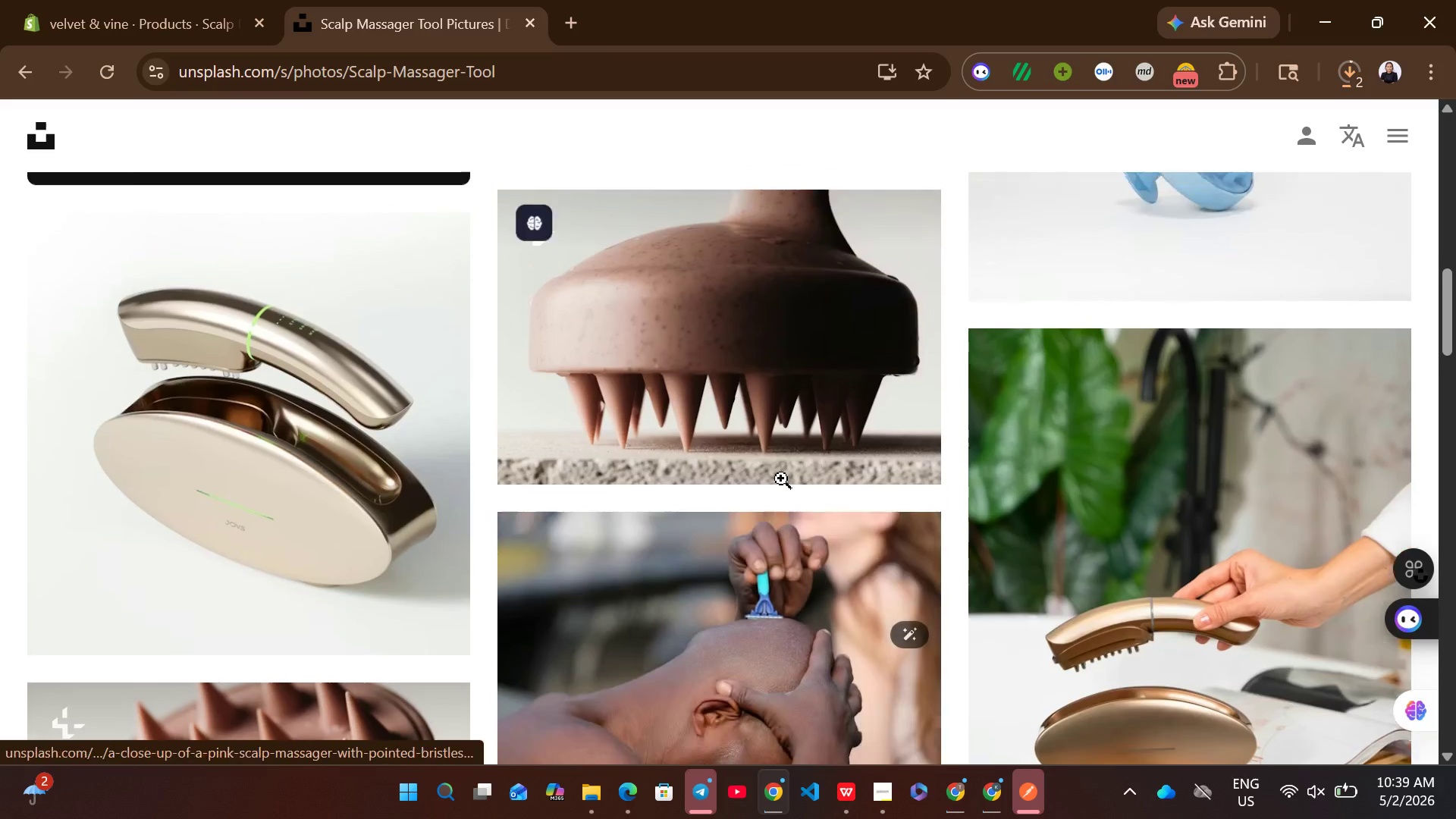 
left_click([900, 384])
 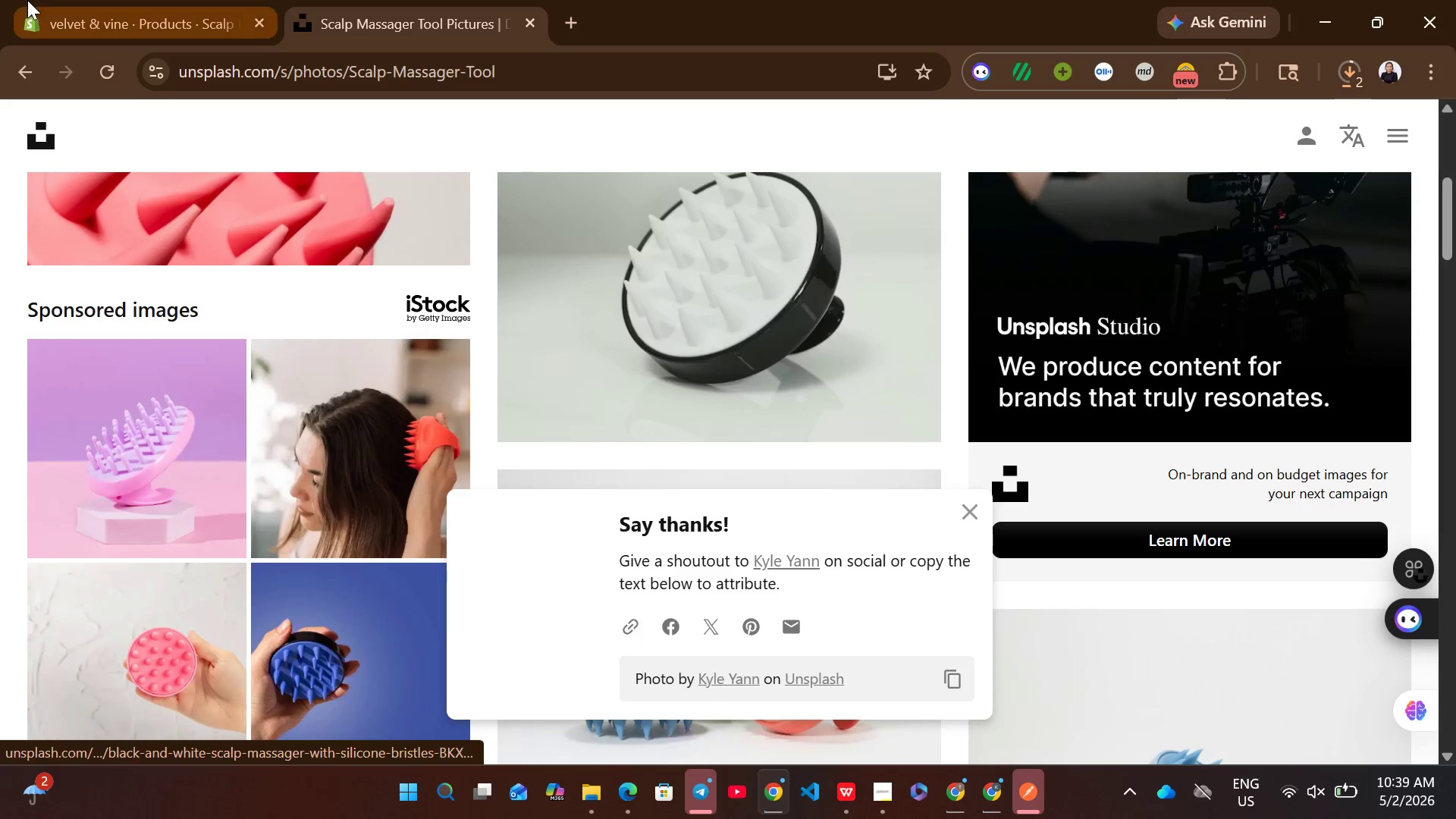 
left_click([27, 0])
 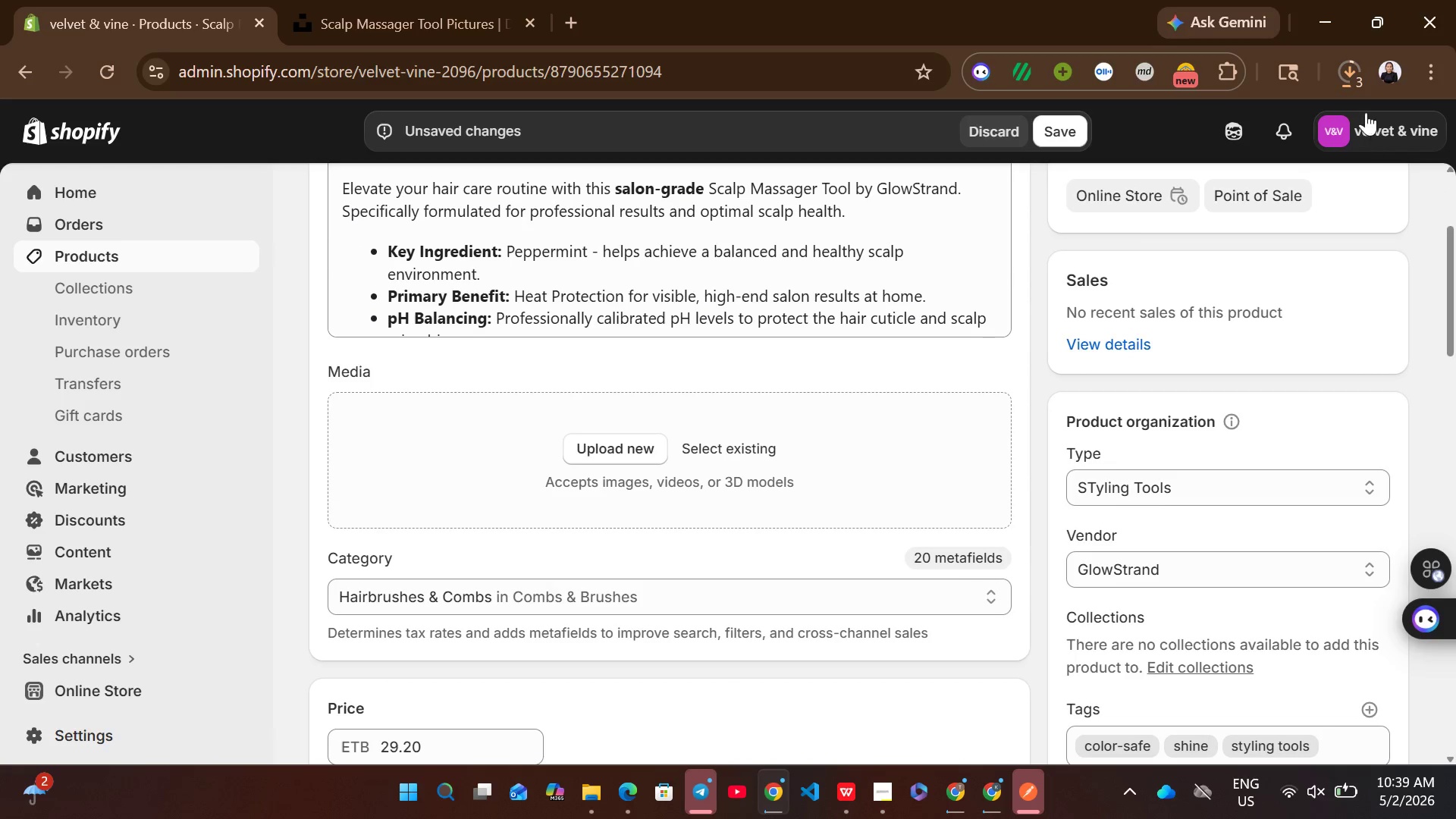 
left_click([1348, 69])
 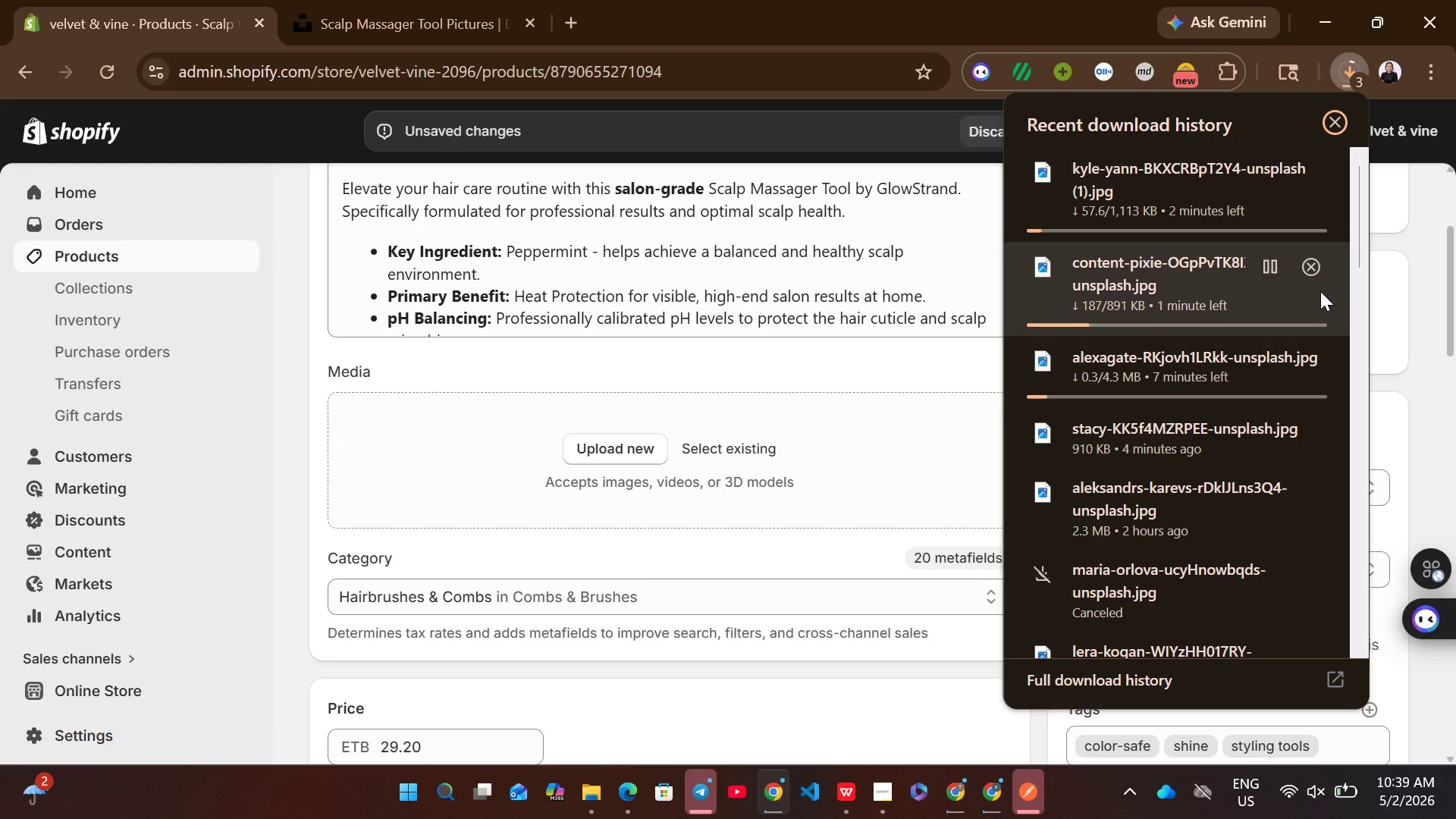 
left_click([1310, 264])
 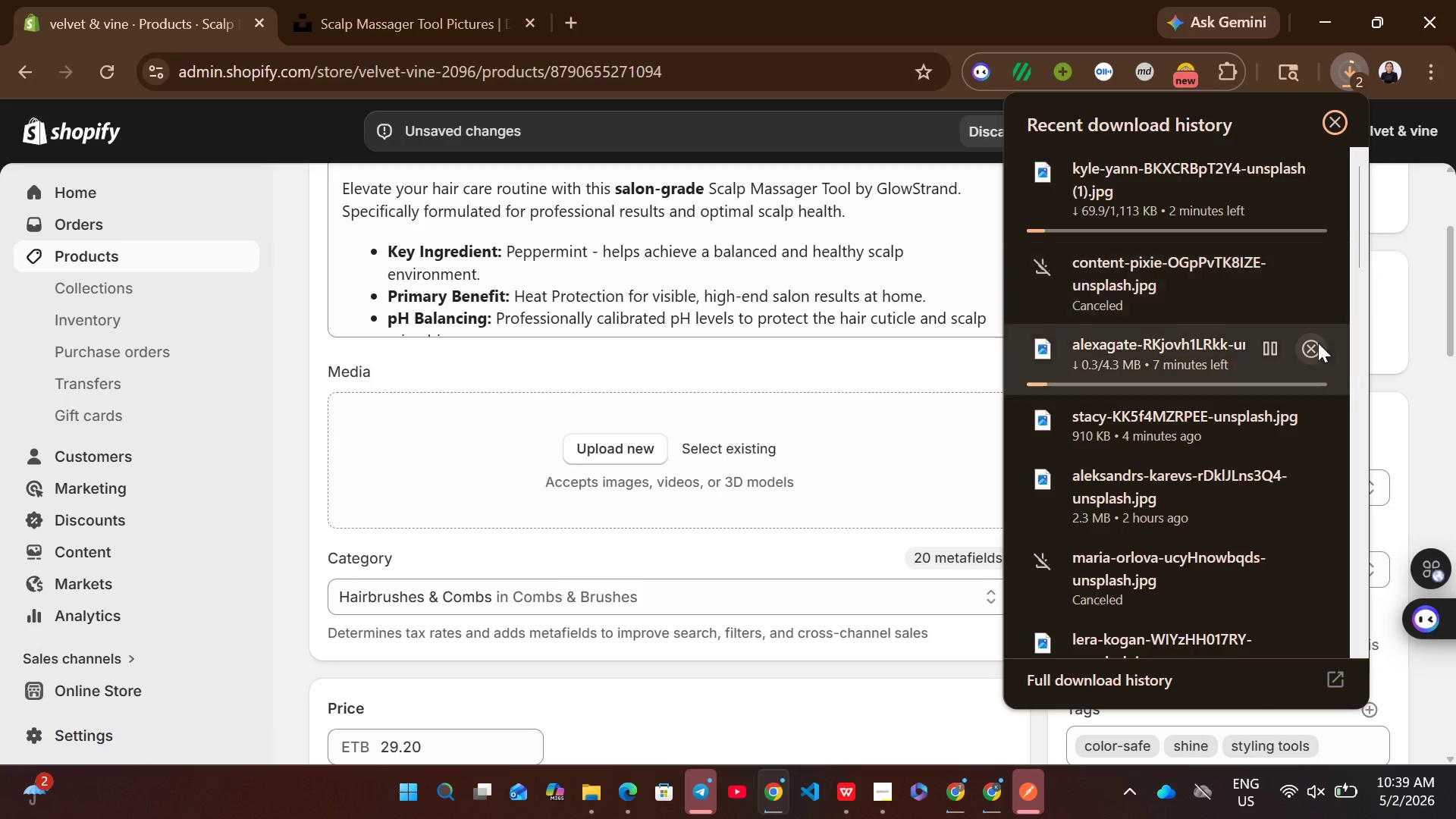 
left_click([1318, 350])
 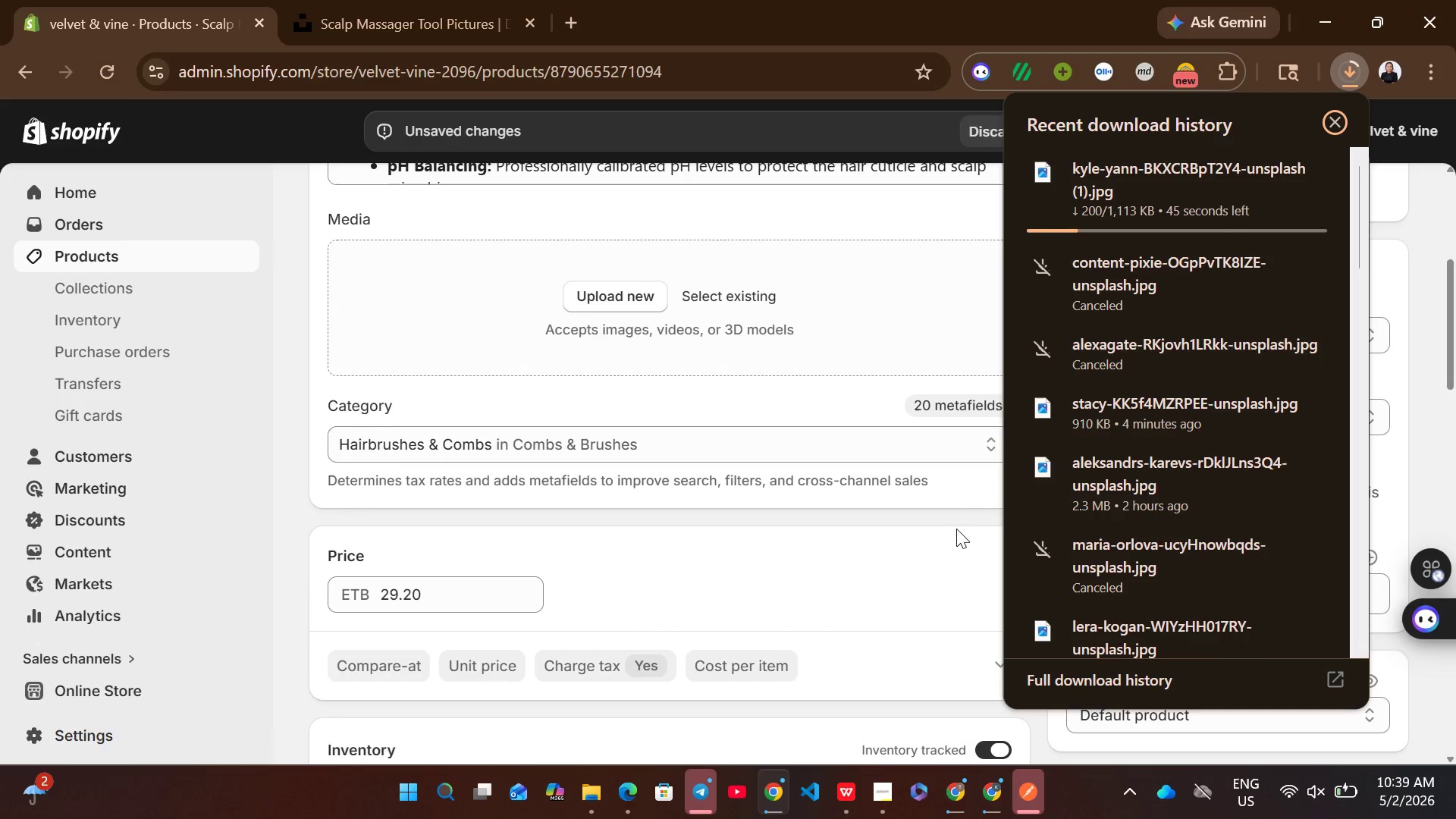 
left_click([935, 530])
 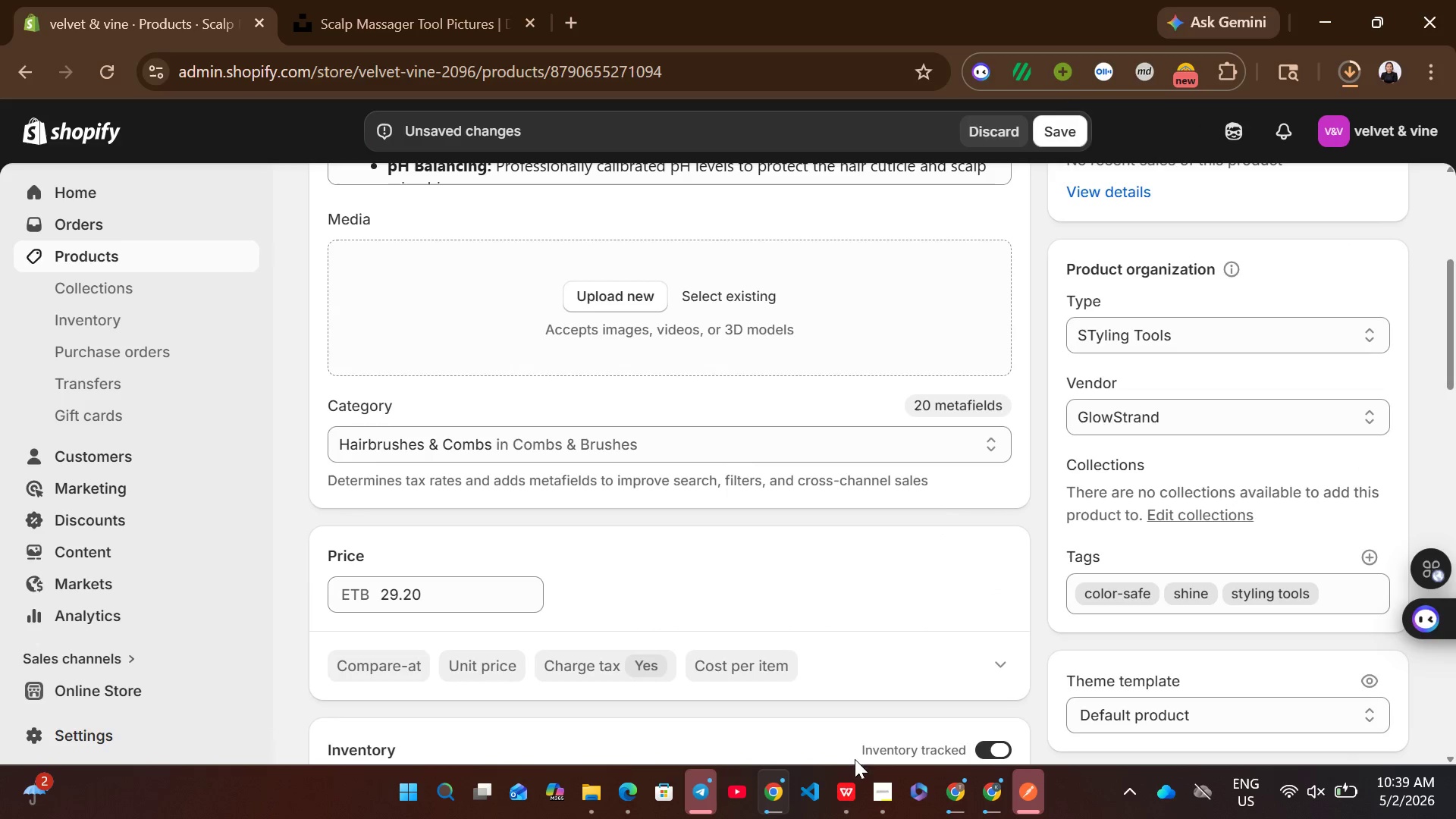 
left_click([842, 780])
 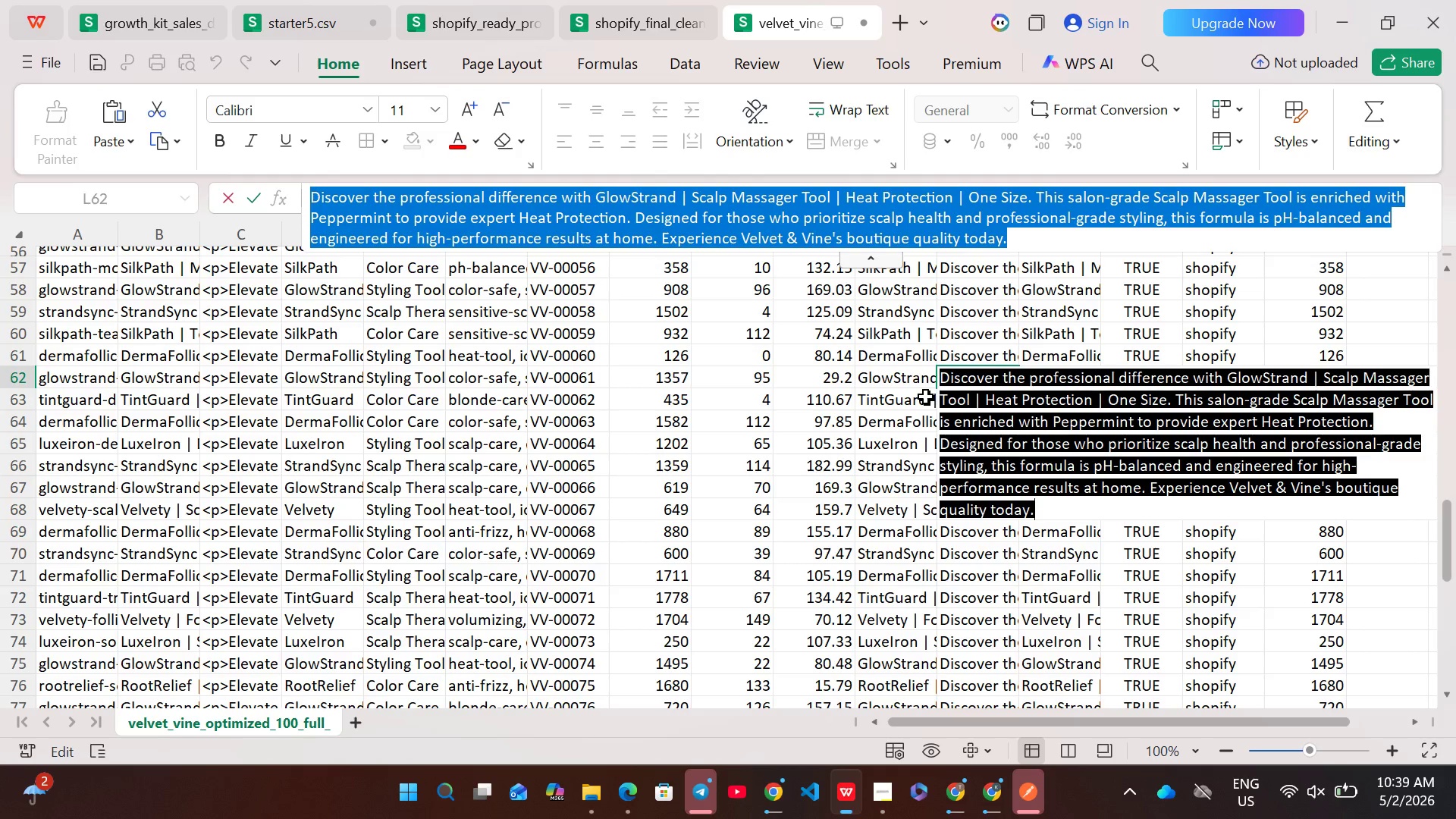 
left_click([921, 381])
 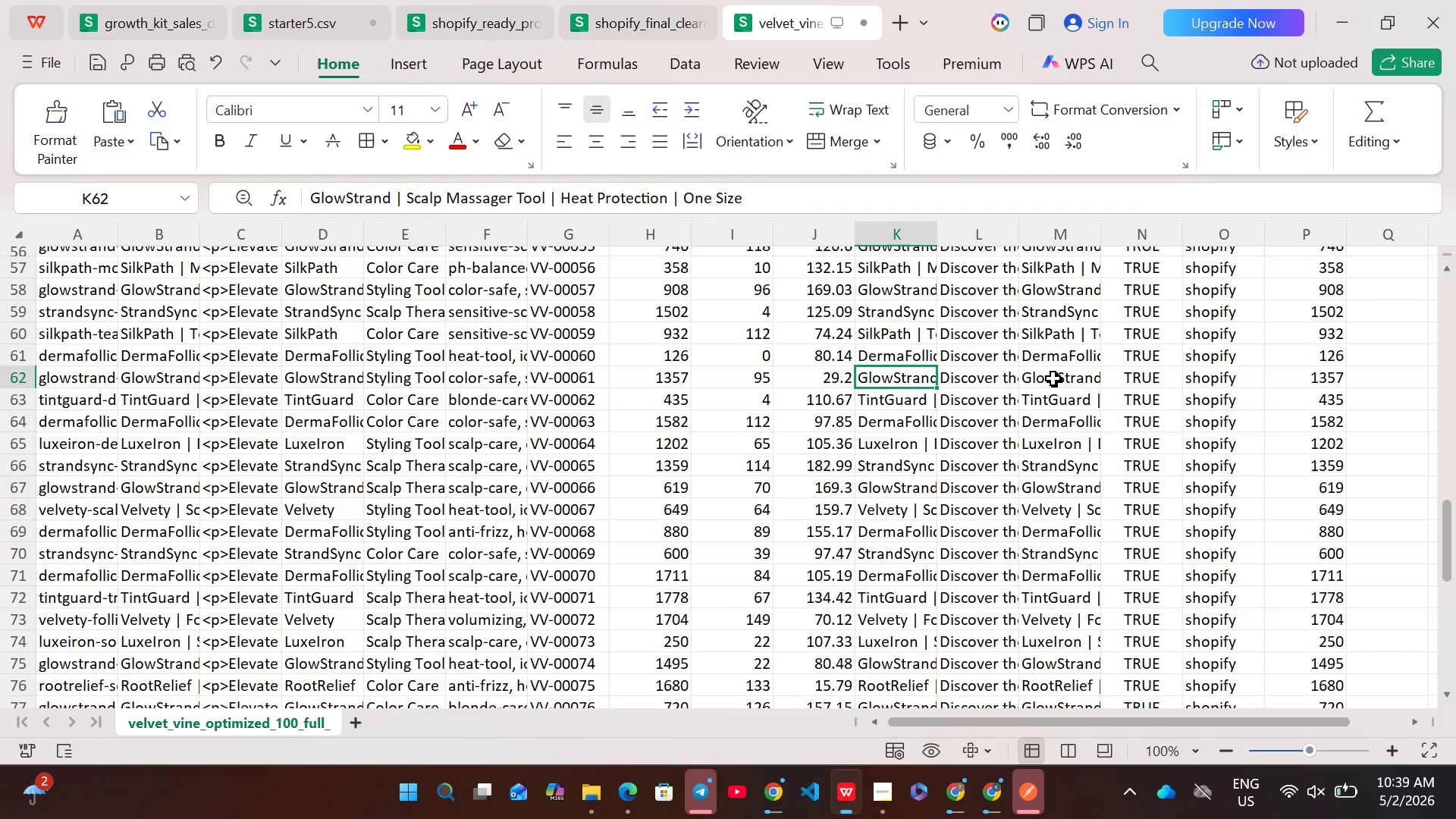 
double_click([1053, 378])
 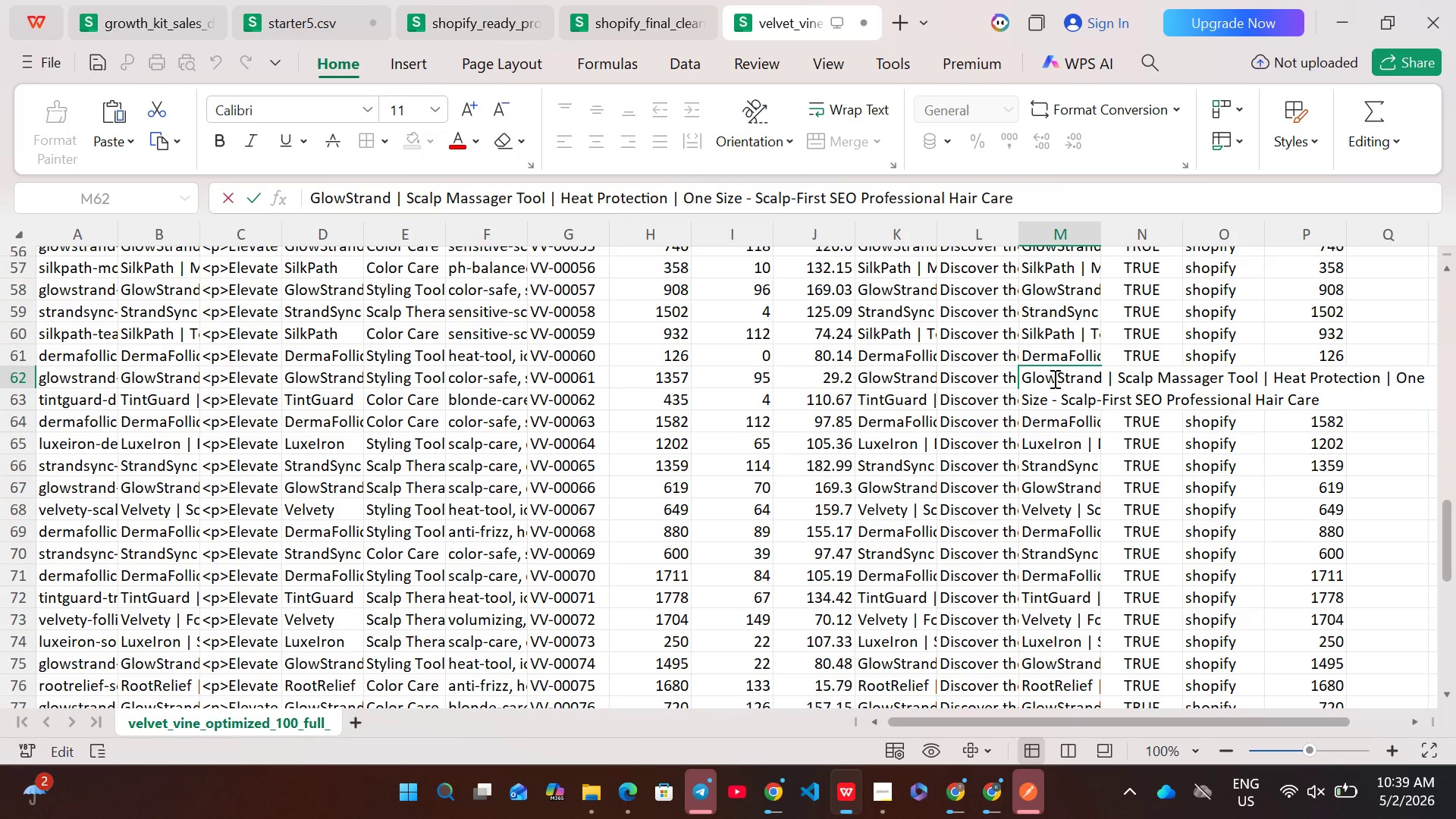 
key(Control+A)
 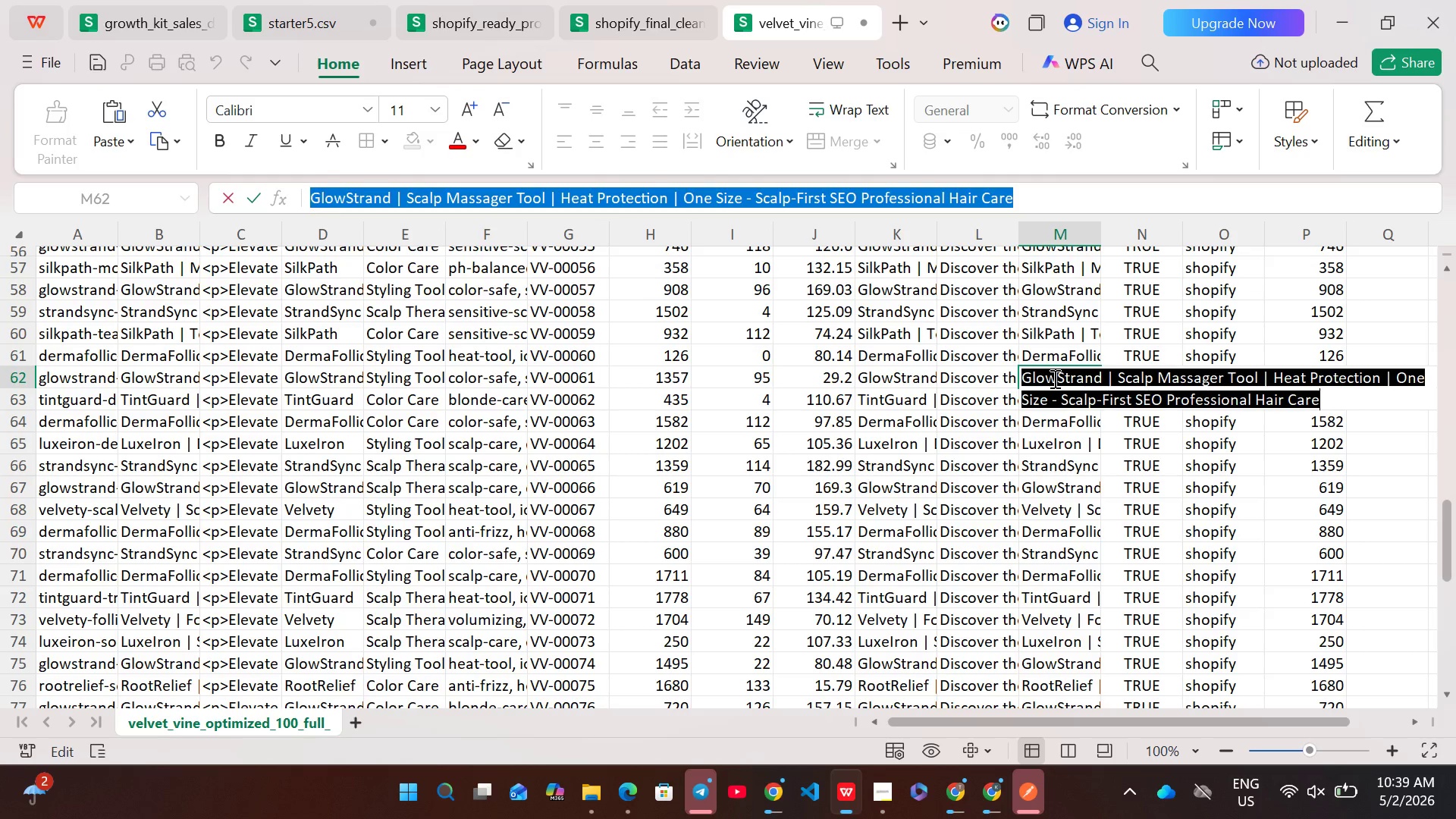 
key(Control+ControlLeft)
 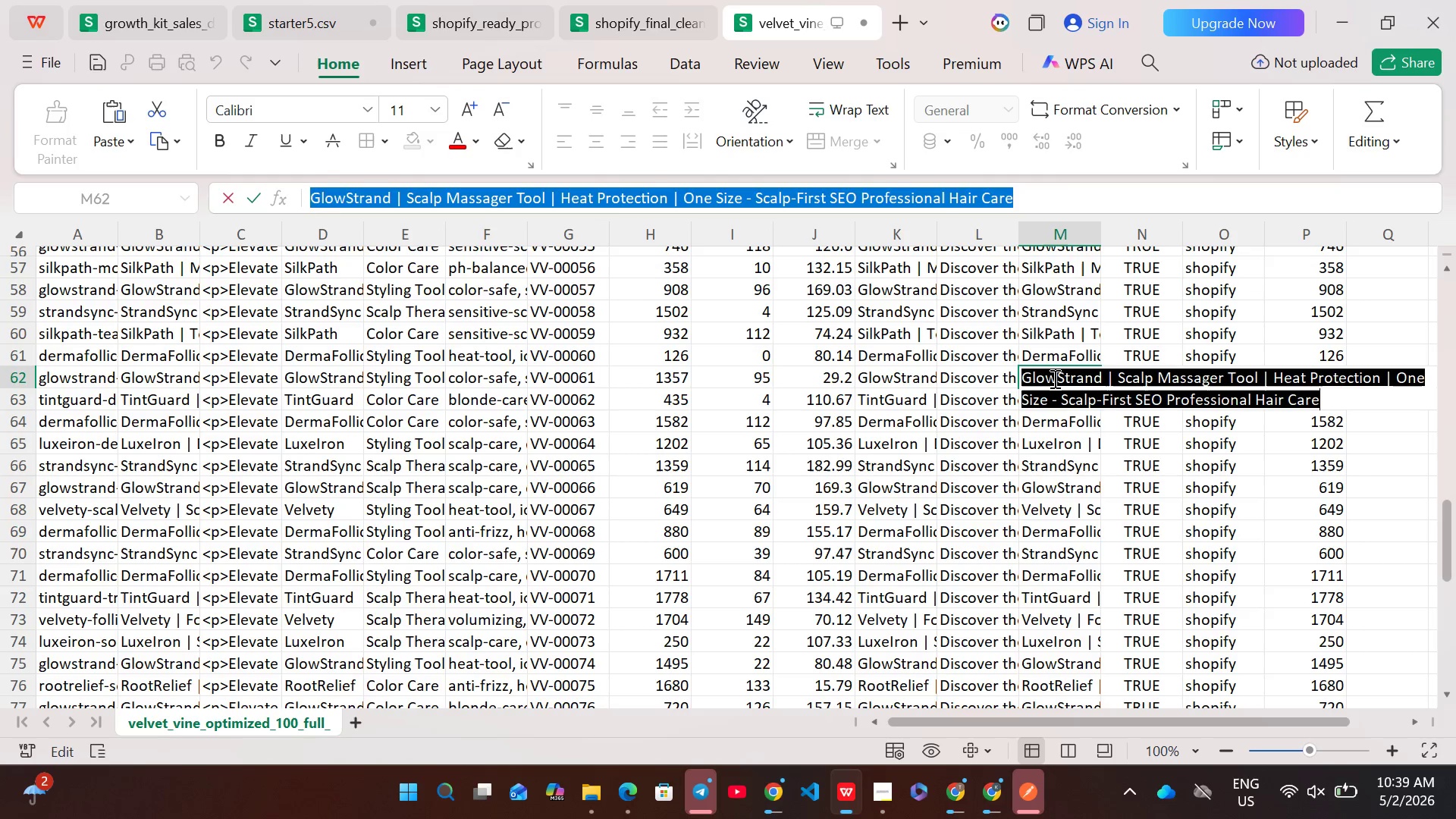 
key(Control+C)
 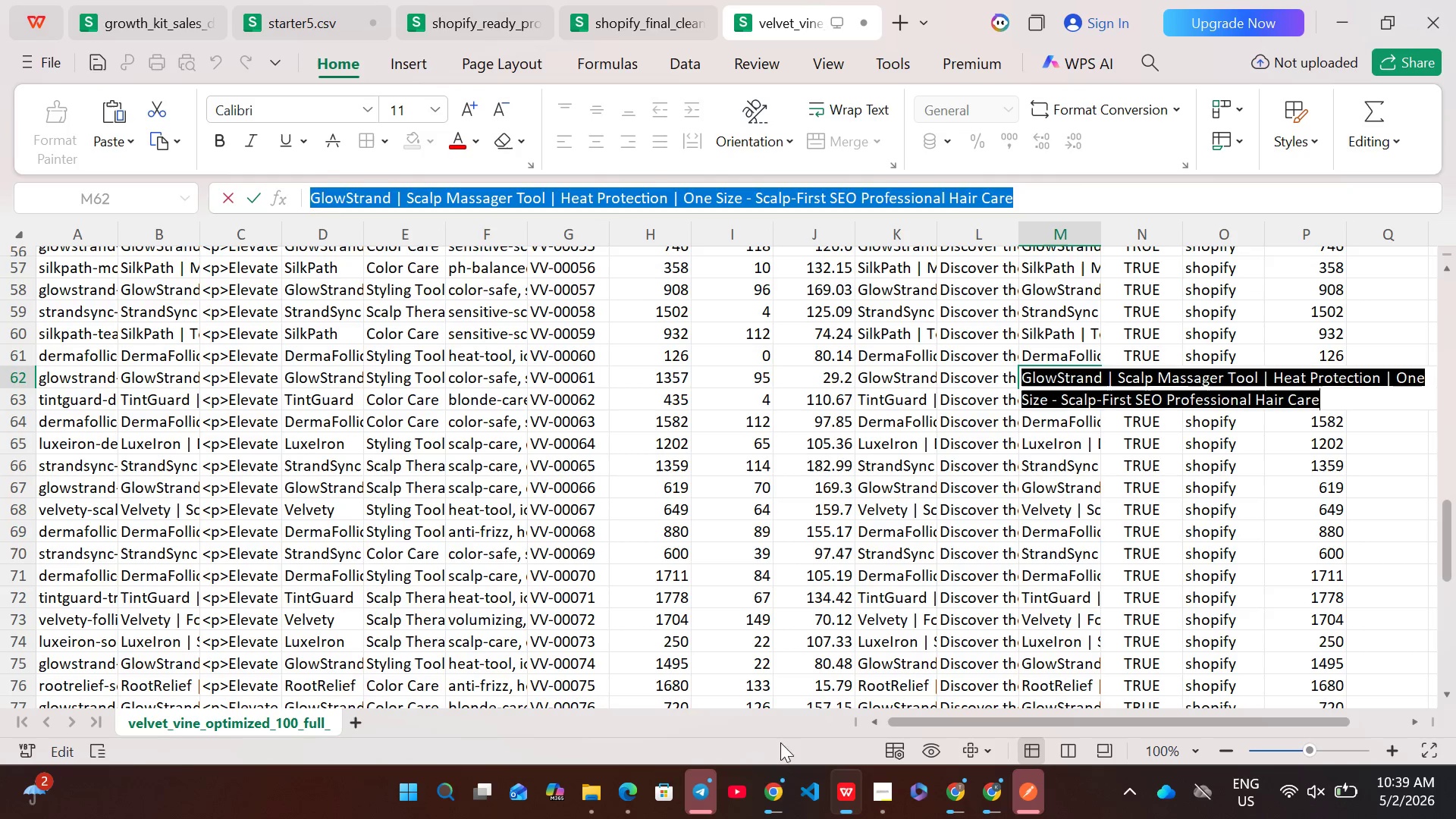 
left_click([783, 794])
 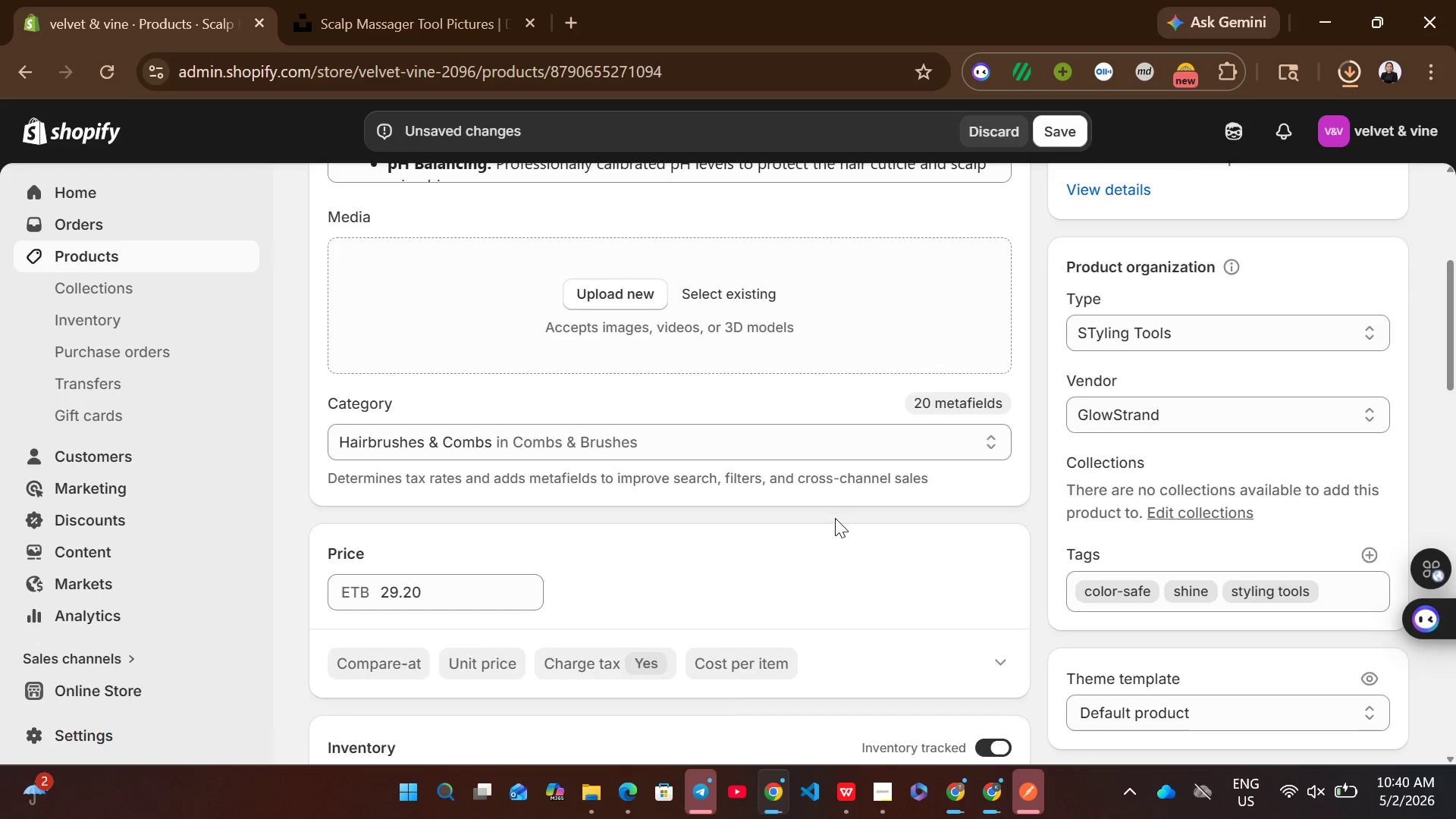 
wait(6.23)
 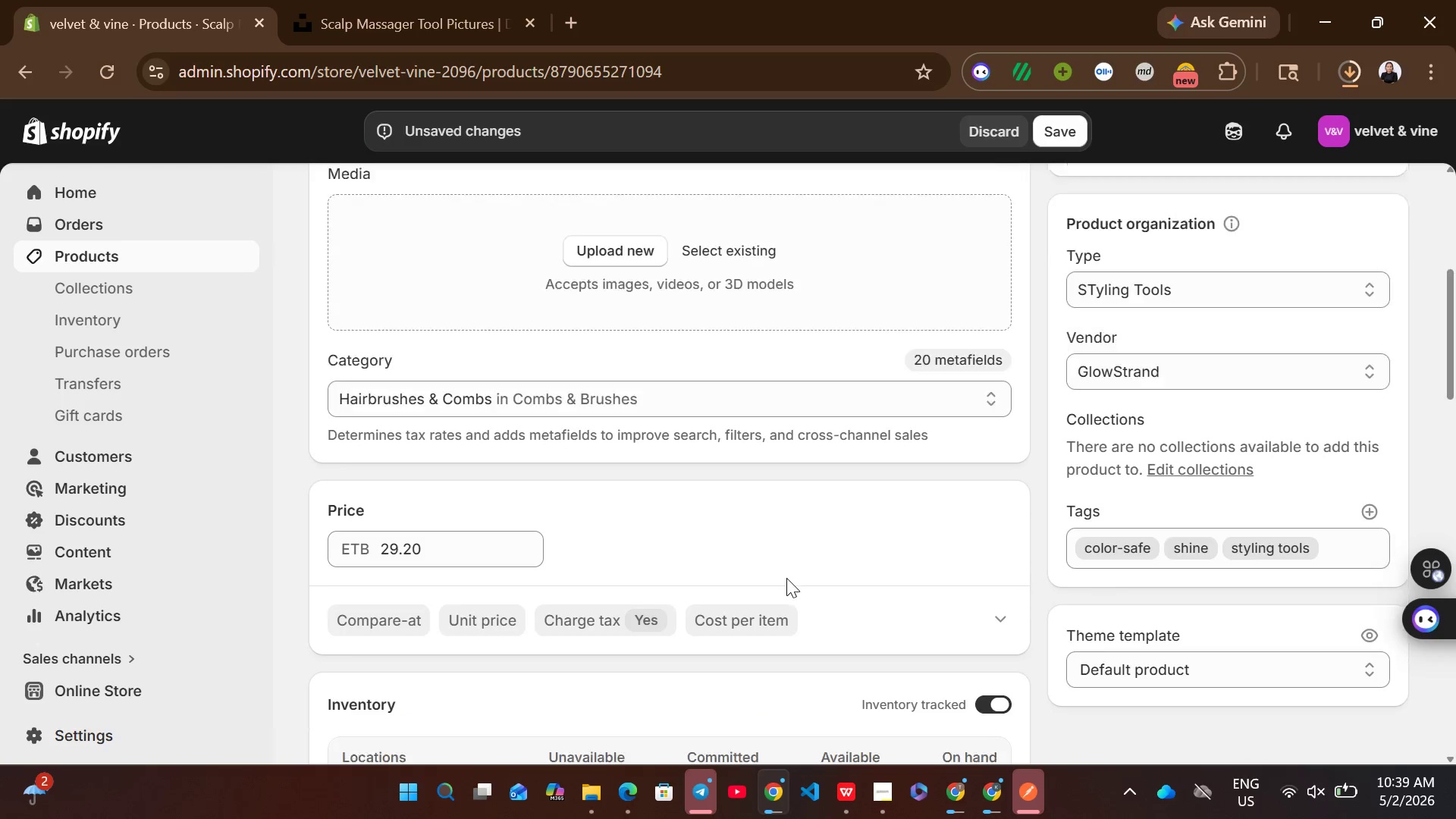 
left_click([1348, 78])
 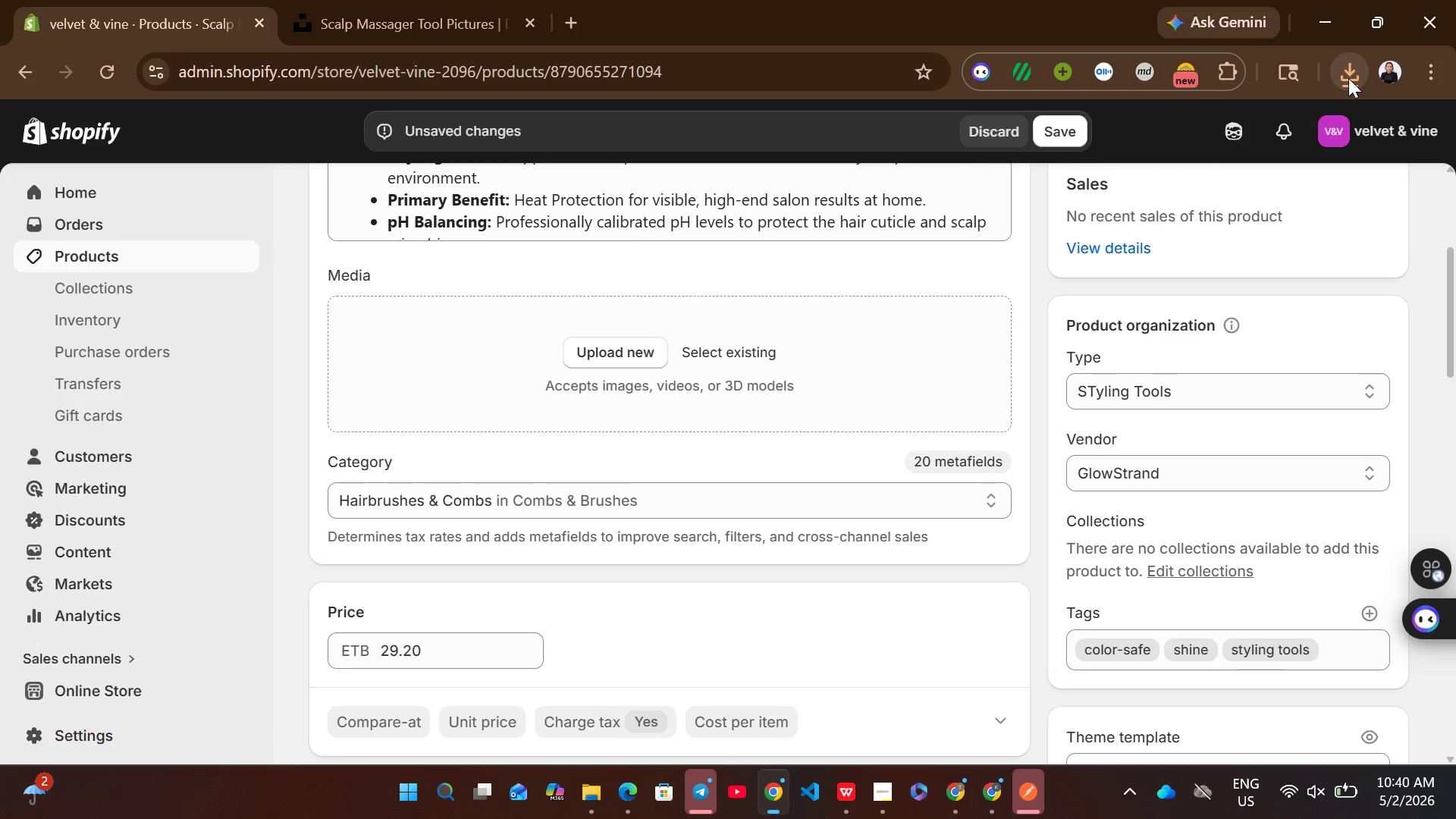 
left_click([1348, 78])
 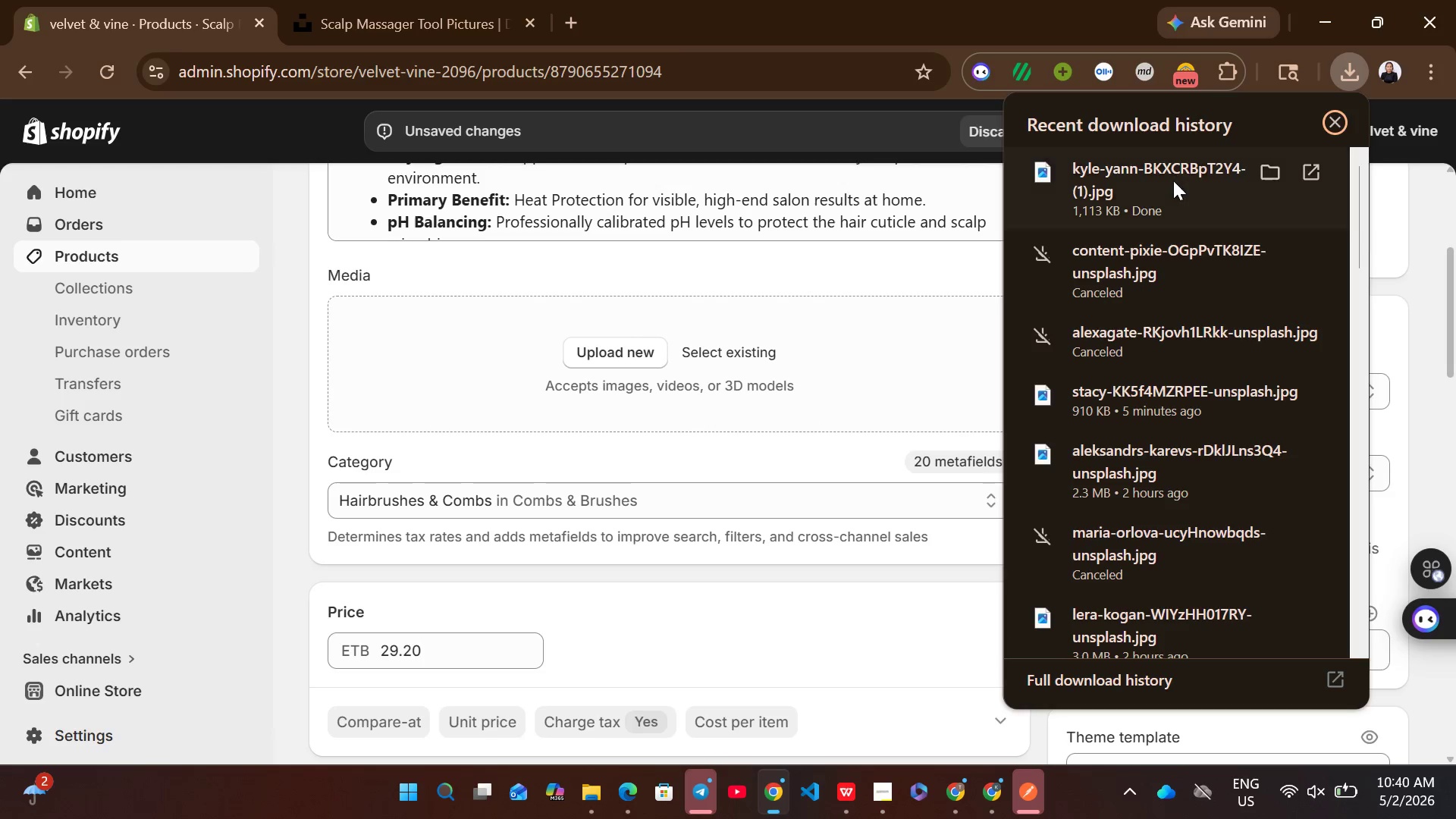 
left_click_drag(start_coordinate=[1170, 180], to_coordinate=[774, 397])
 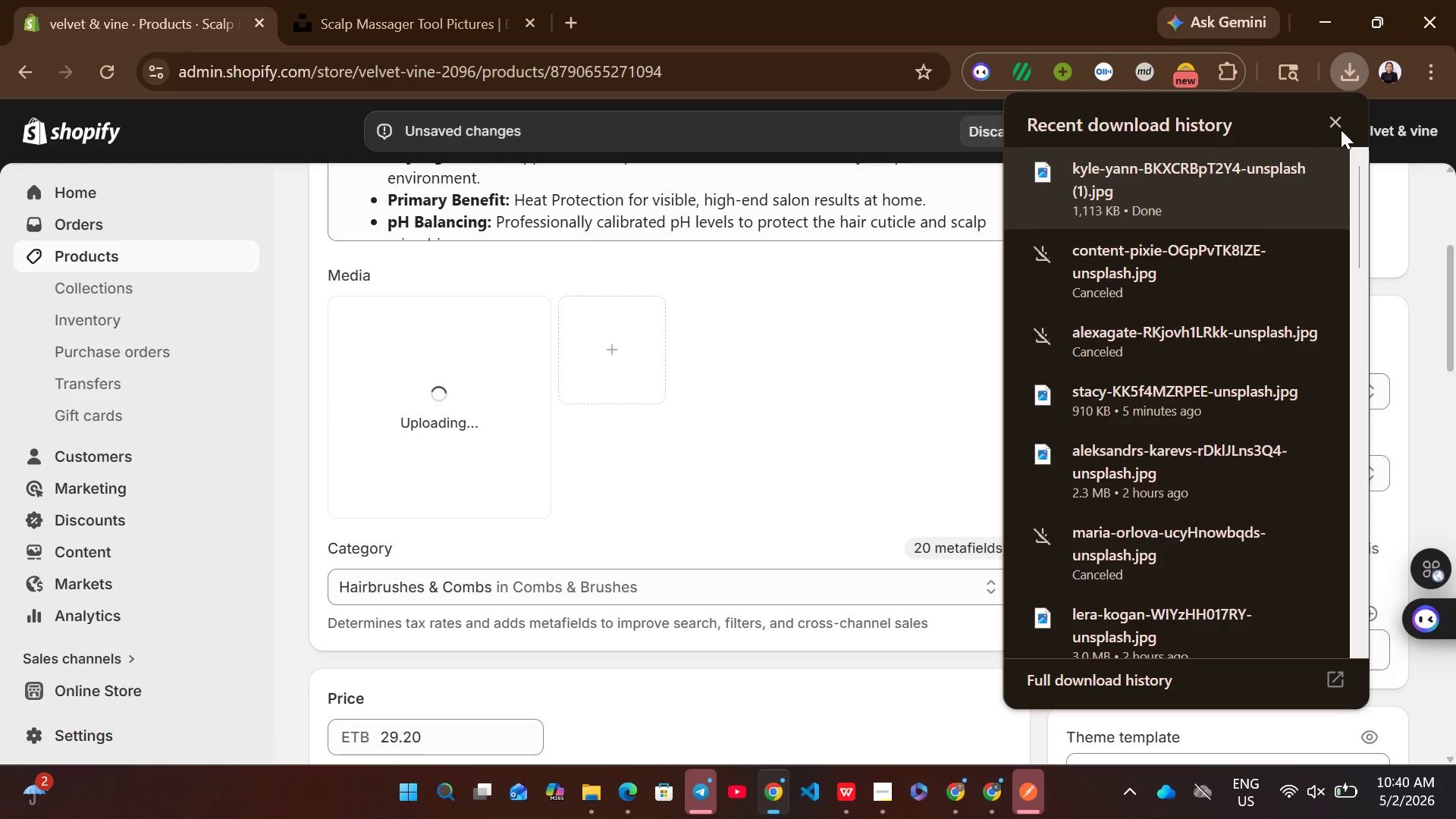 
left_click([1339, 124])
 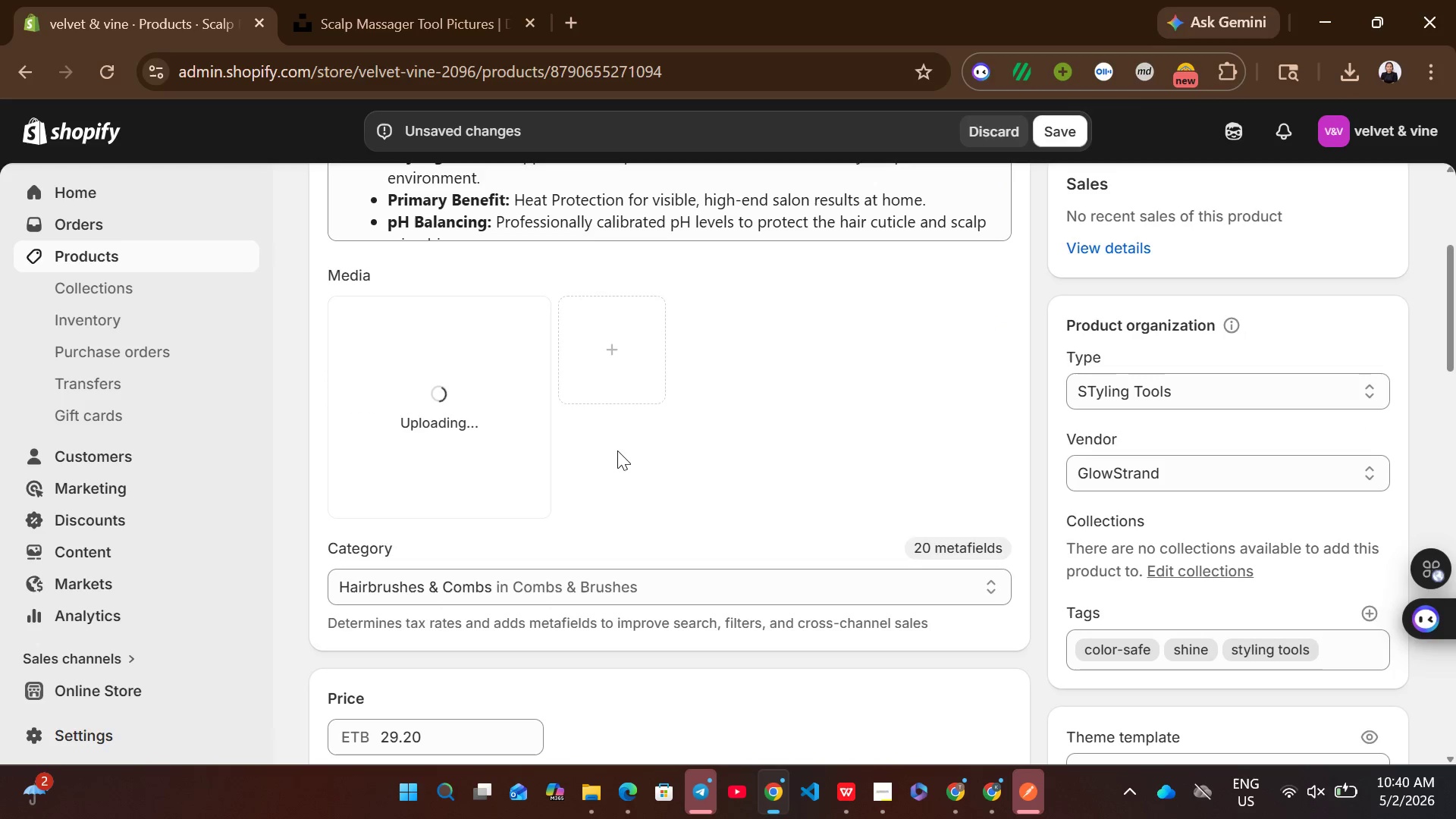 
wait(9.09)
 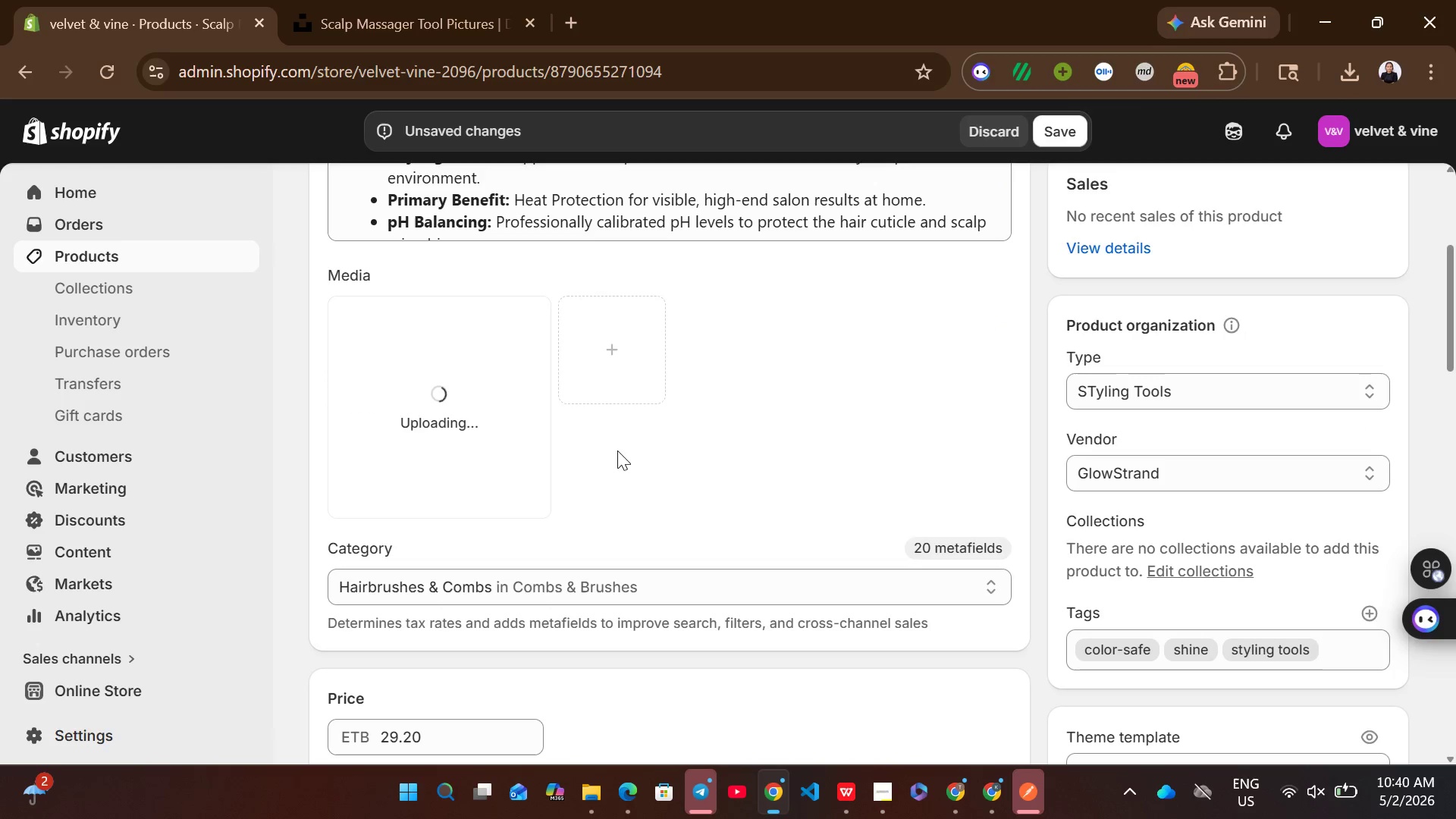 
left_click([486, 519])
 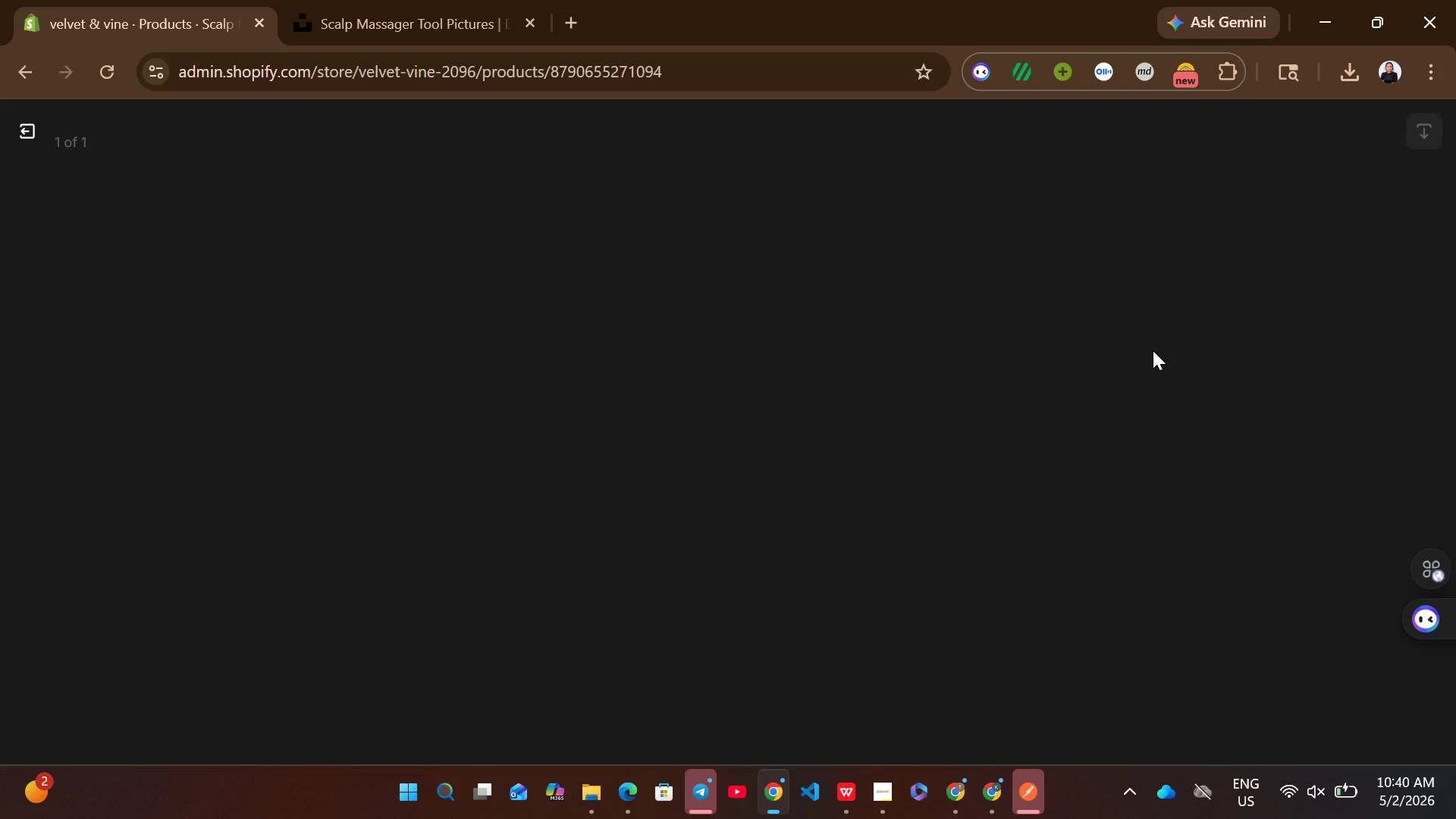 
mouse_move([1176, 370])
 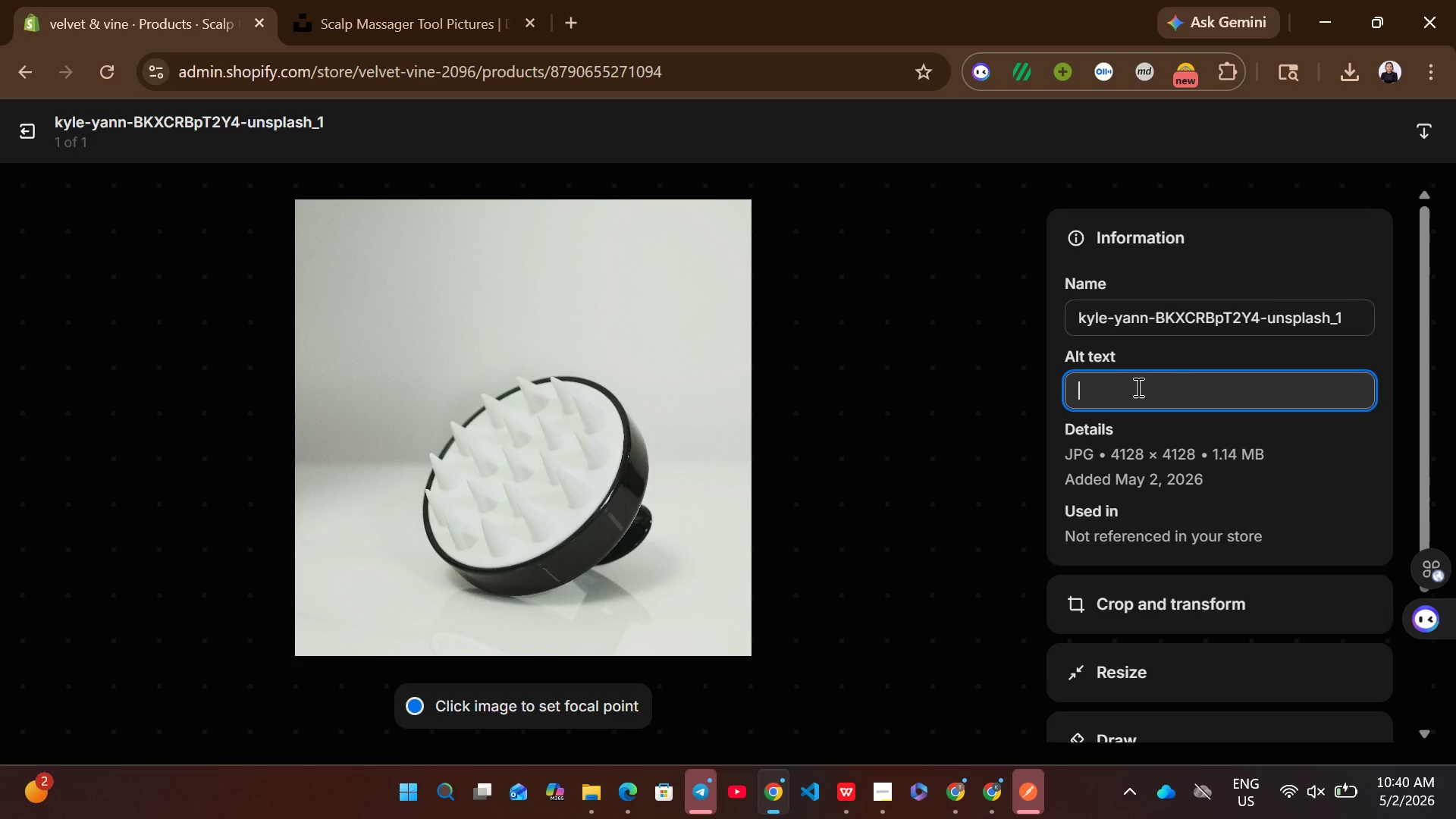 
left_click([1137, 387])
 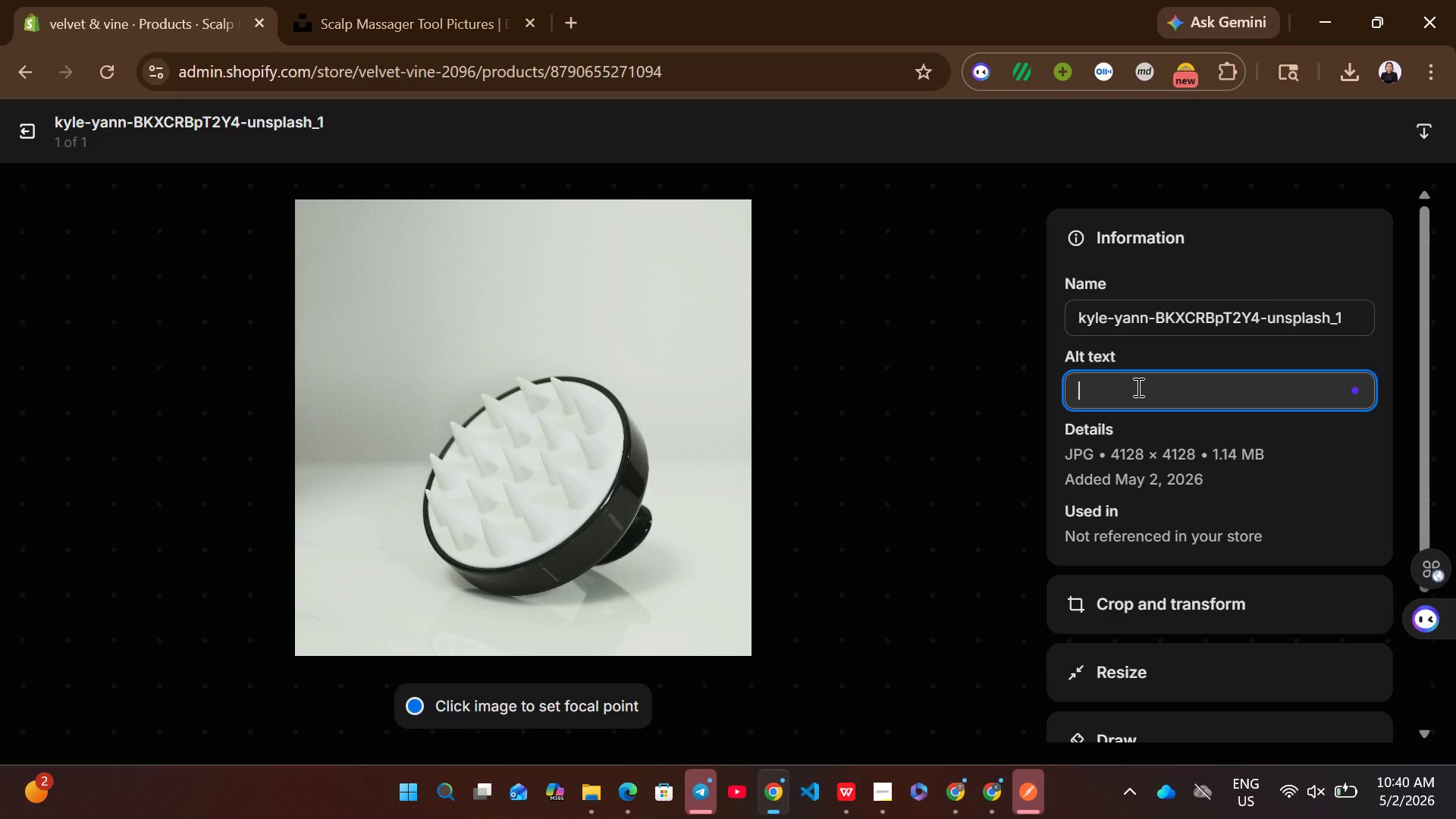 
key(Control+V)
 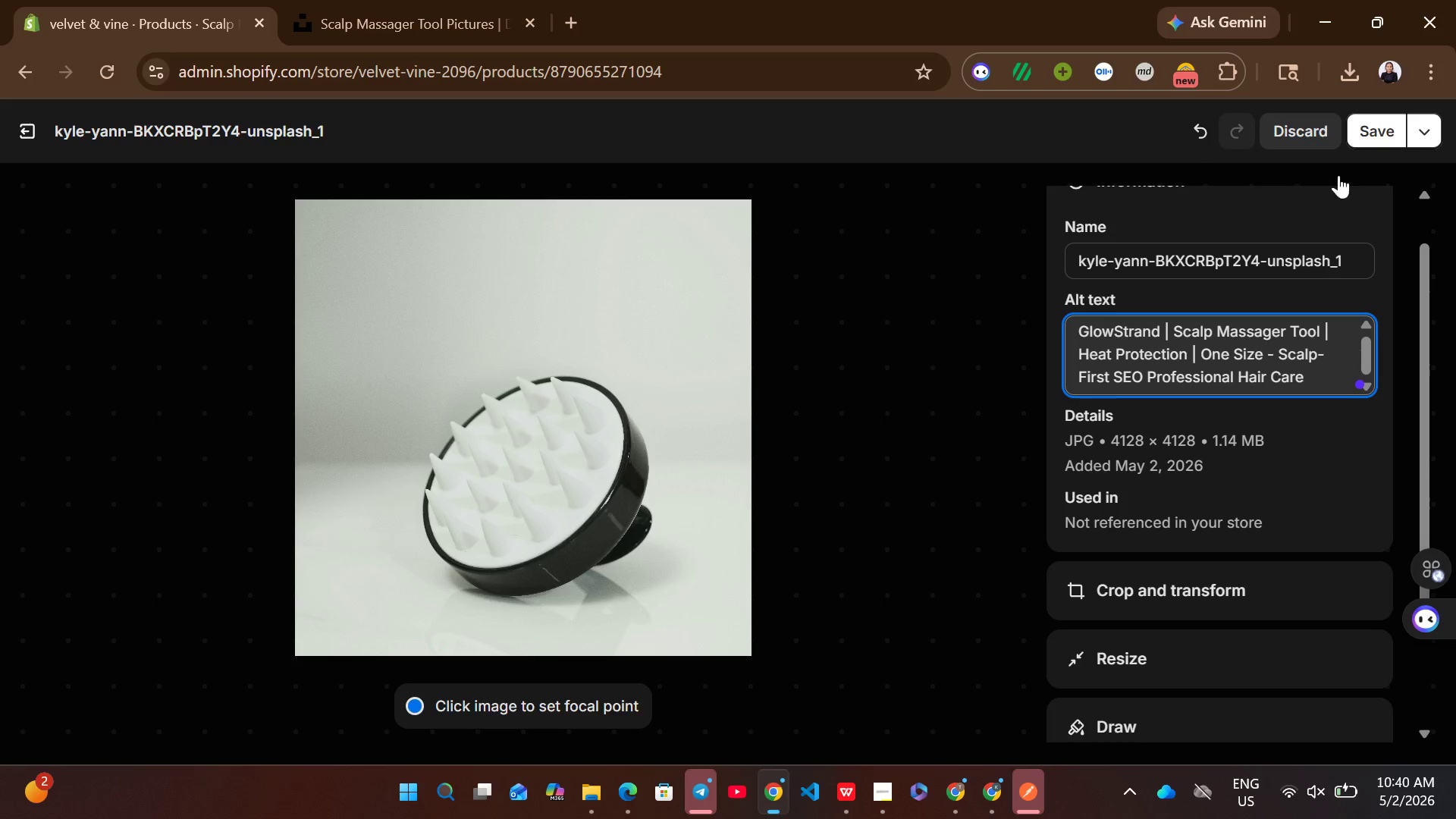 
left_click([1380, 130])
 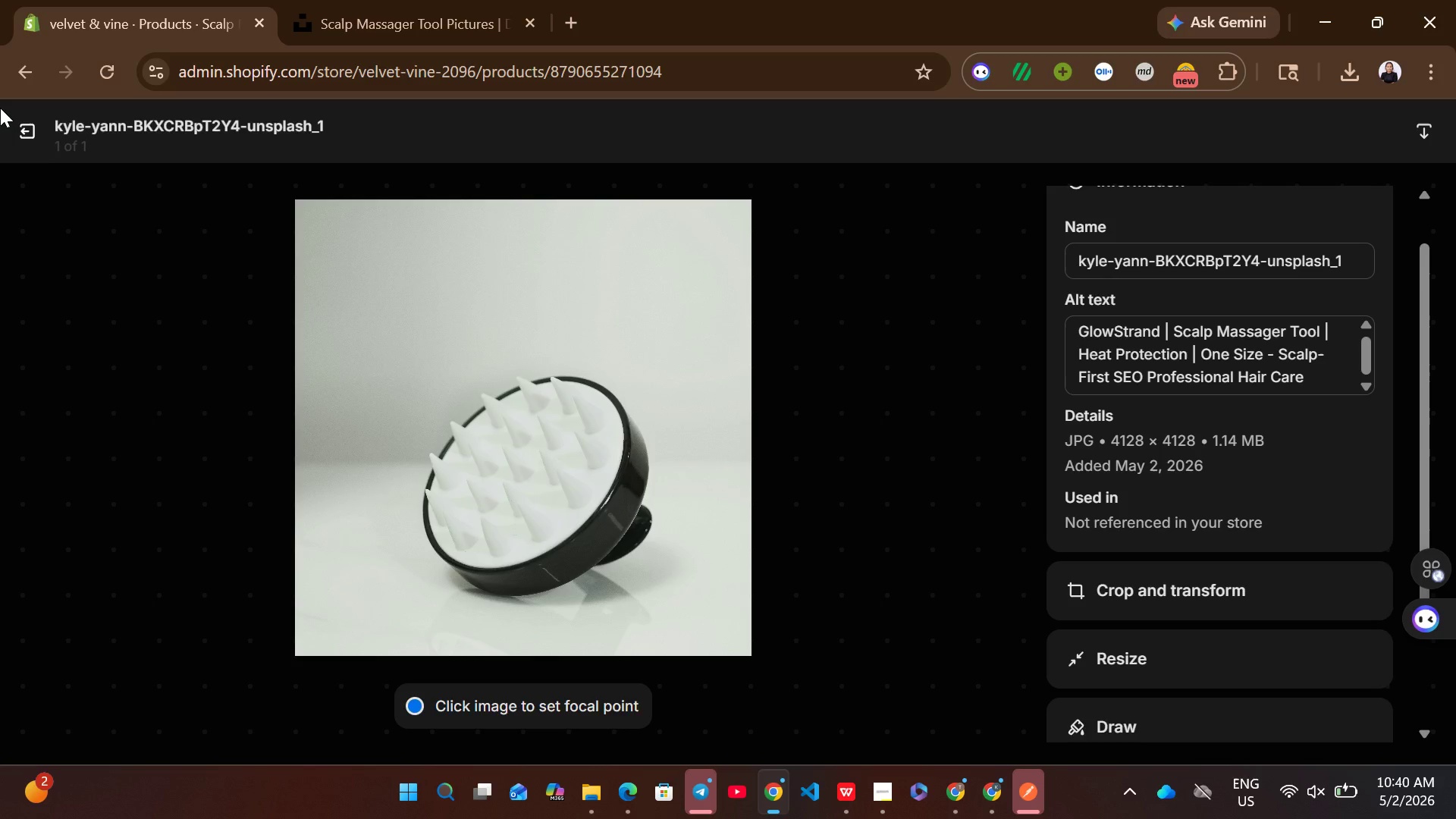 
left_click([29, 135])
 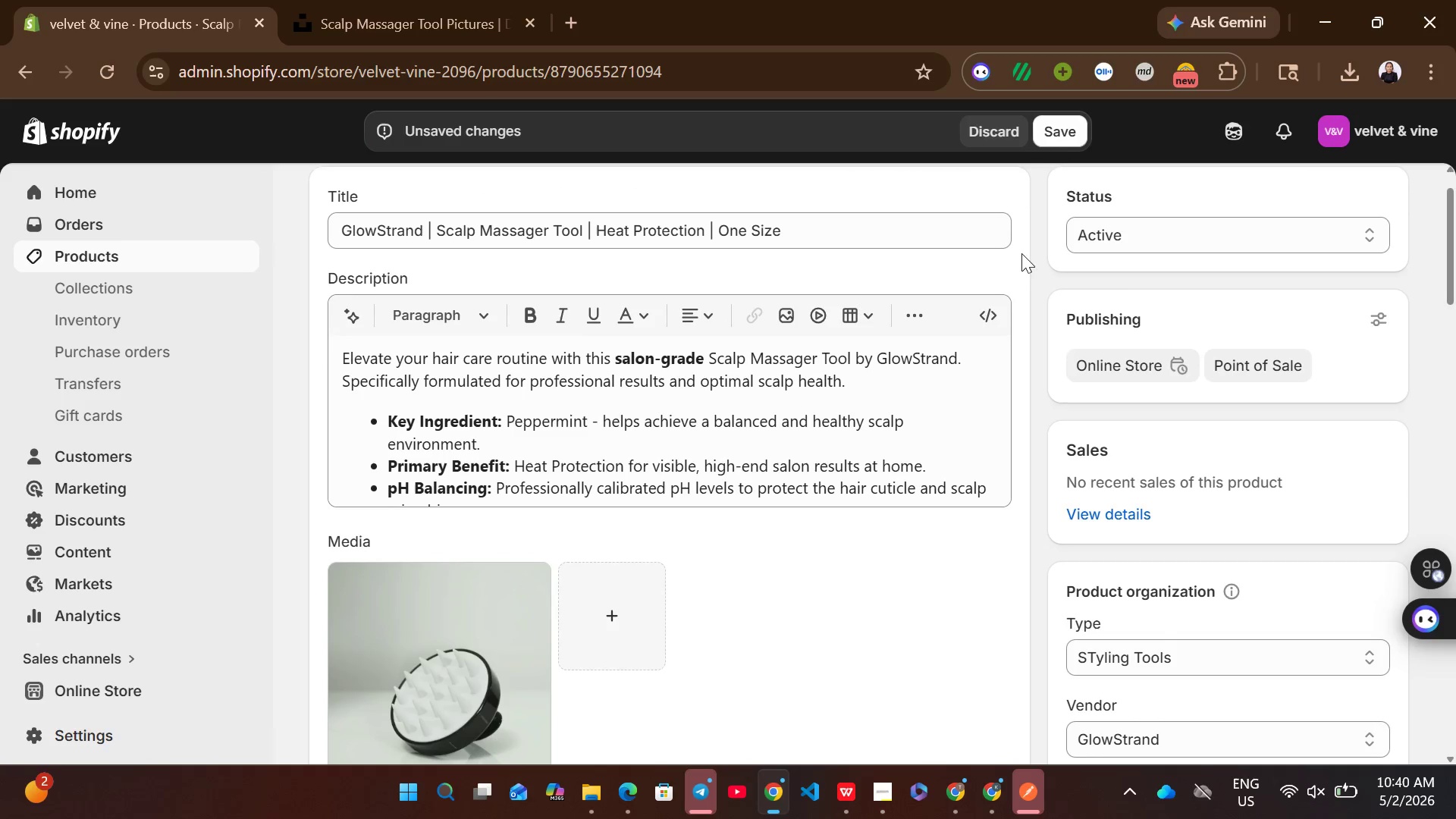 
left_click([1062, 145])
 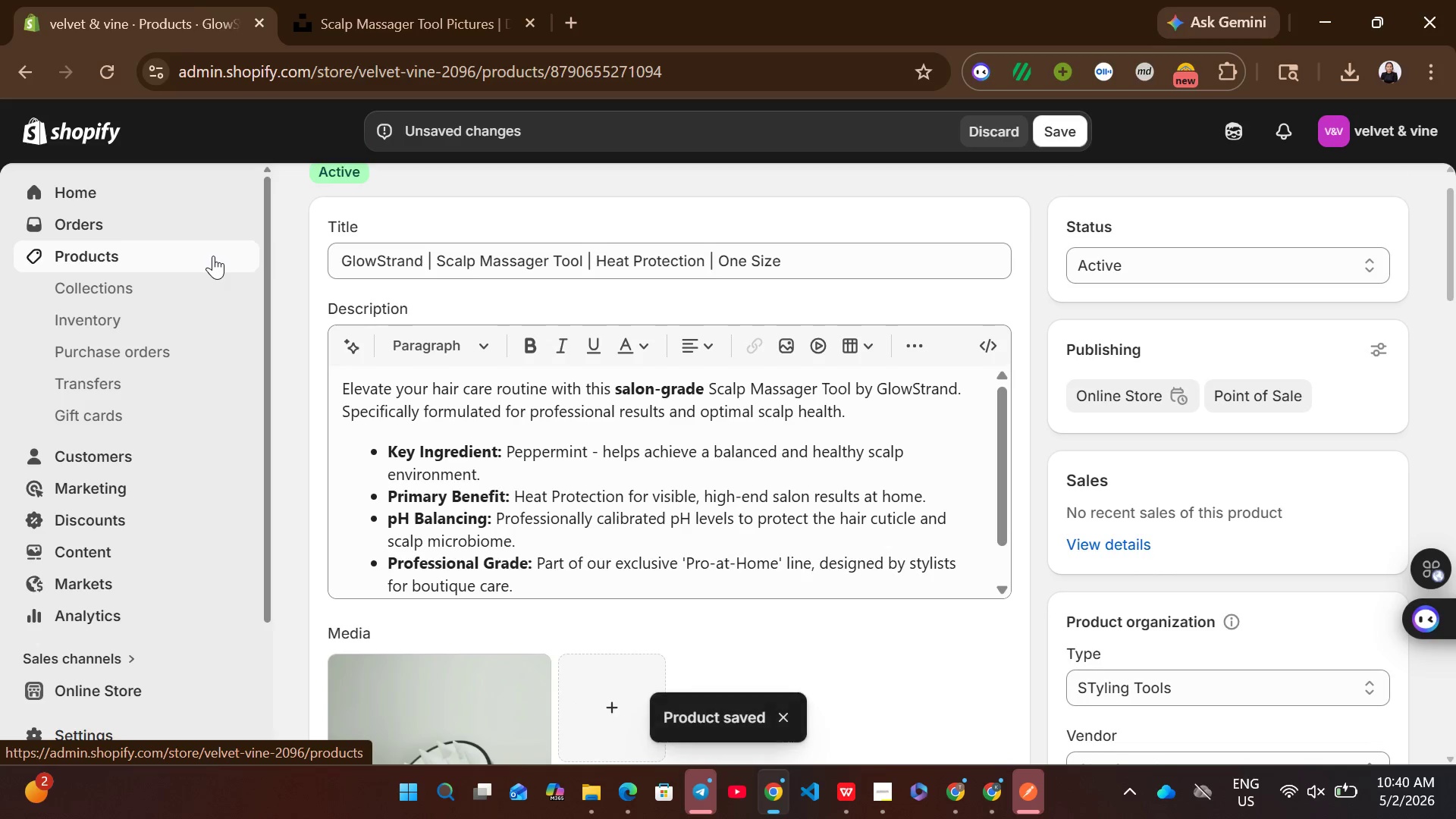 
wait(6.3)
 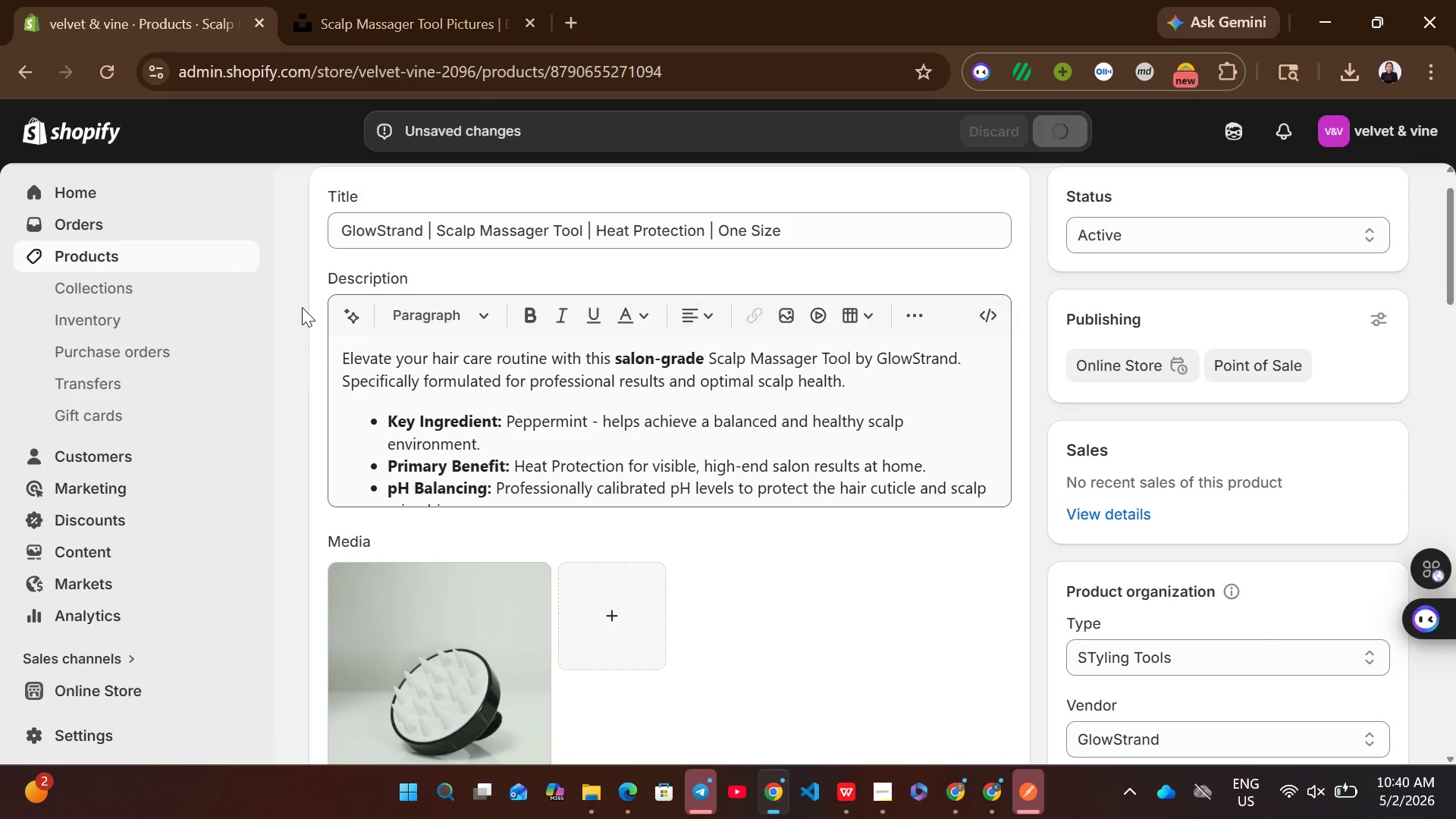 
left_click([213, 256])
 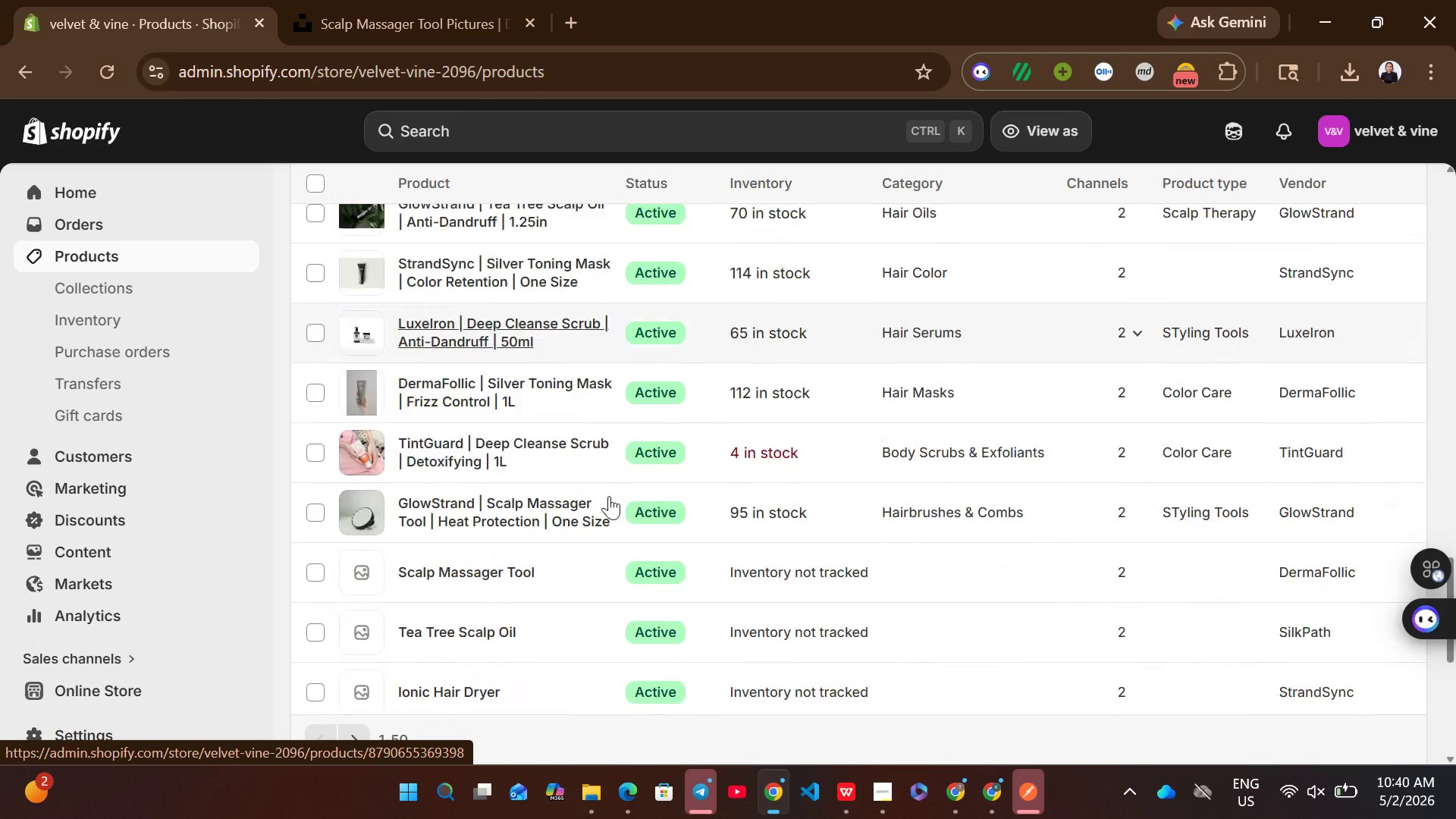 
wait(7.08)
 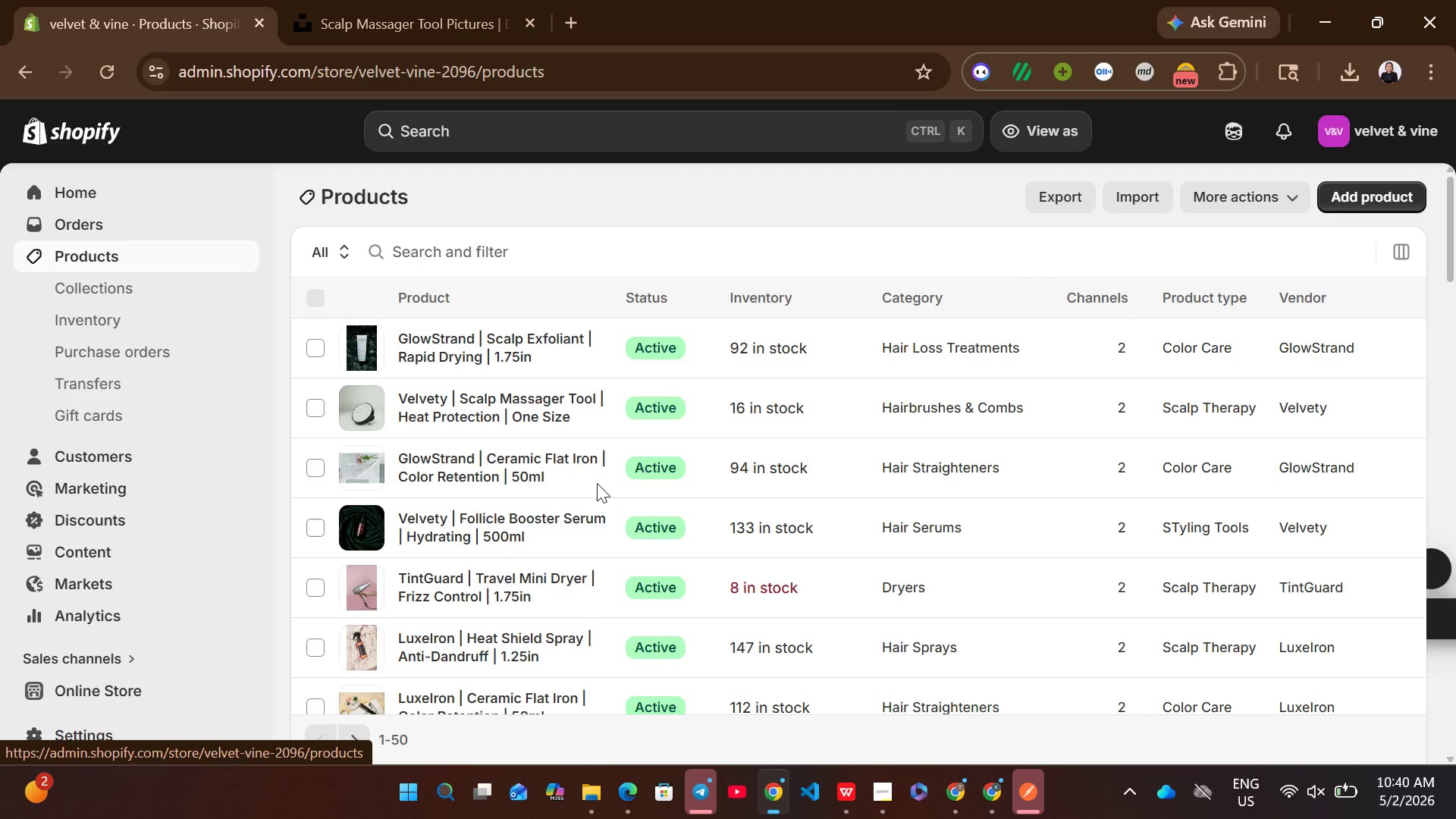 
left_click([570, 414])
 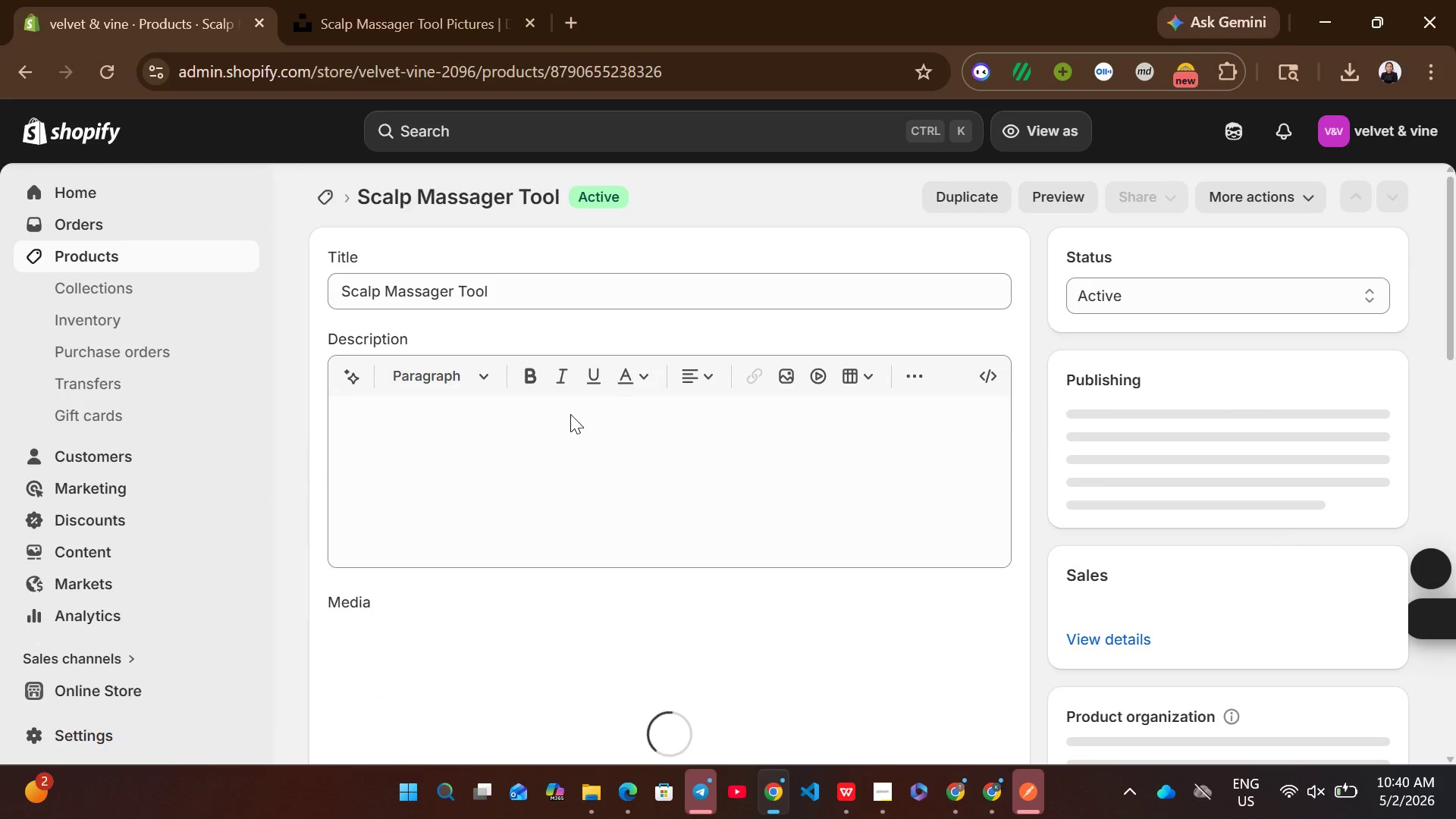 
left_click([563, 433])
 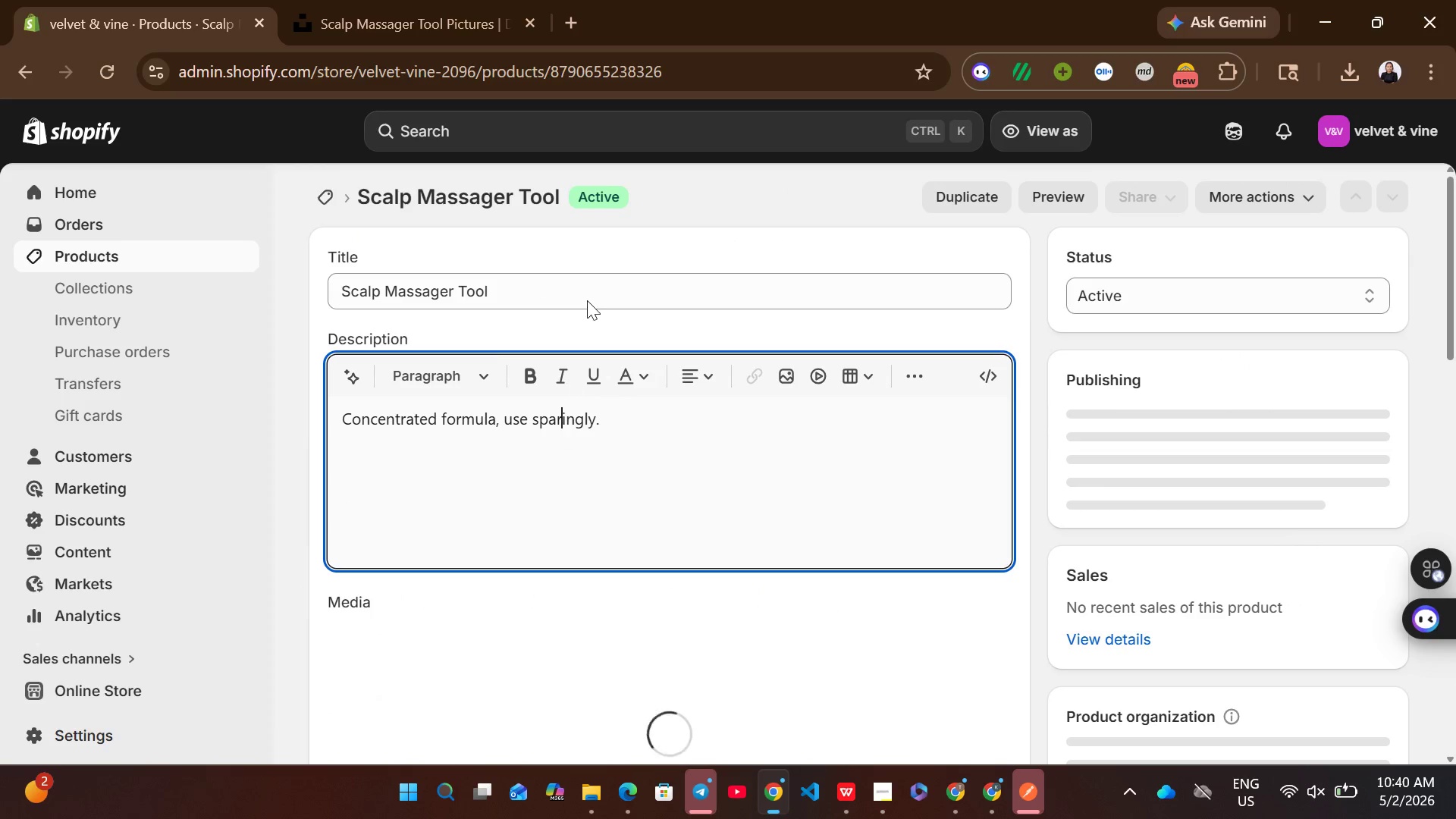 
left_click([587, 299])
 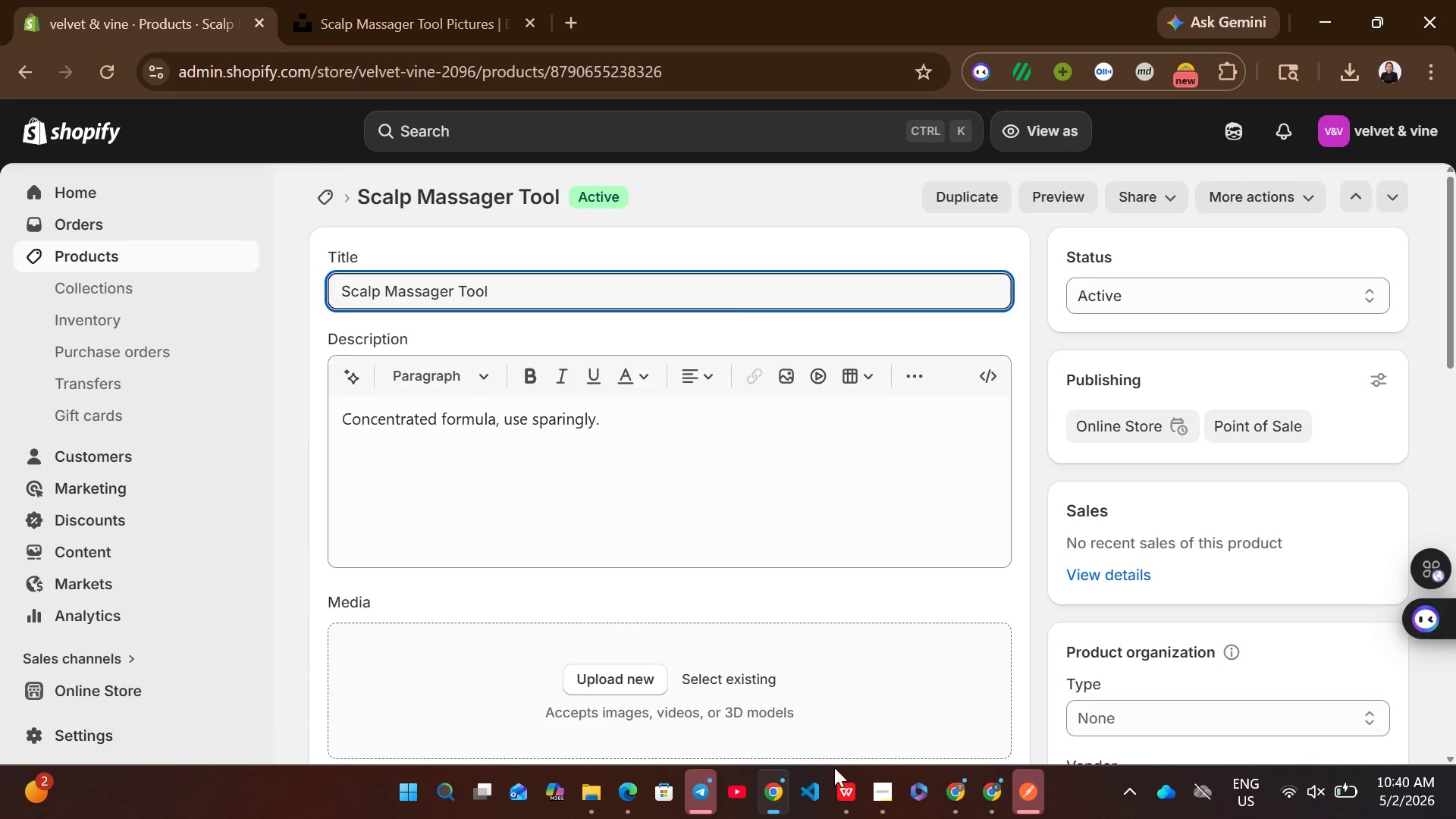 
left_click([833, 776])
 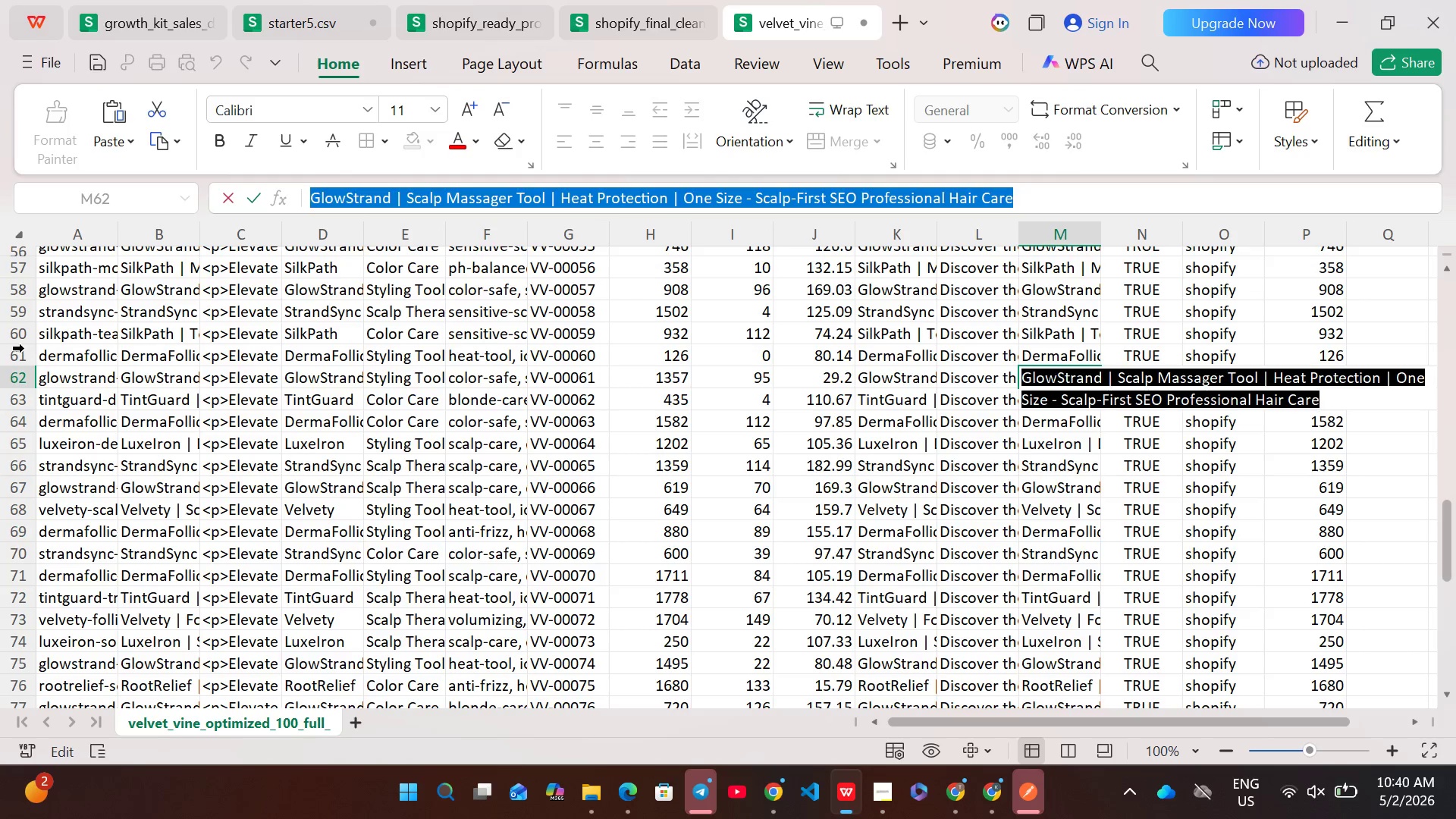 
left_click([14, 356])
 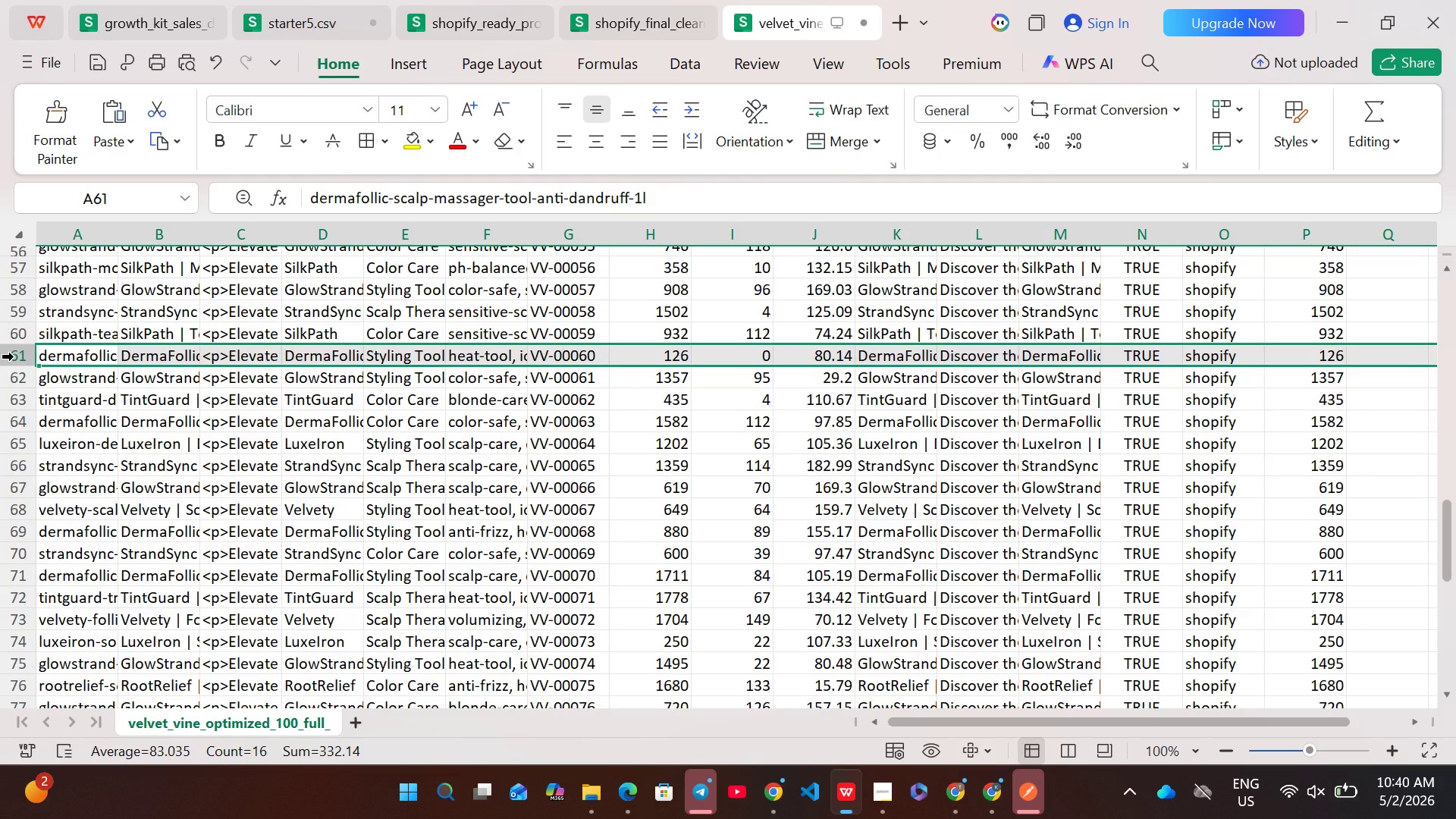 
wait(11.03)
 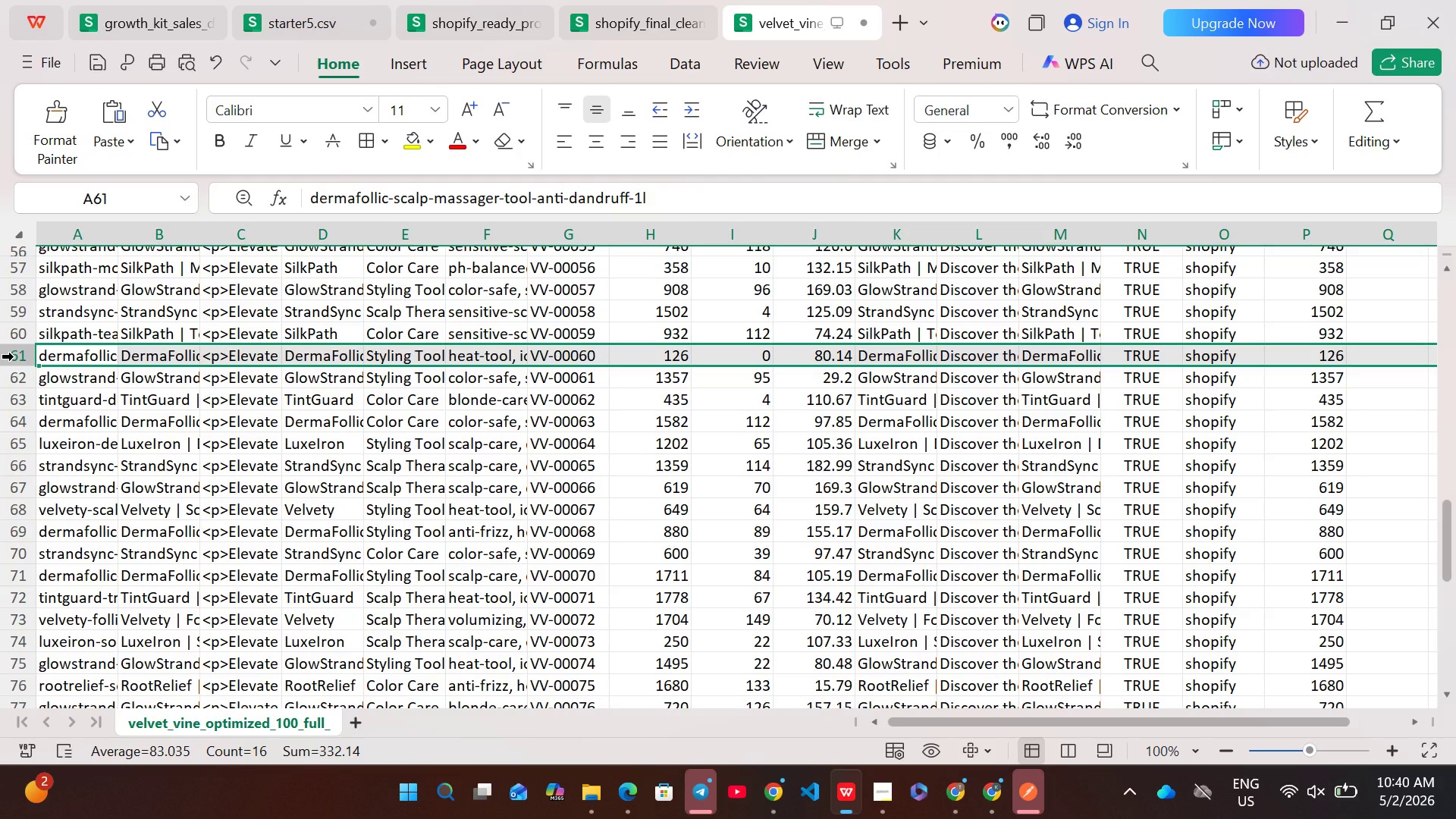 
double_click([158, 347])
 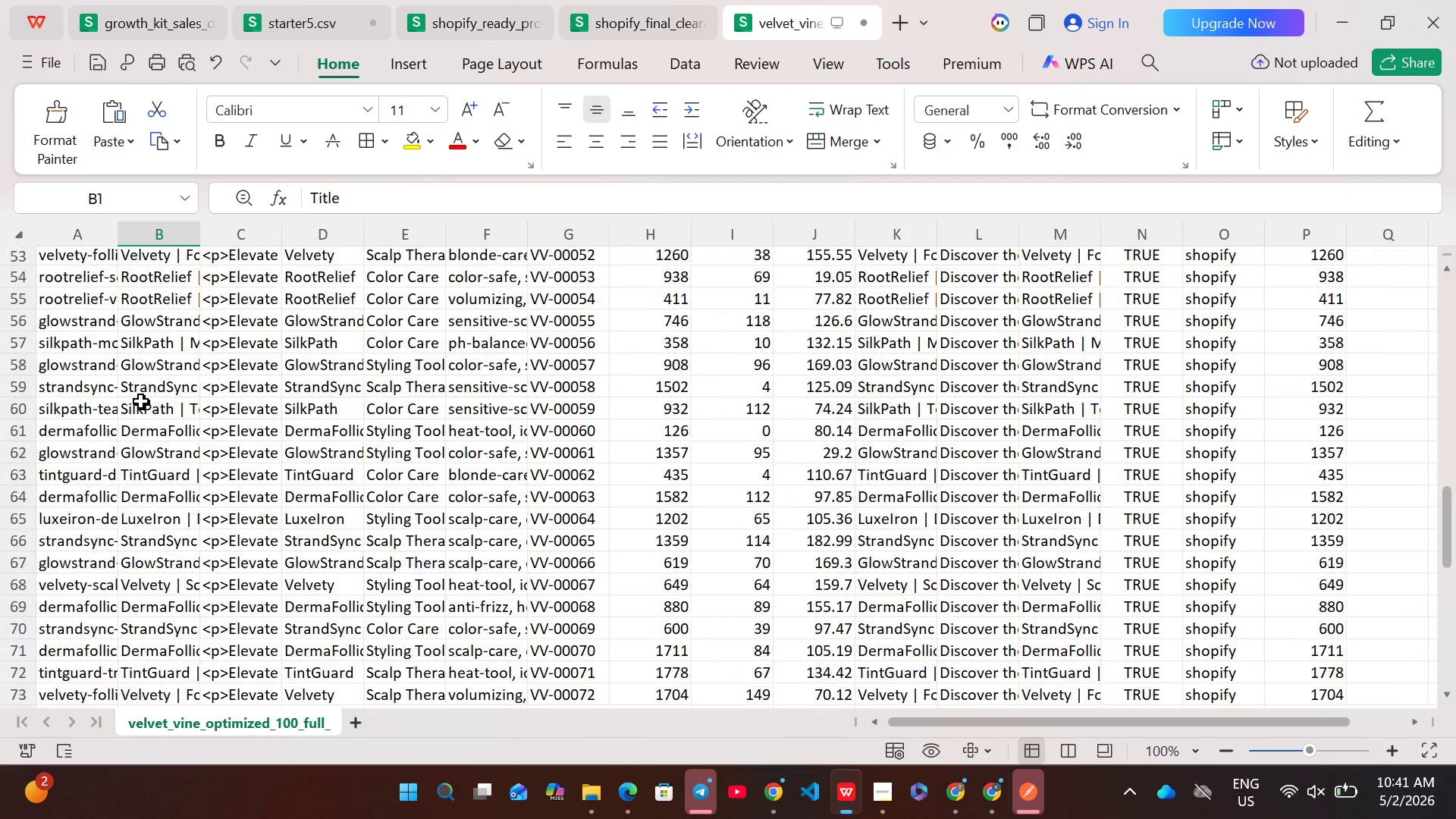 
wait(6.73)
 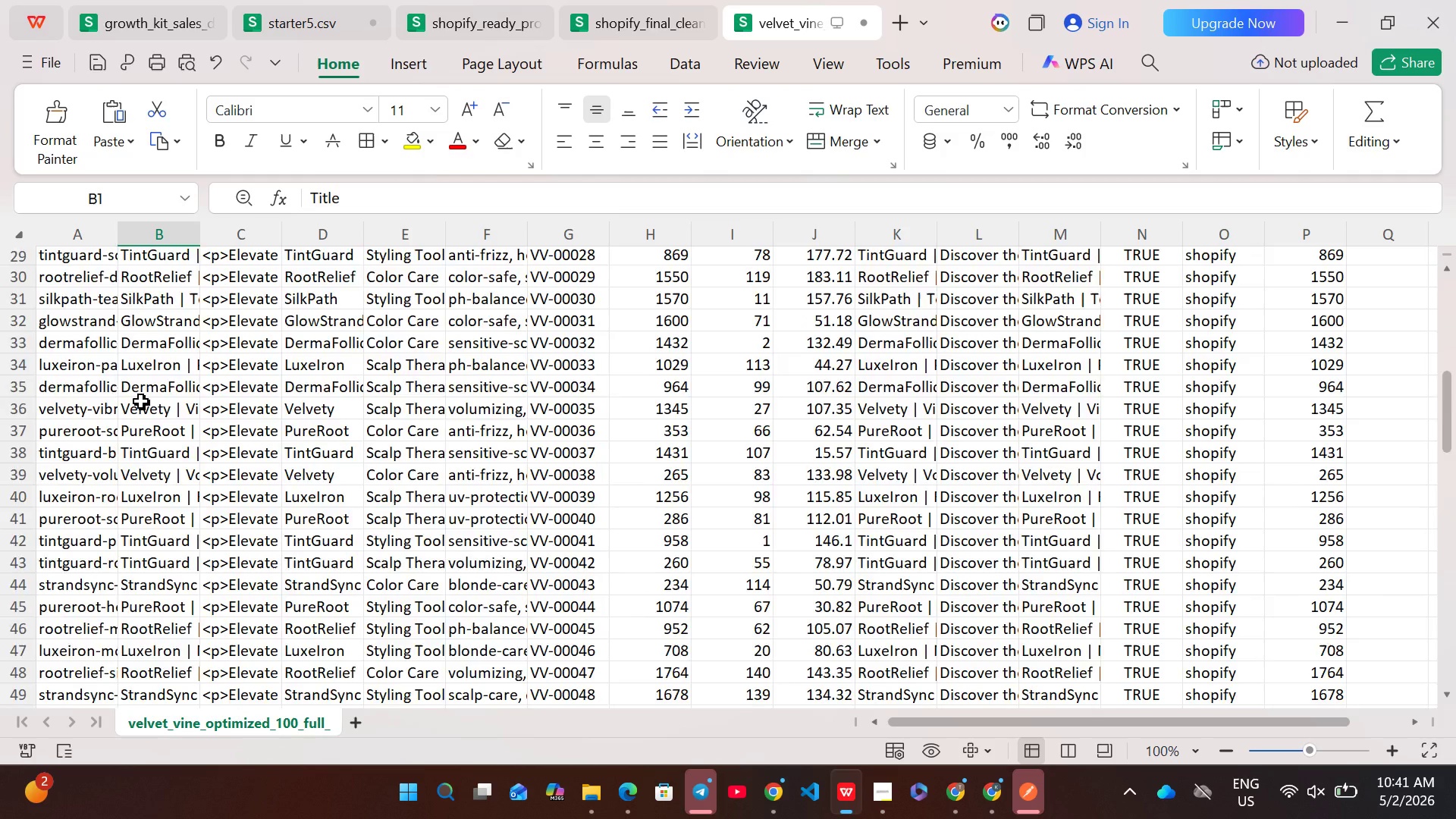 
left_click([17, 456])
 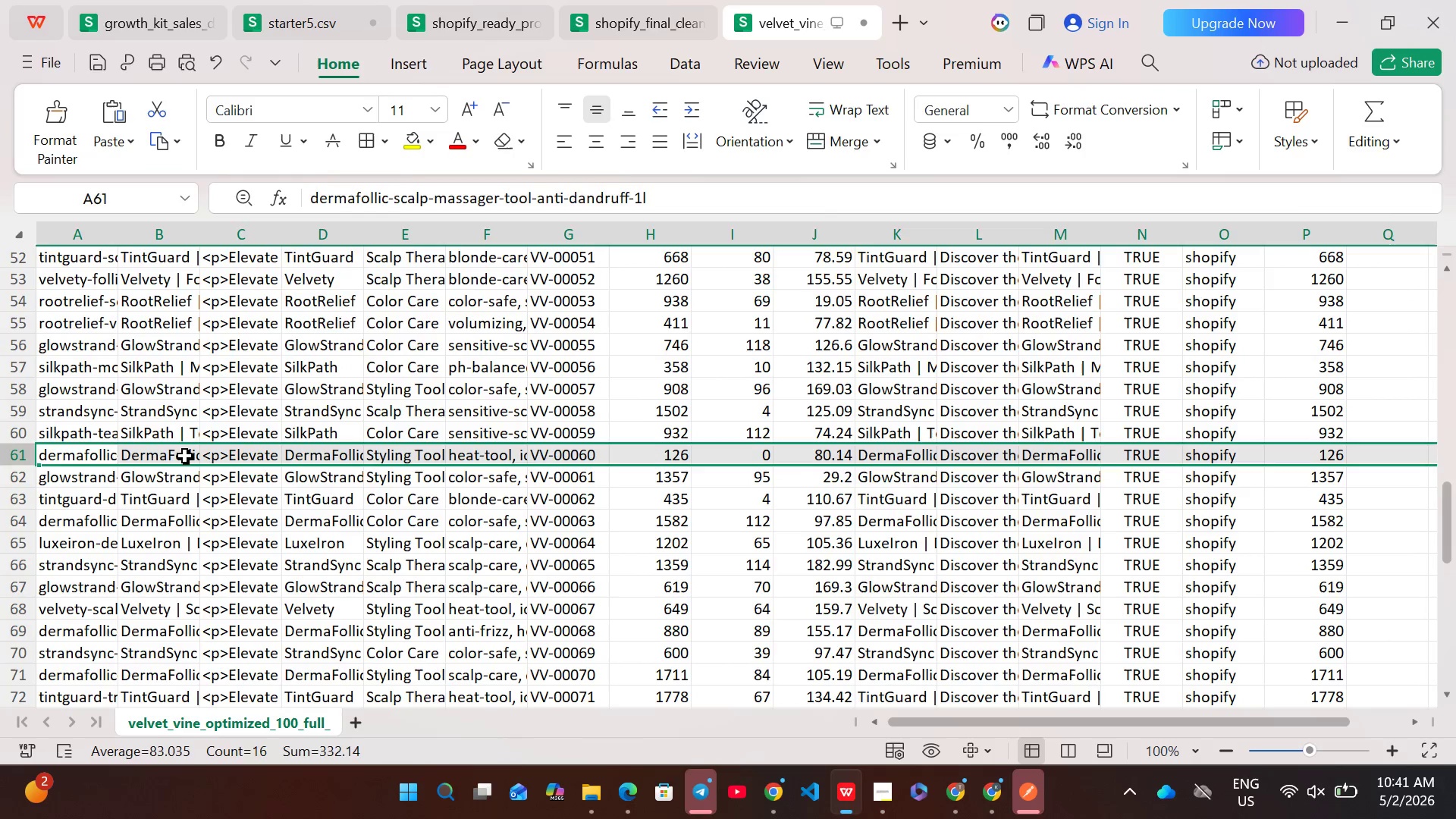 
double_click([185, 456])
 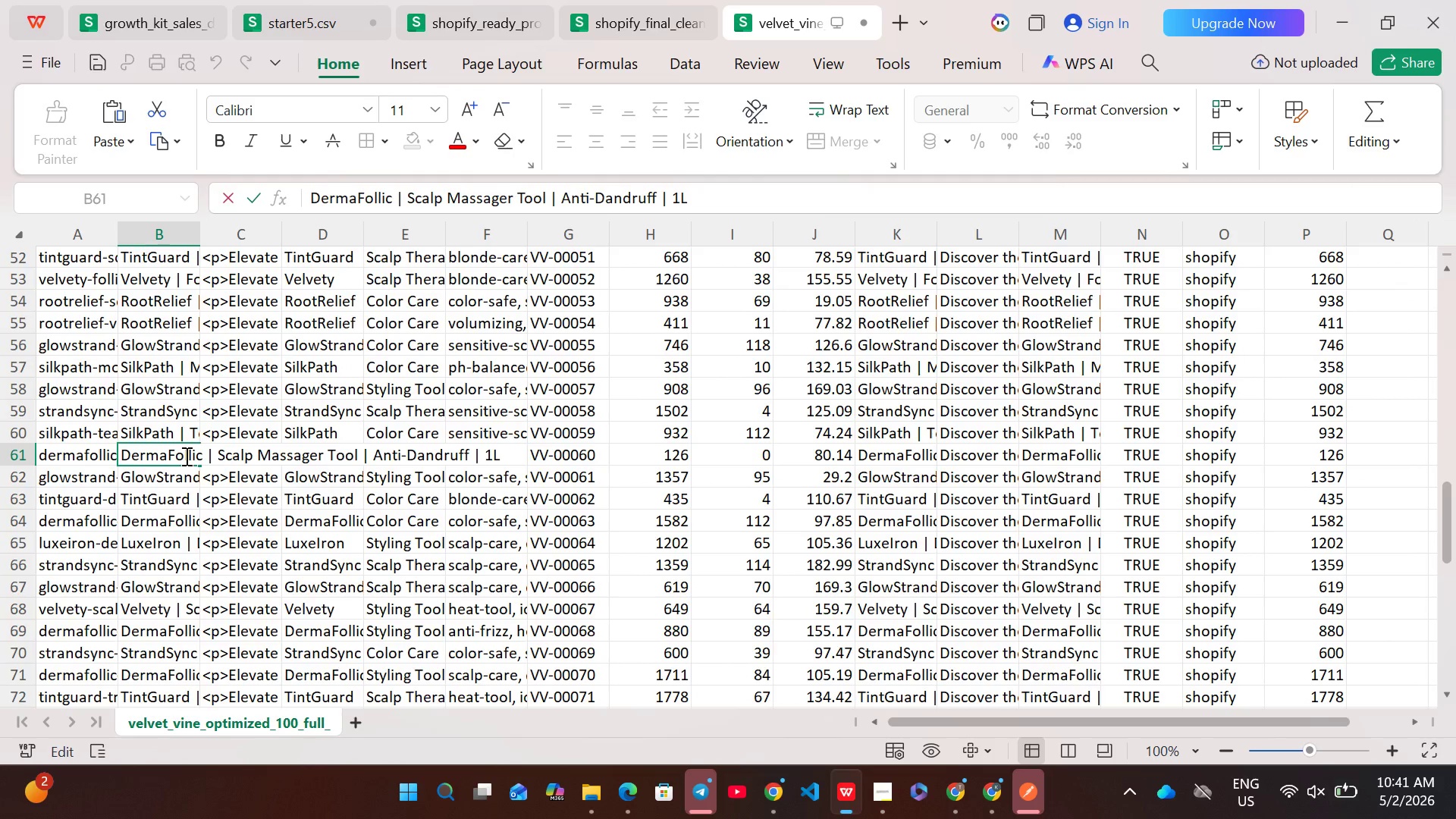 
key(Control+A)
 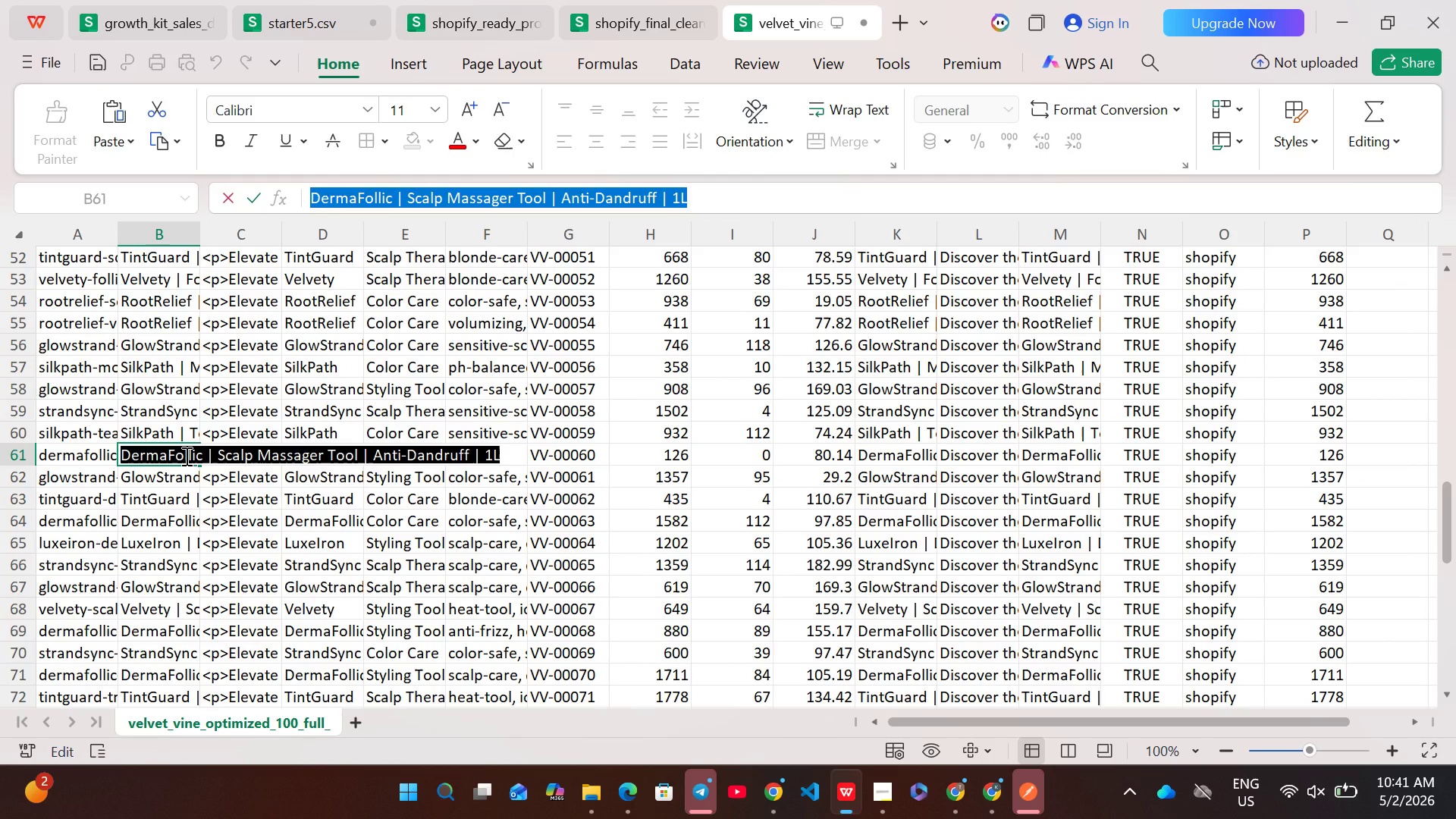 
key(Control+C)
 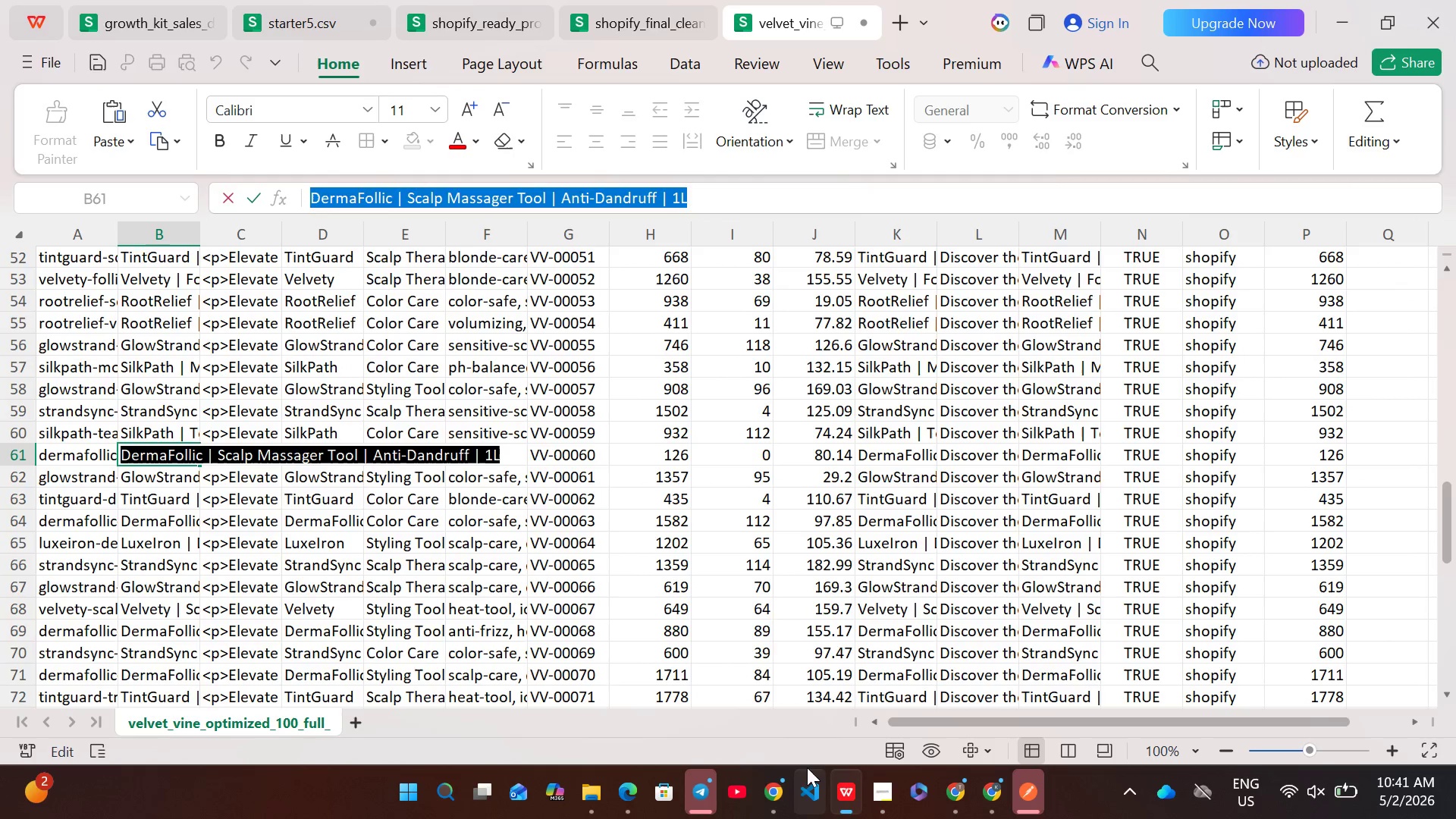 
left_click([764, 789])
 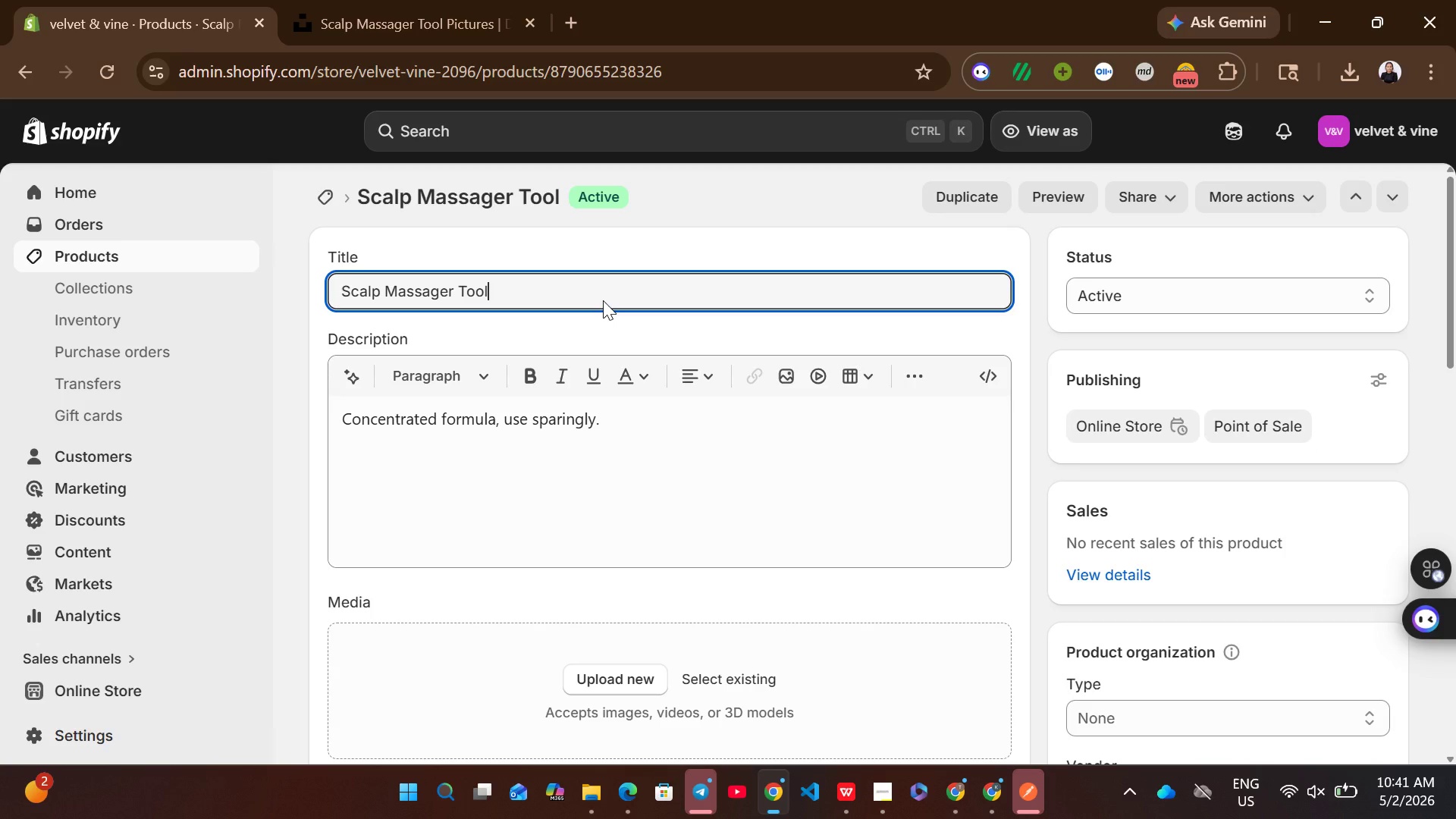 
key(Control+A)
 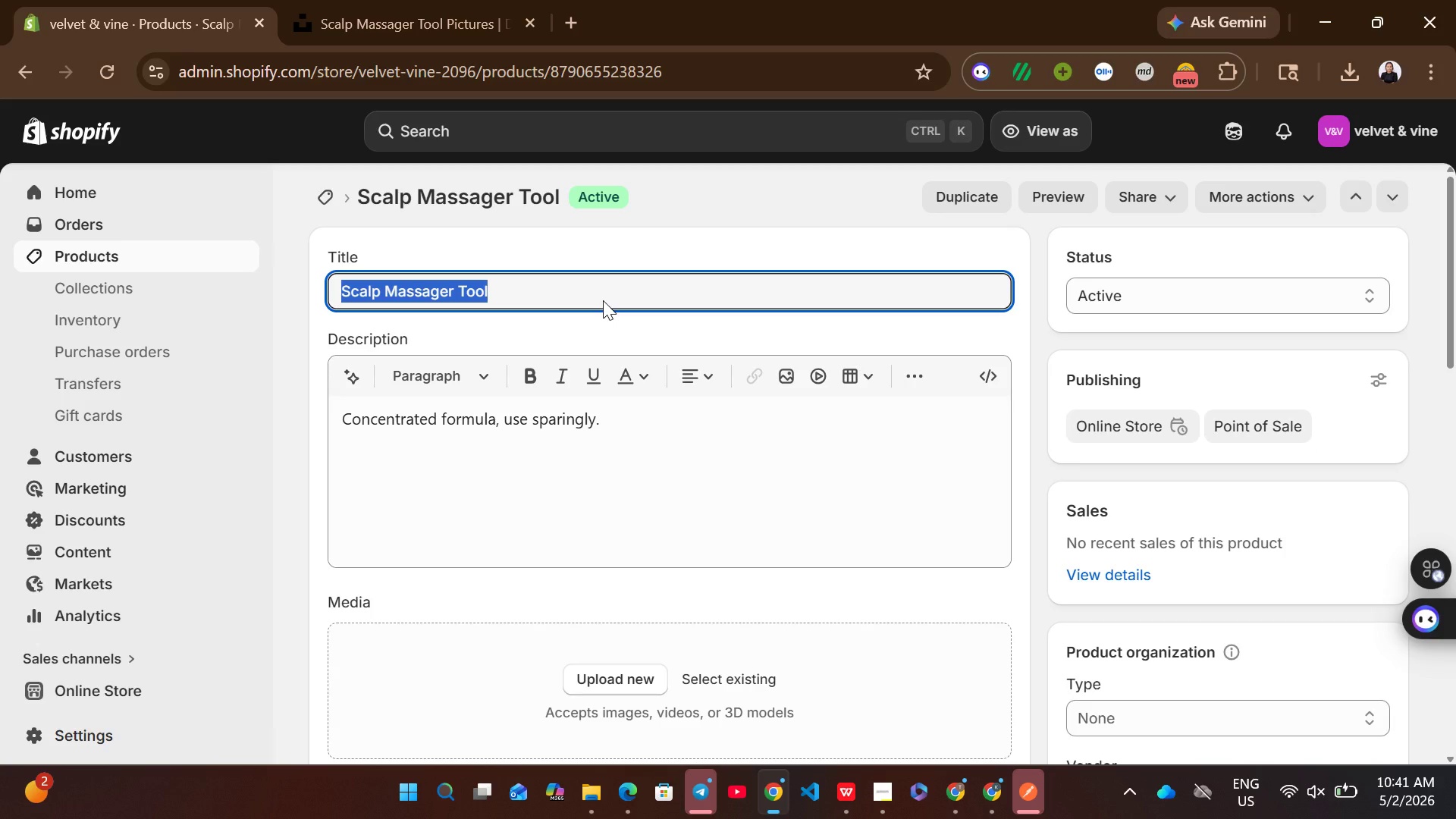 
key(Control+ControlLeft)
 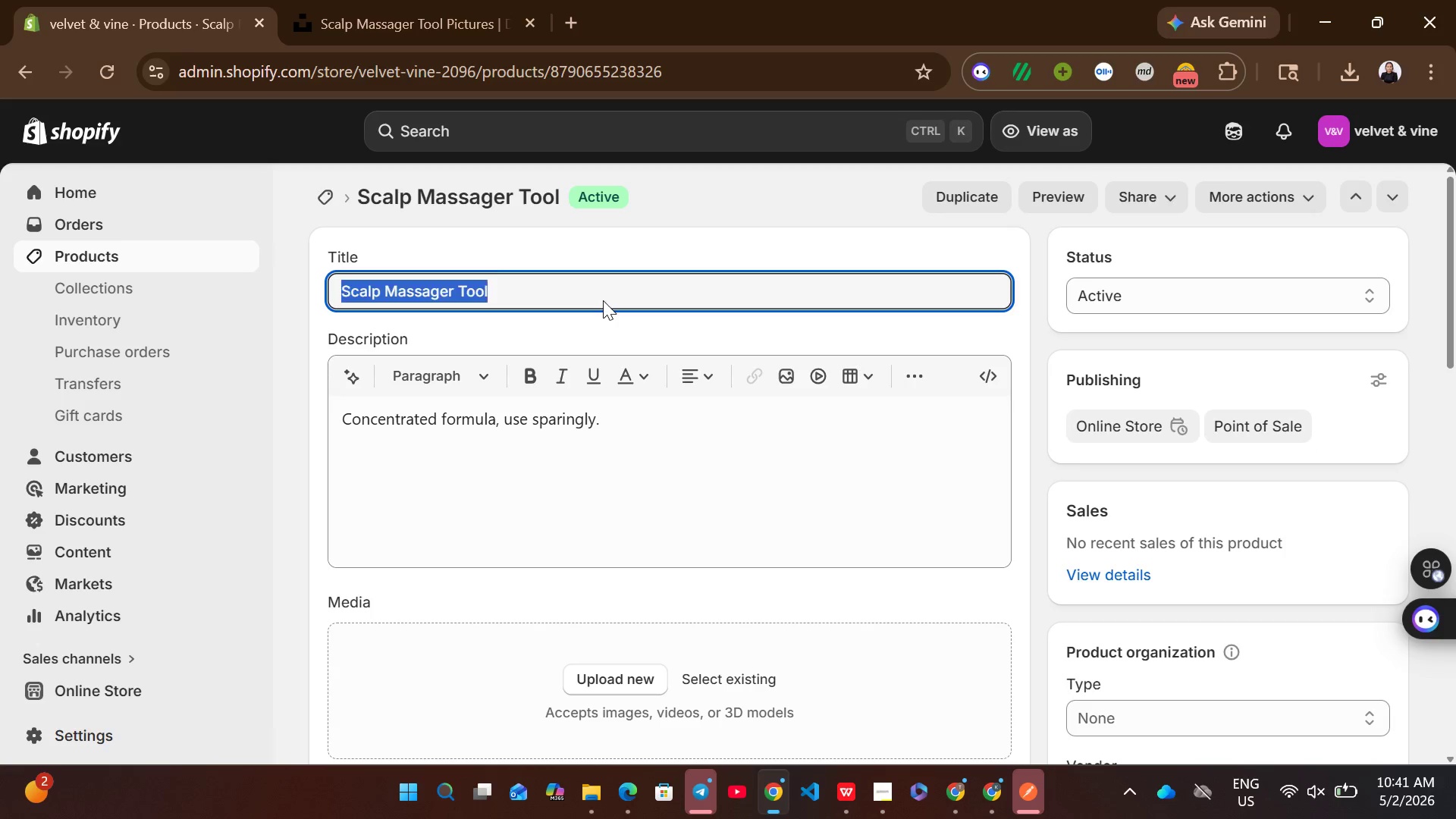 
key(Control+V)
 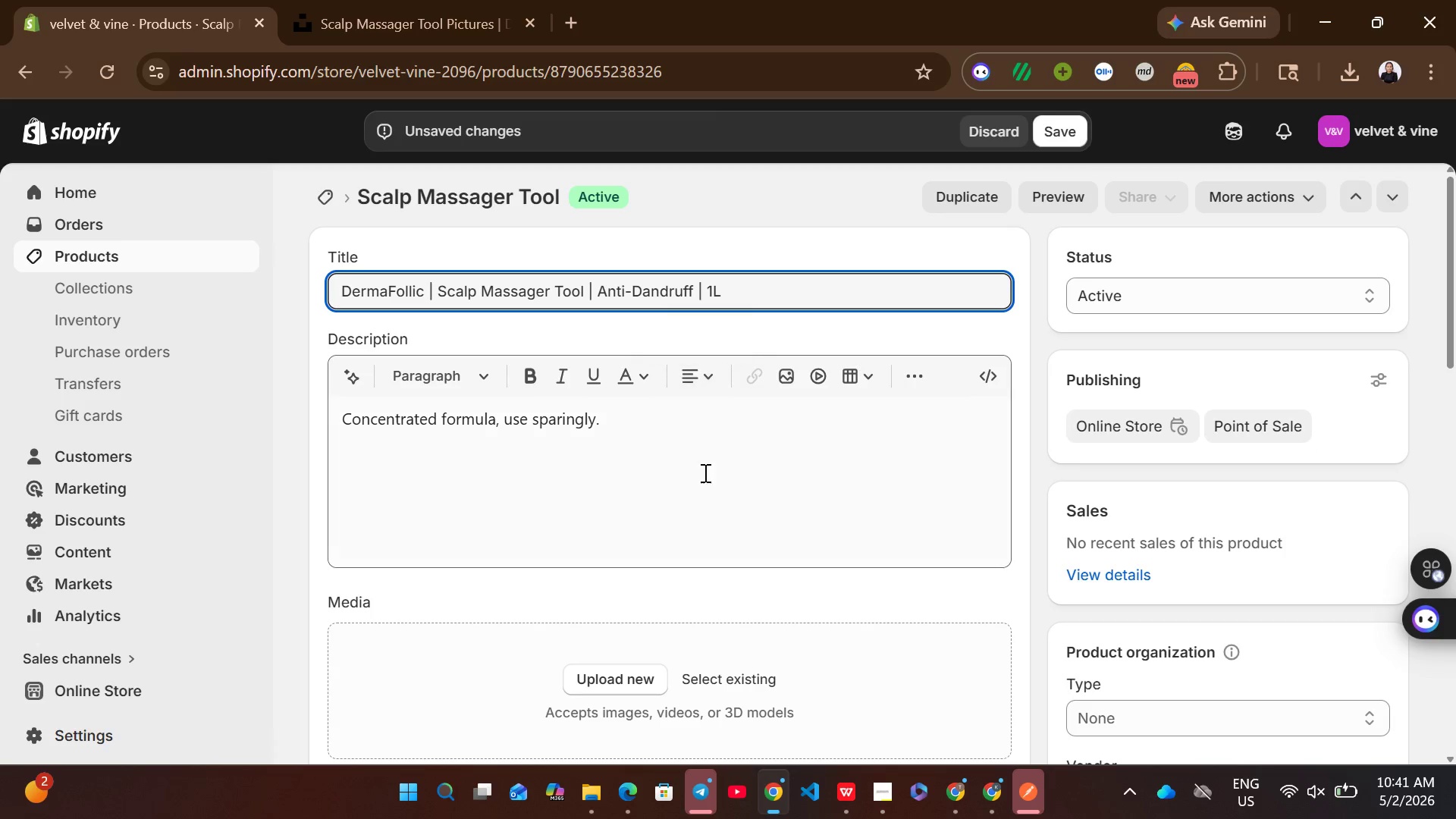 
left_click([704, 472])
 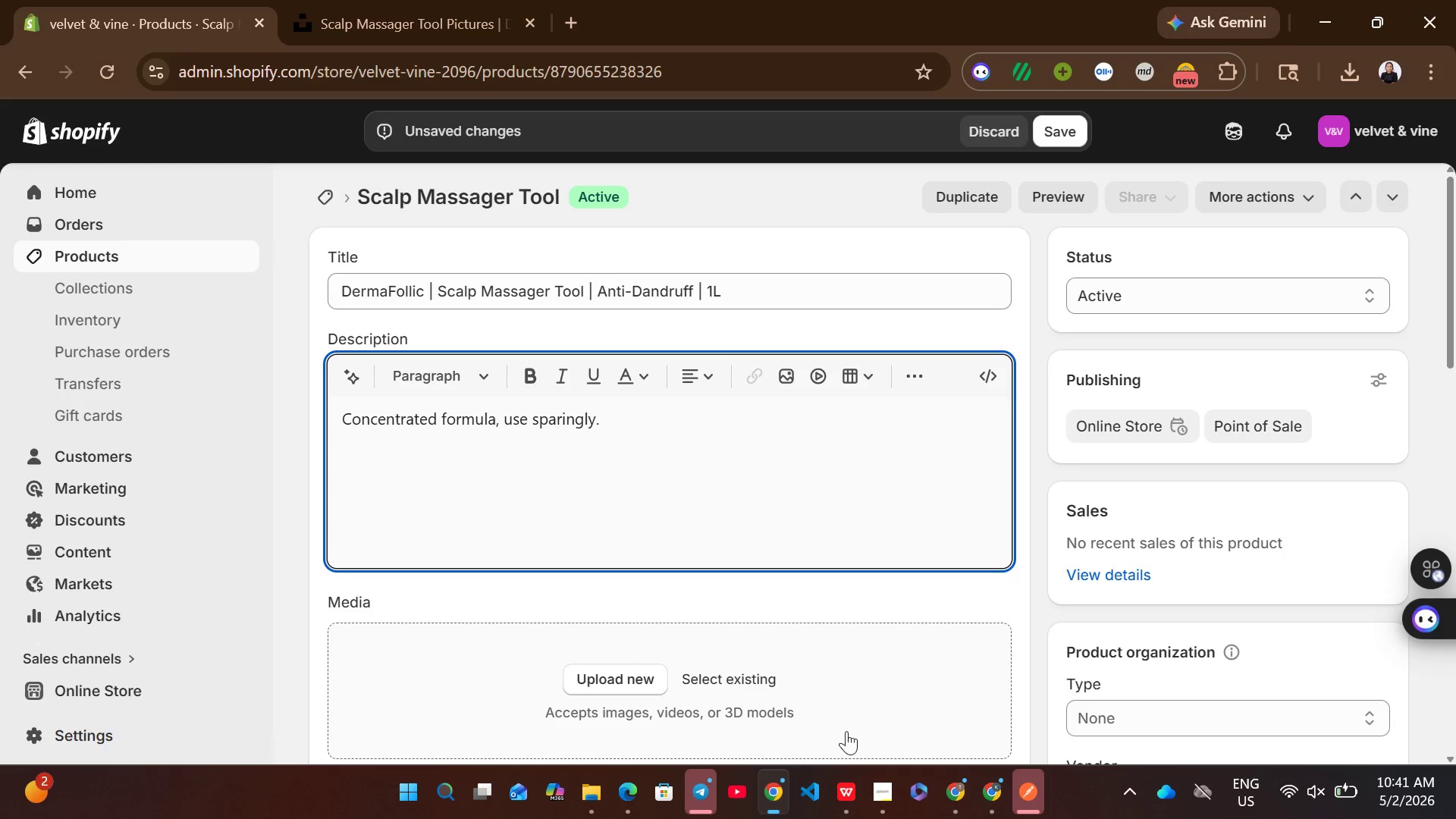 
left_click([849, 816])
 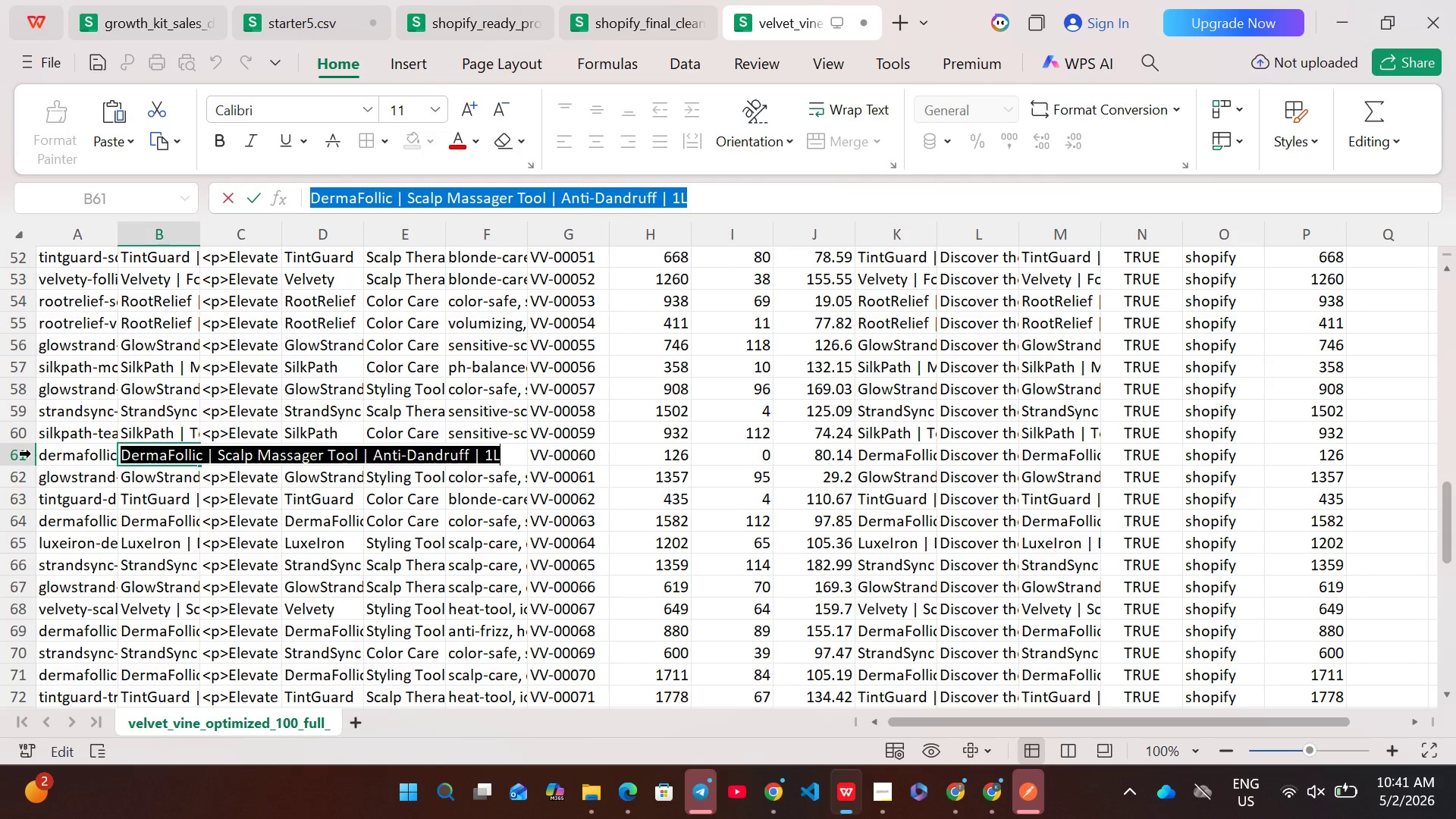 
left_click([18, 460])
 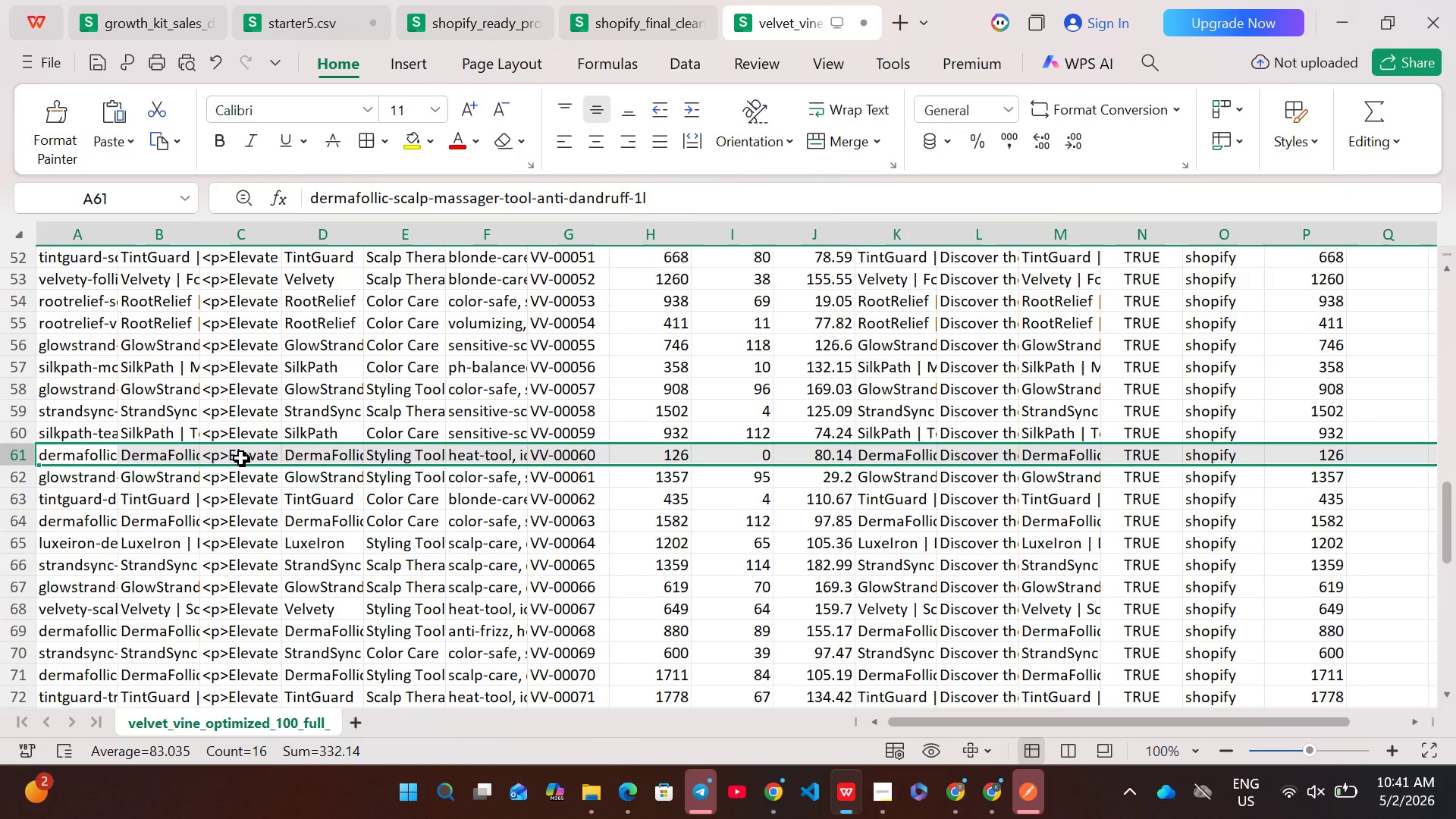 
double_click([241, 458])
 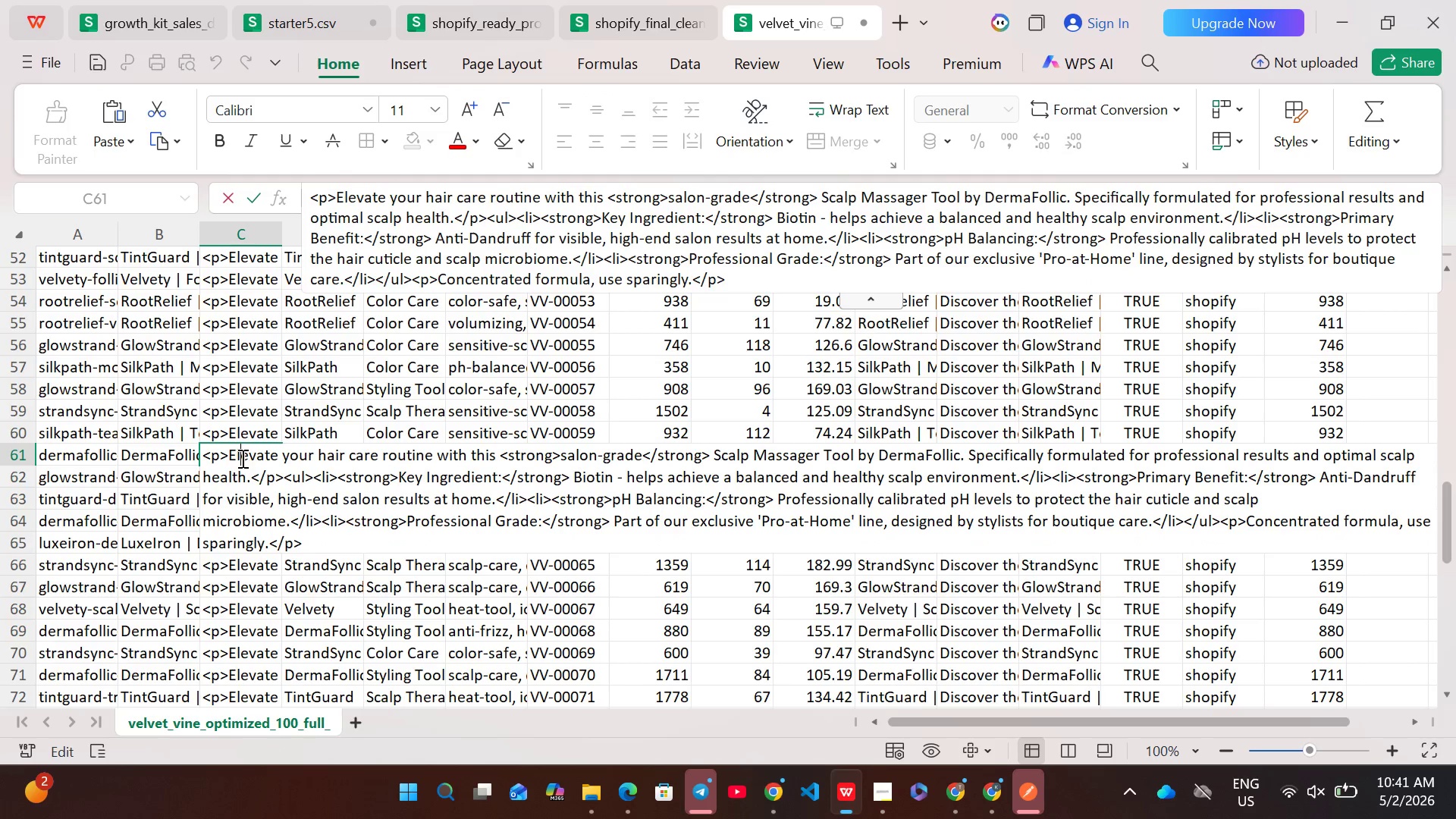 
key(Control+A)
 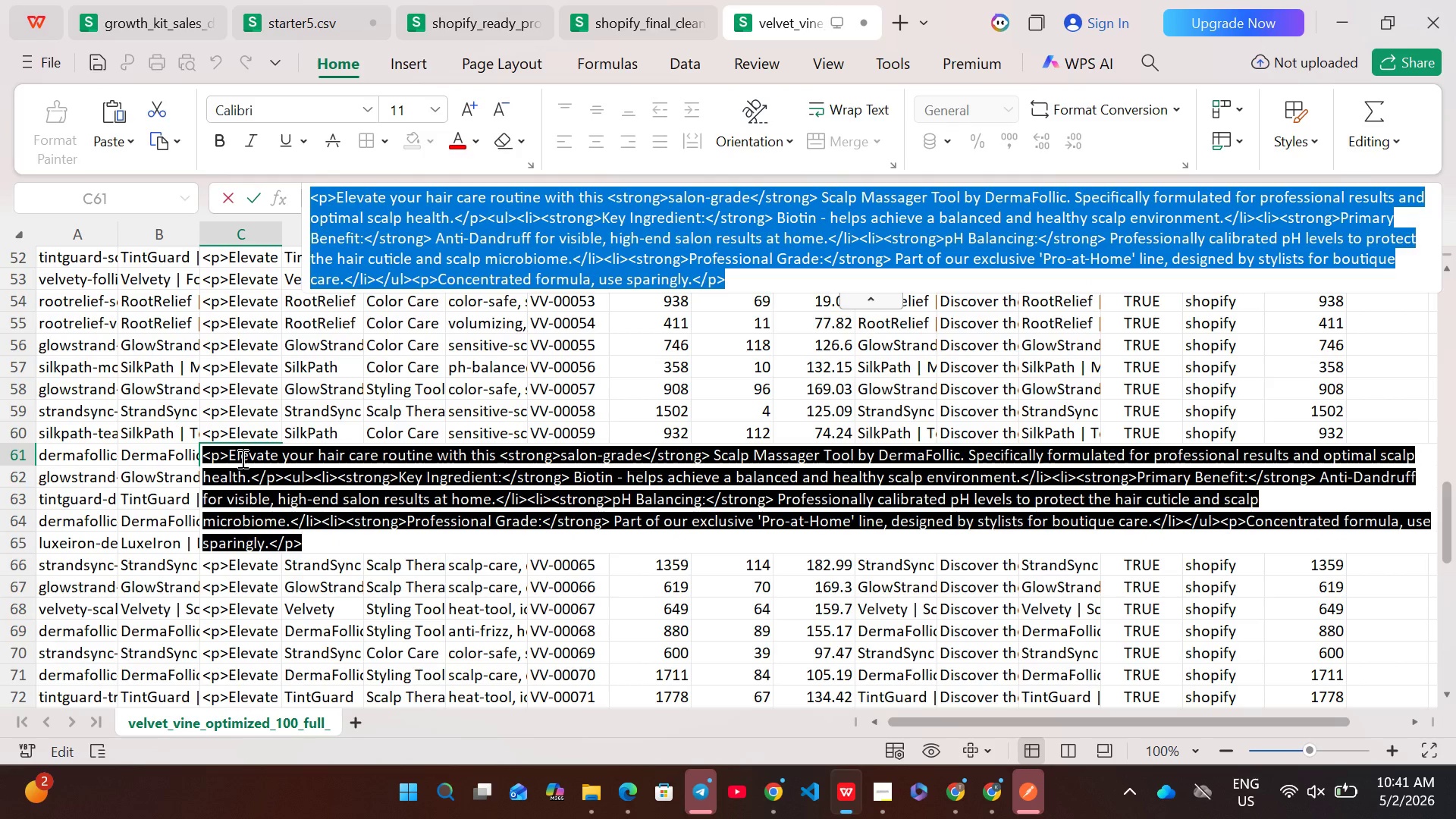 
key(Control+C)
 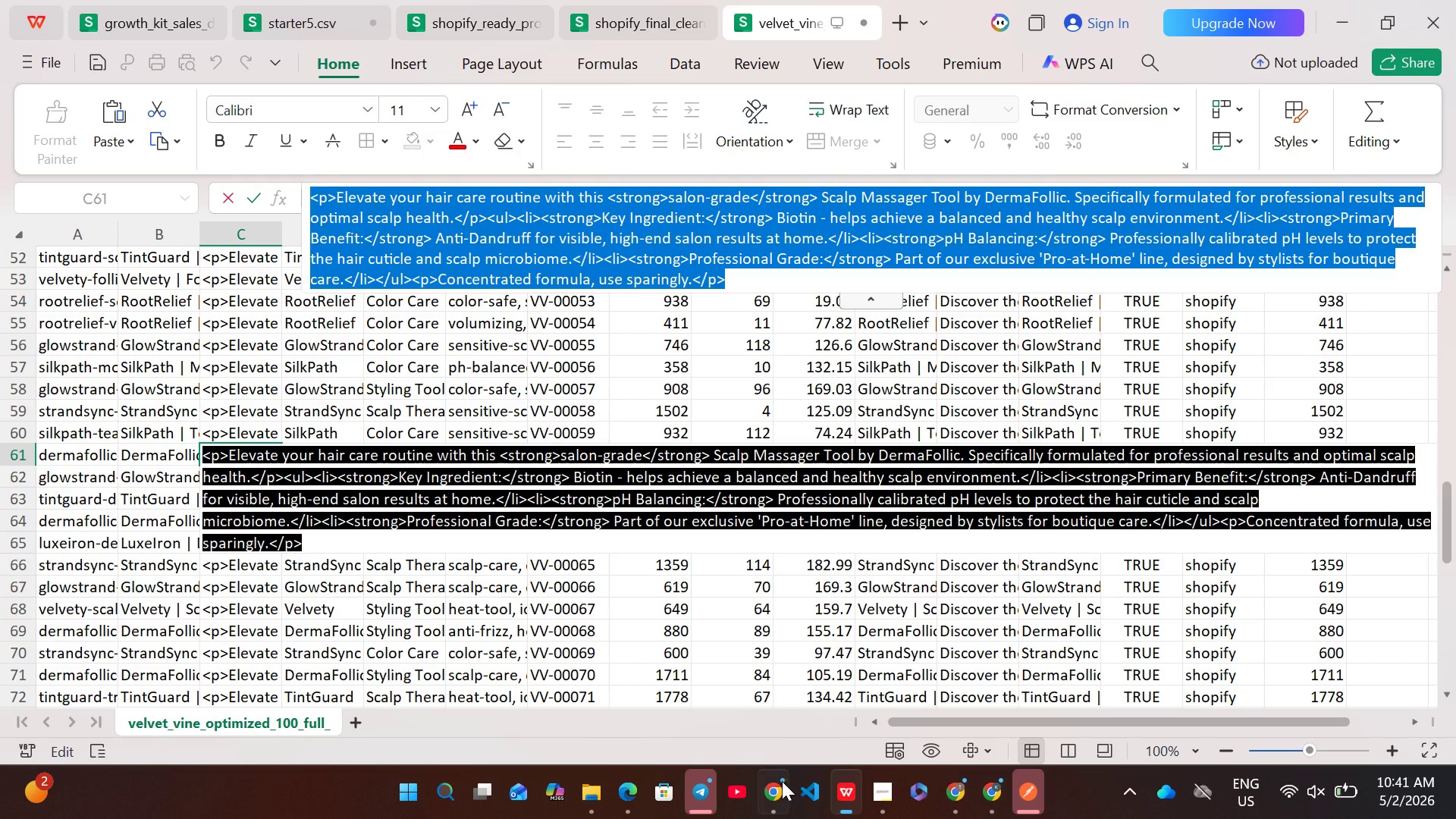 
left_click([780, 789])
 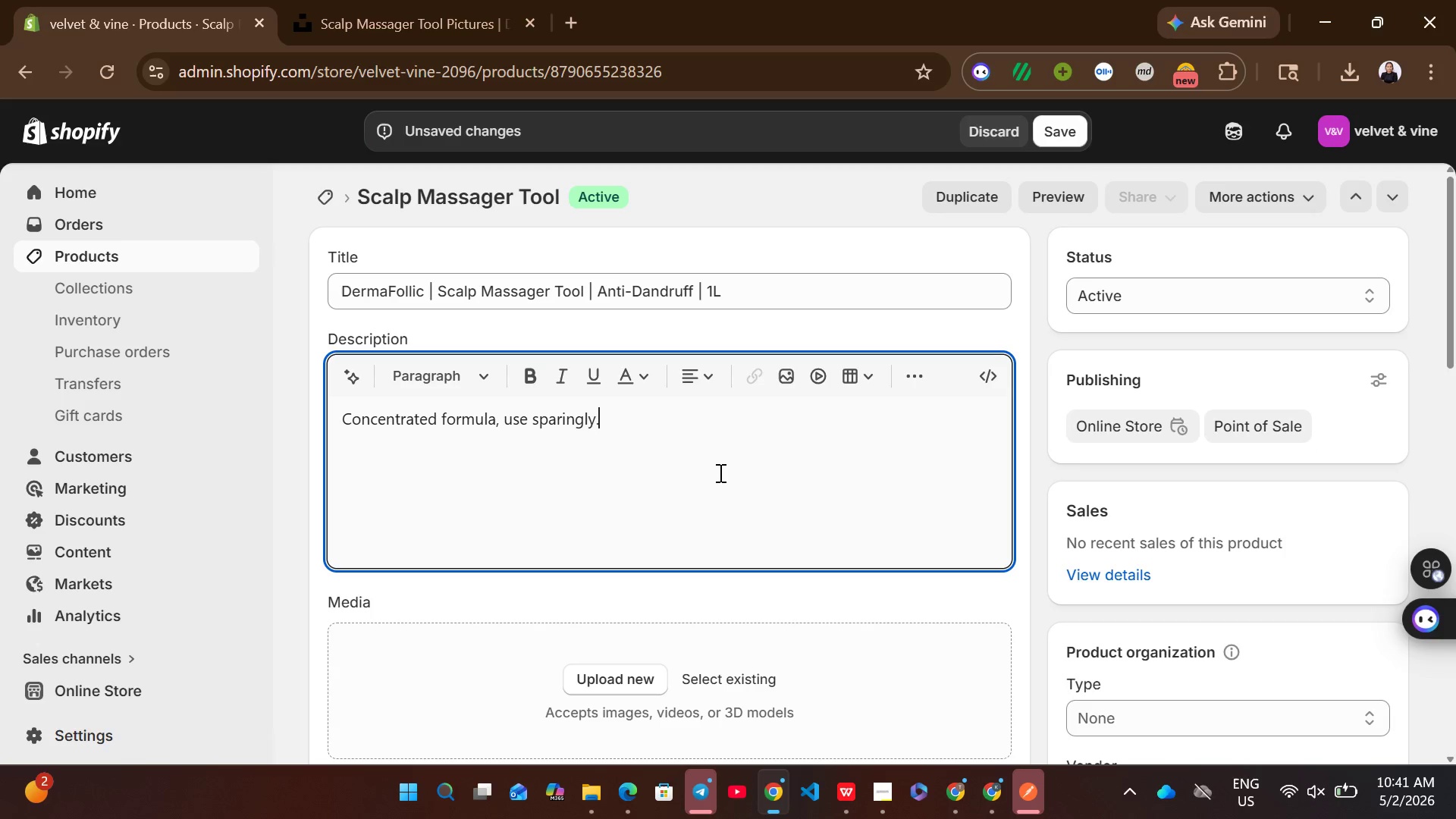 
key(Control+A)
 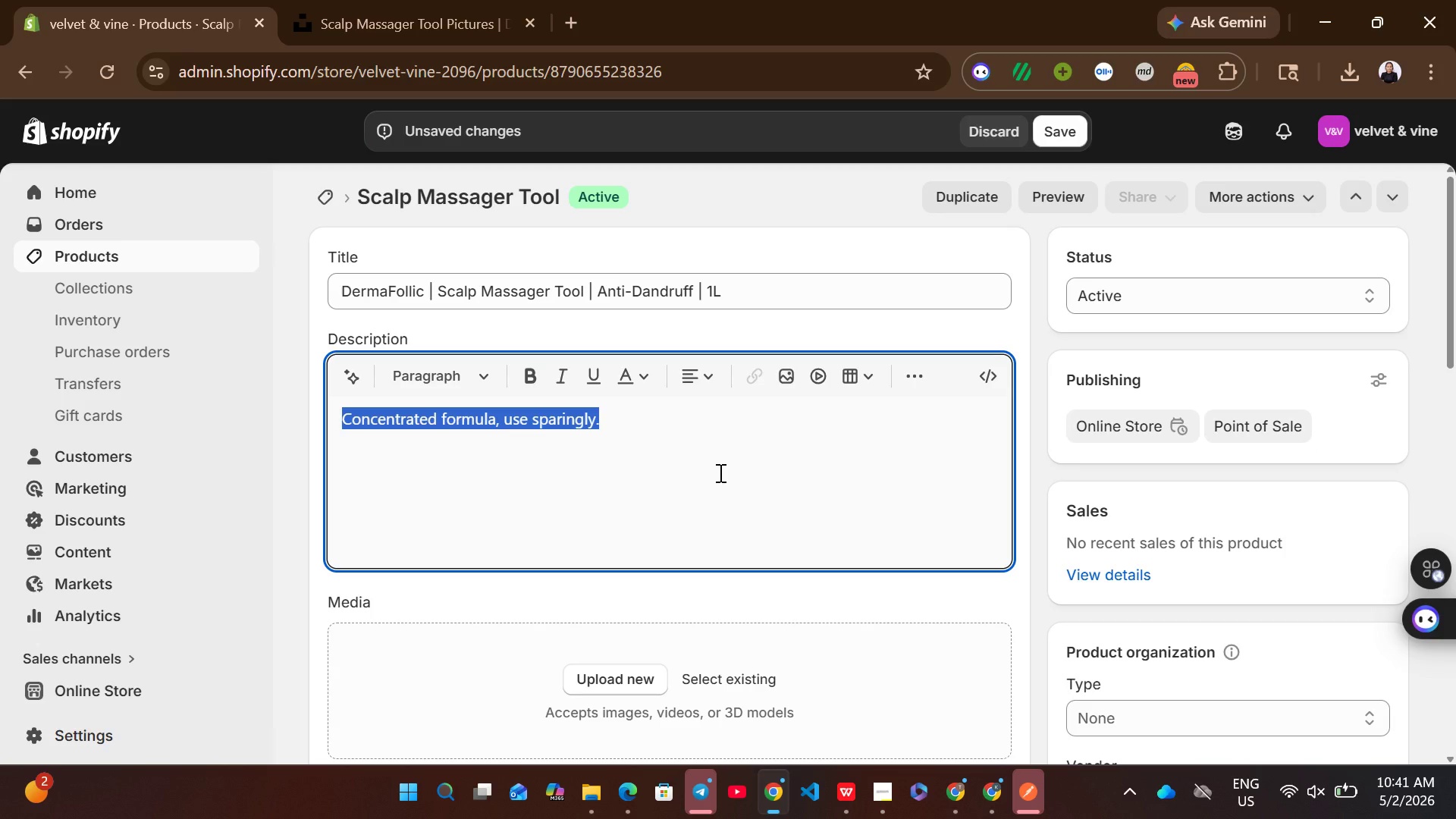 
key(Backspace)
 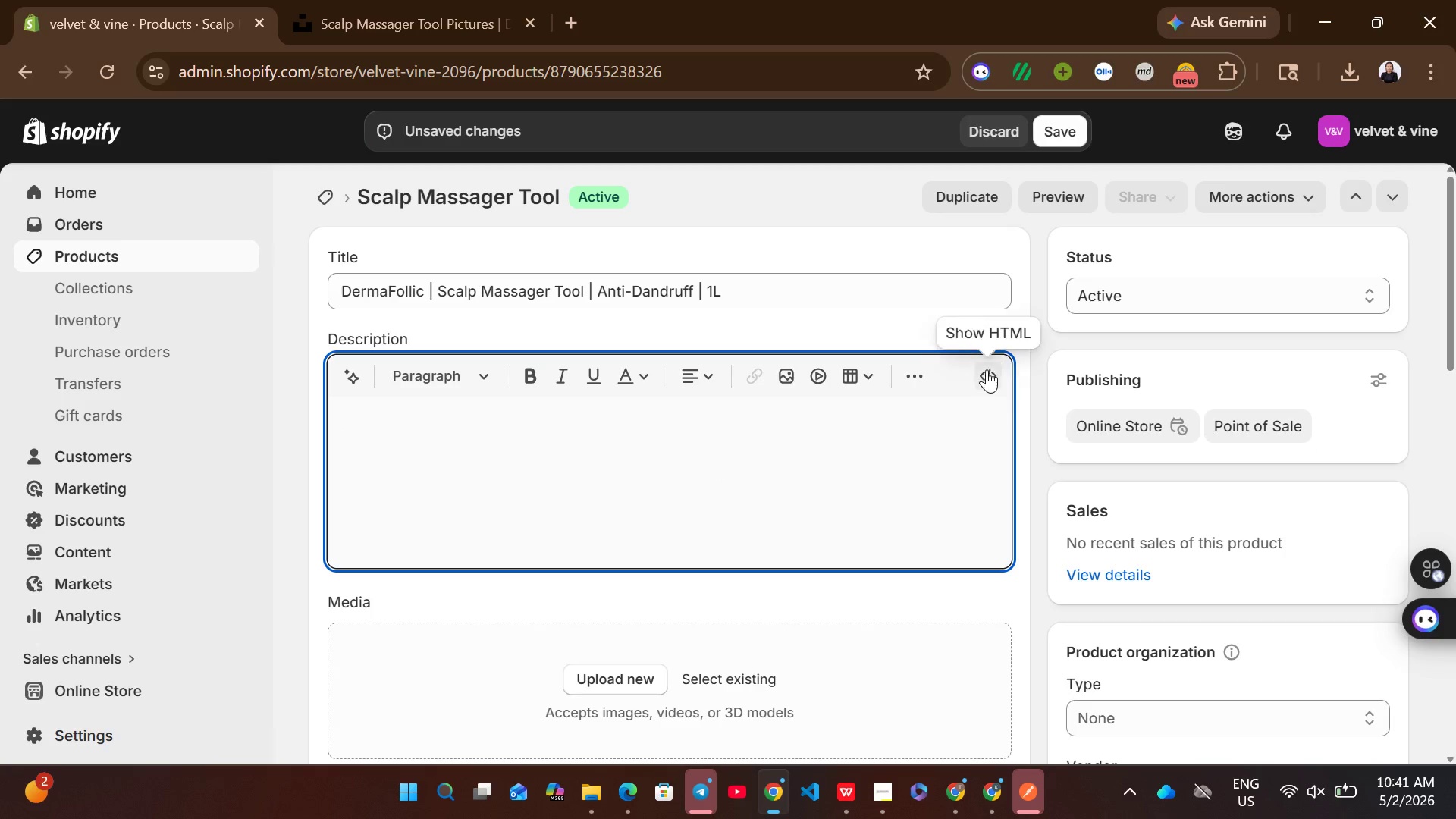 
left_click([983, 369])
 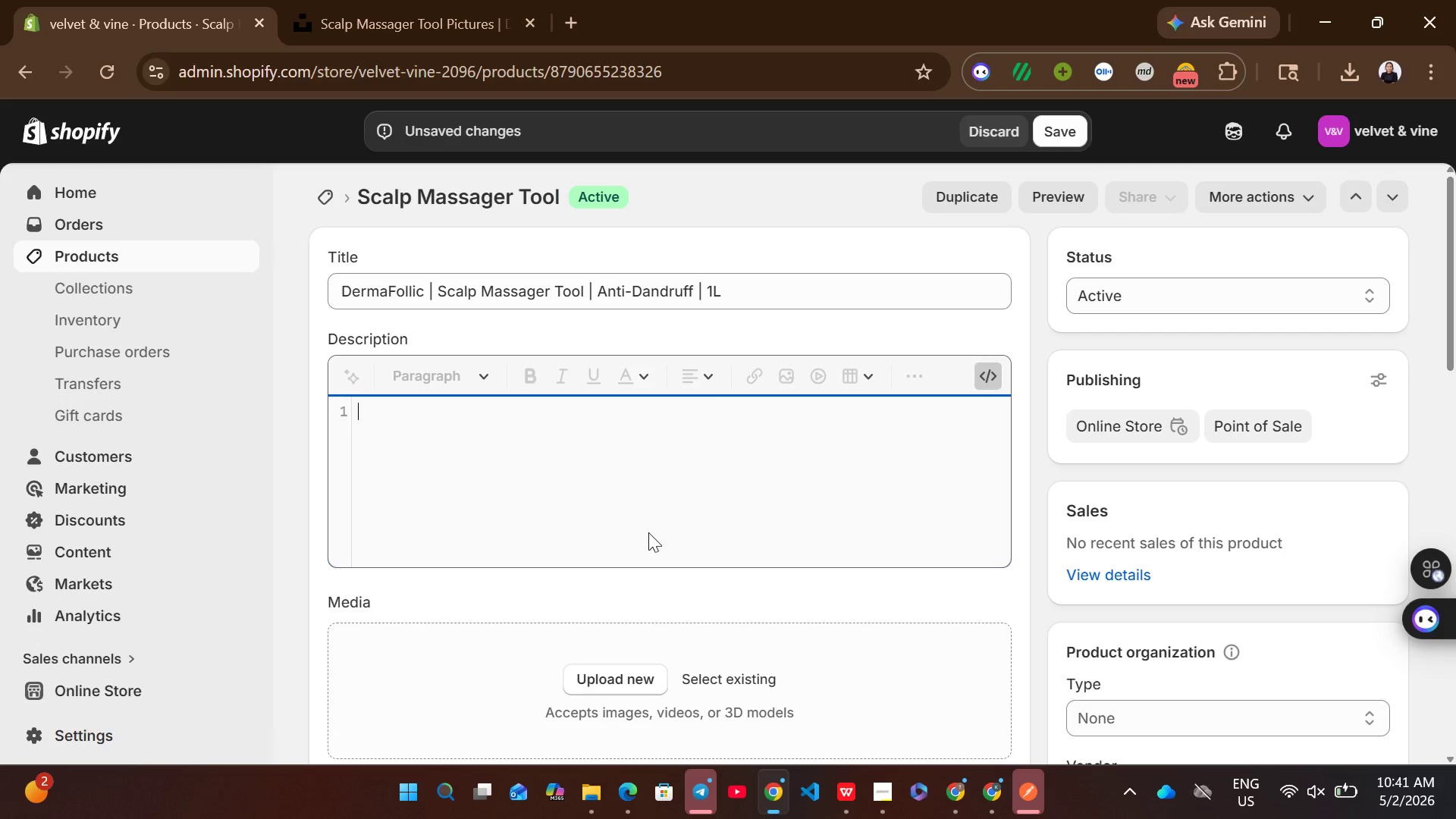 
left_click([644, 534])
 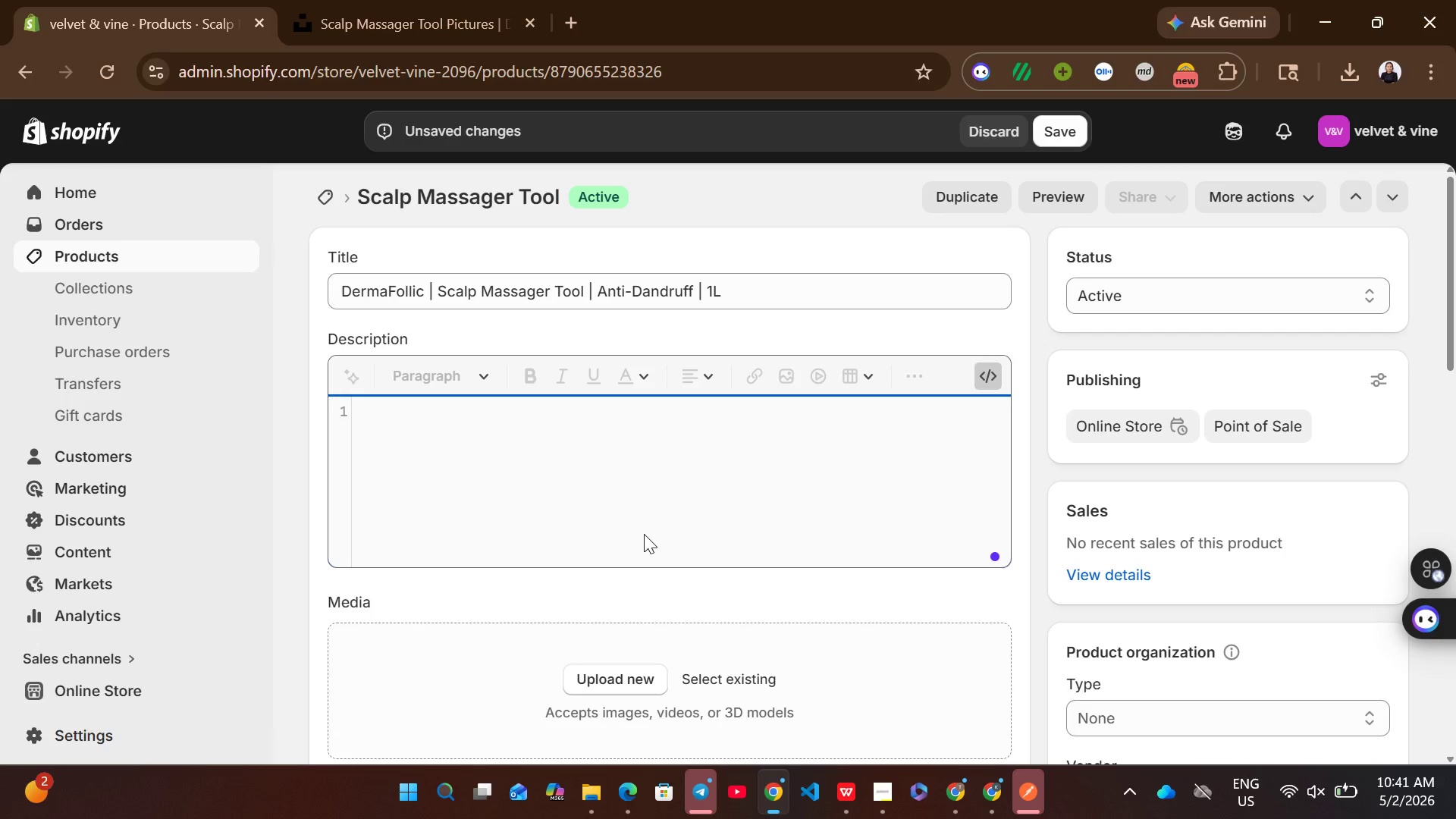 
key(Control+V)
 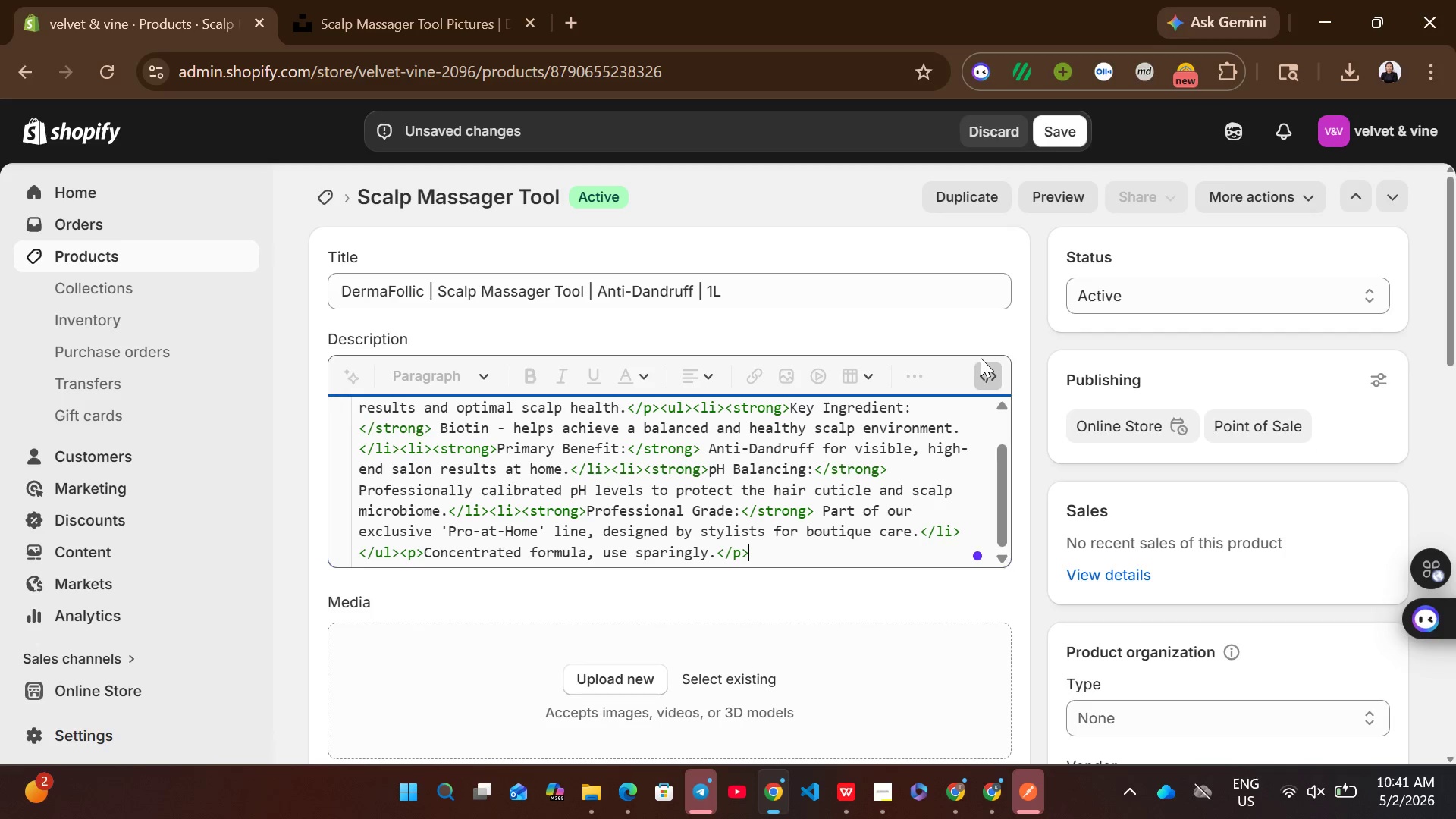 
left_click([982, 366])
 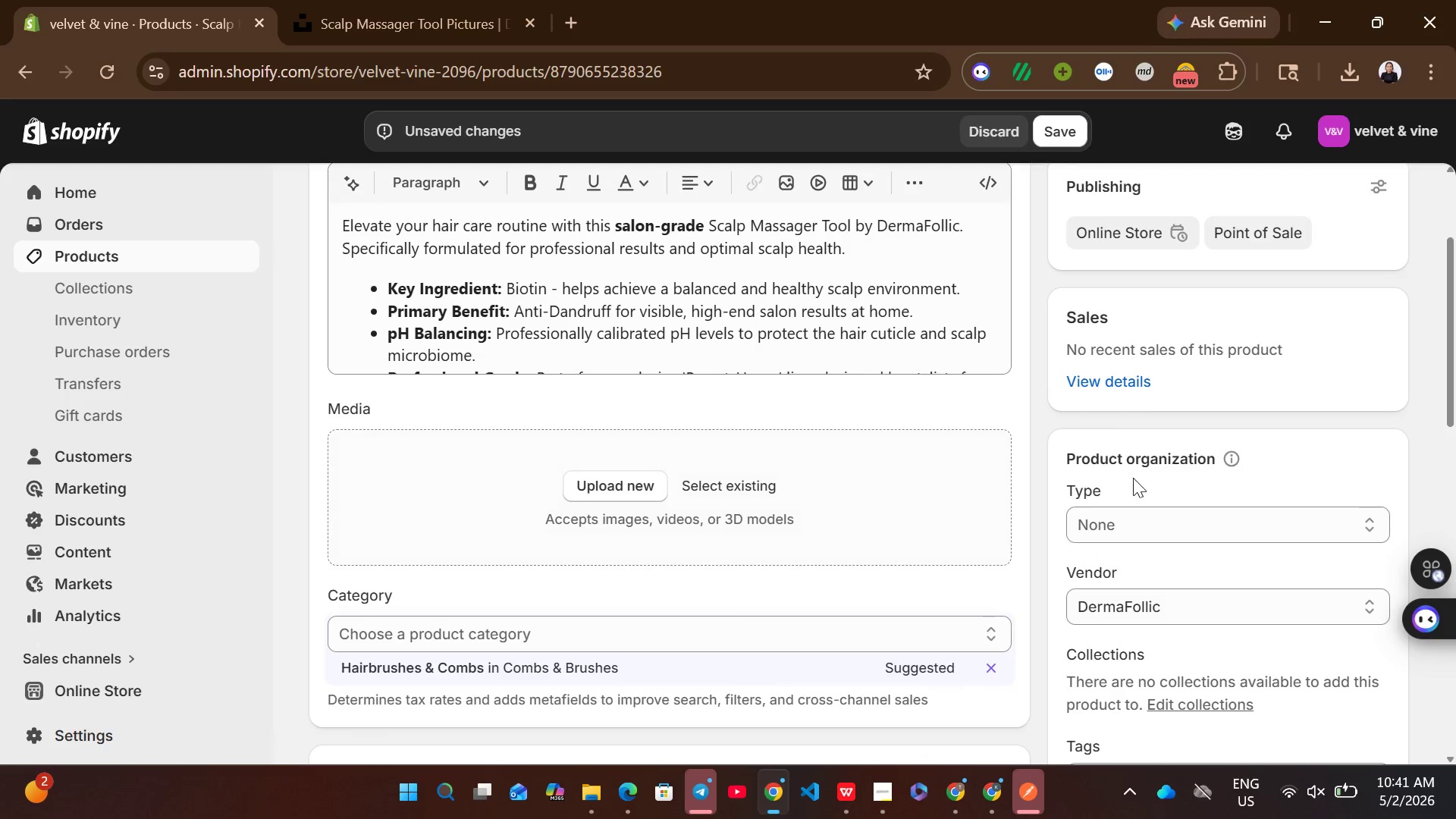 
left_click([1166, 510])
 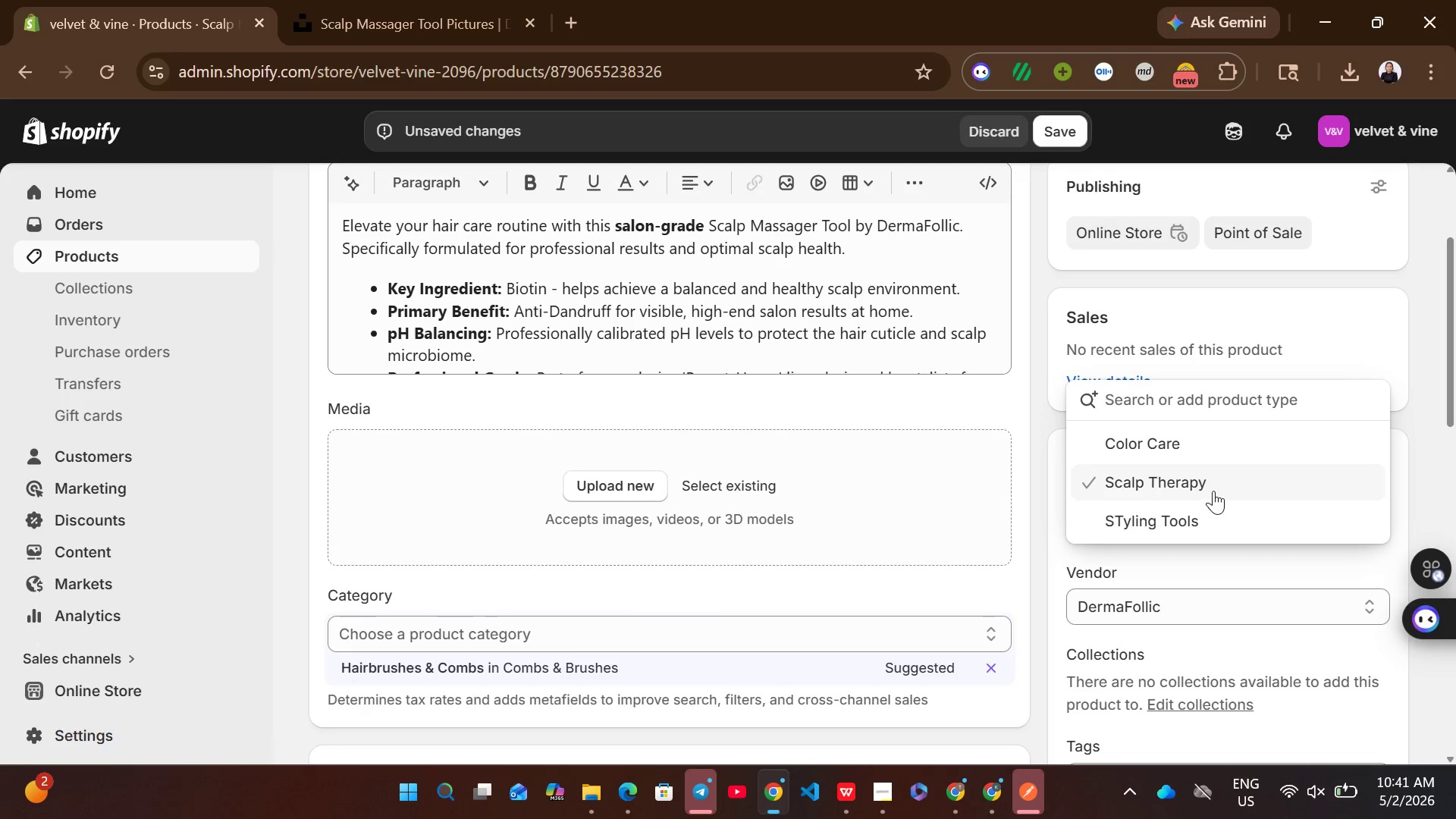 
left_click([1155, 508])
 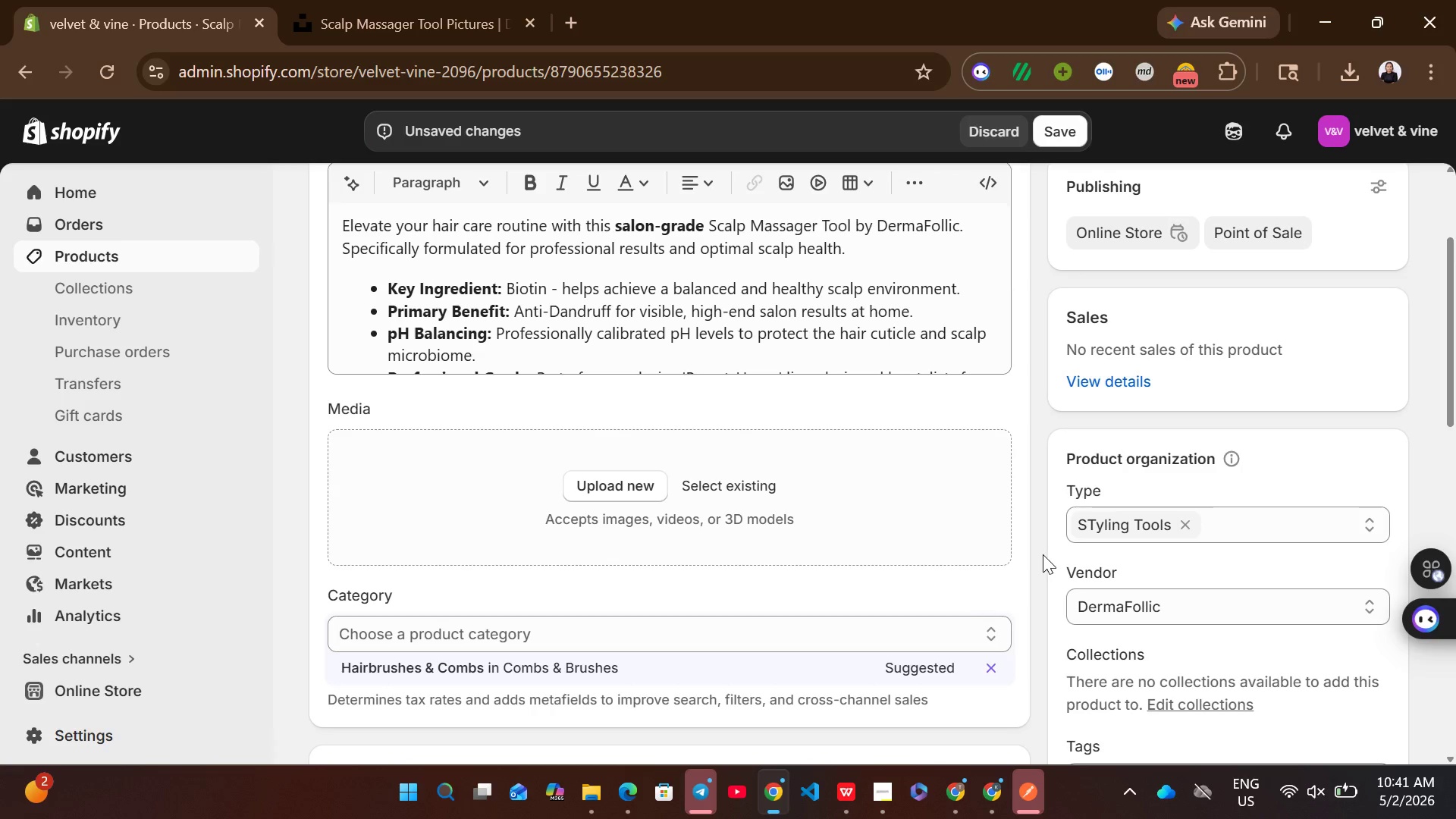 
left_click([1043, 554])
 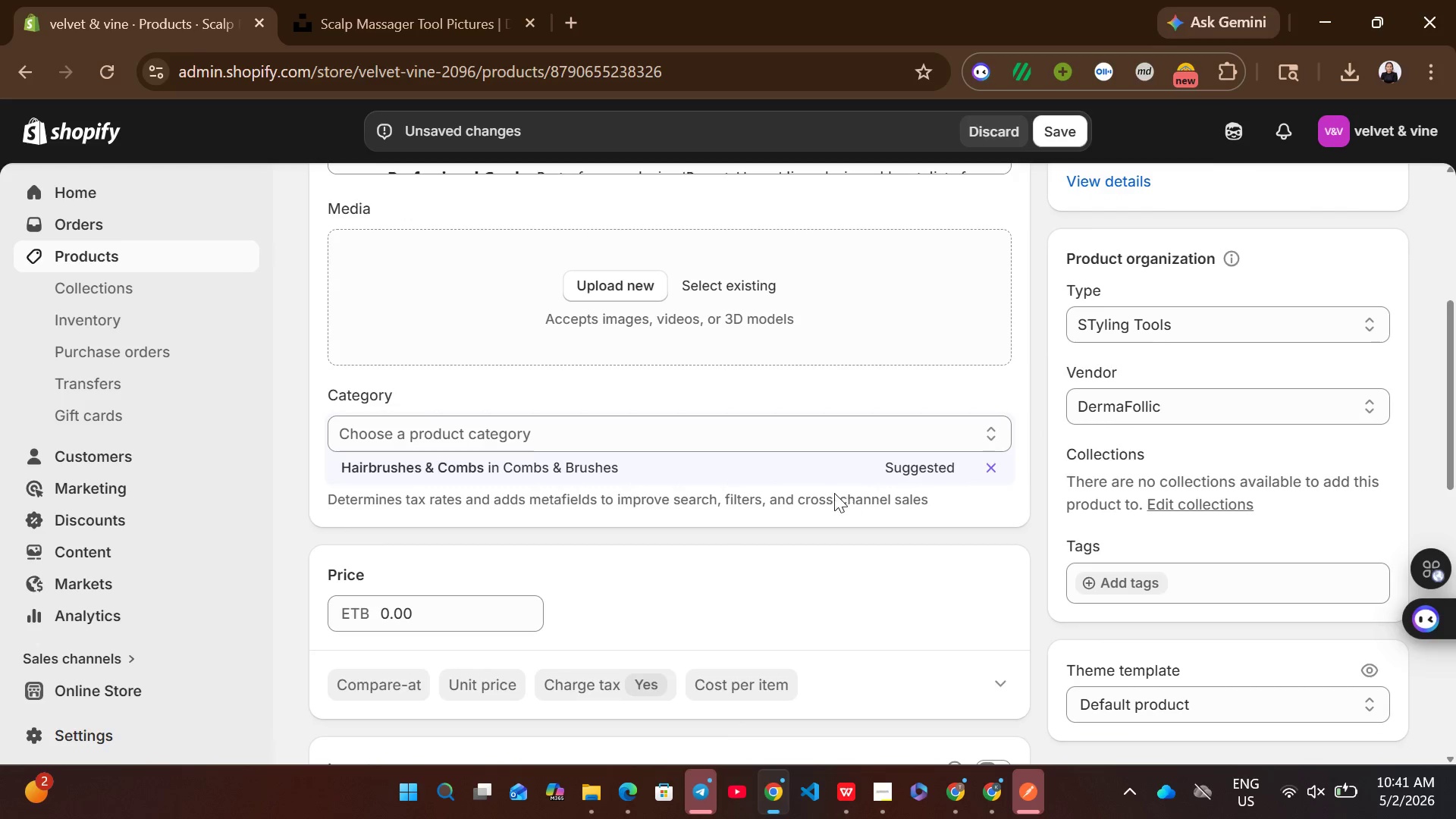 
left_click([803, 474])
 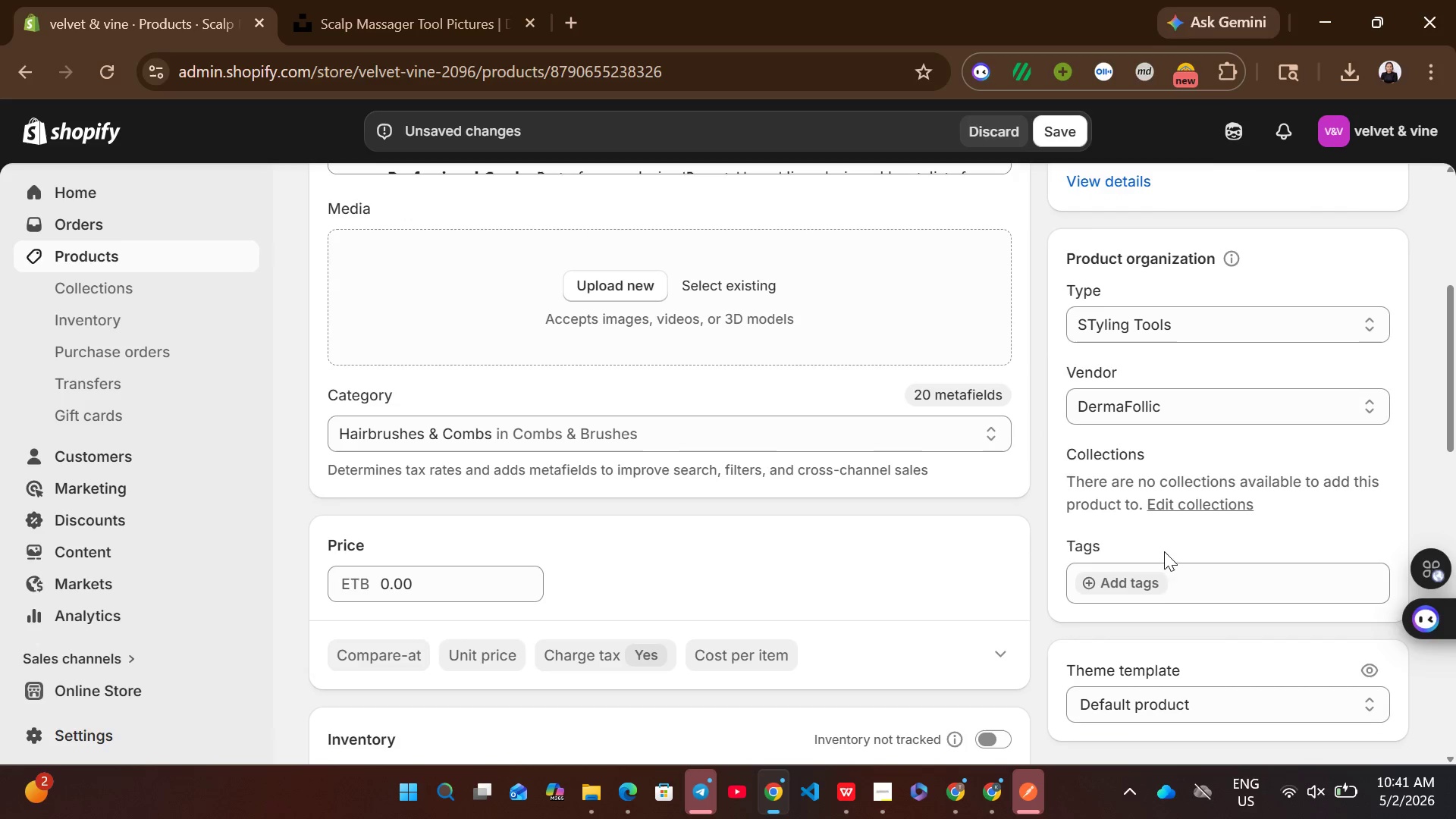 
left_click([1146, 582])
 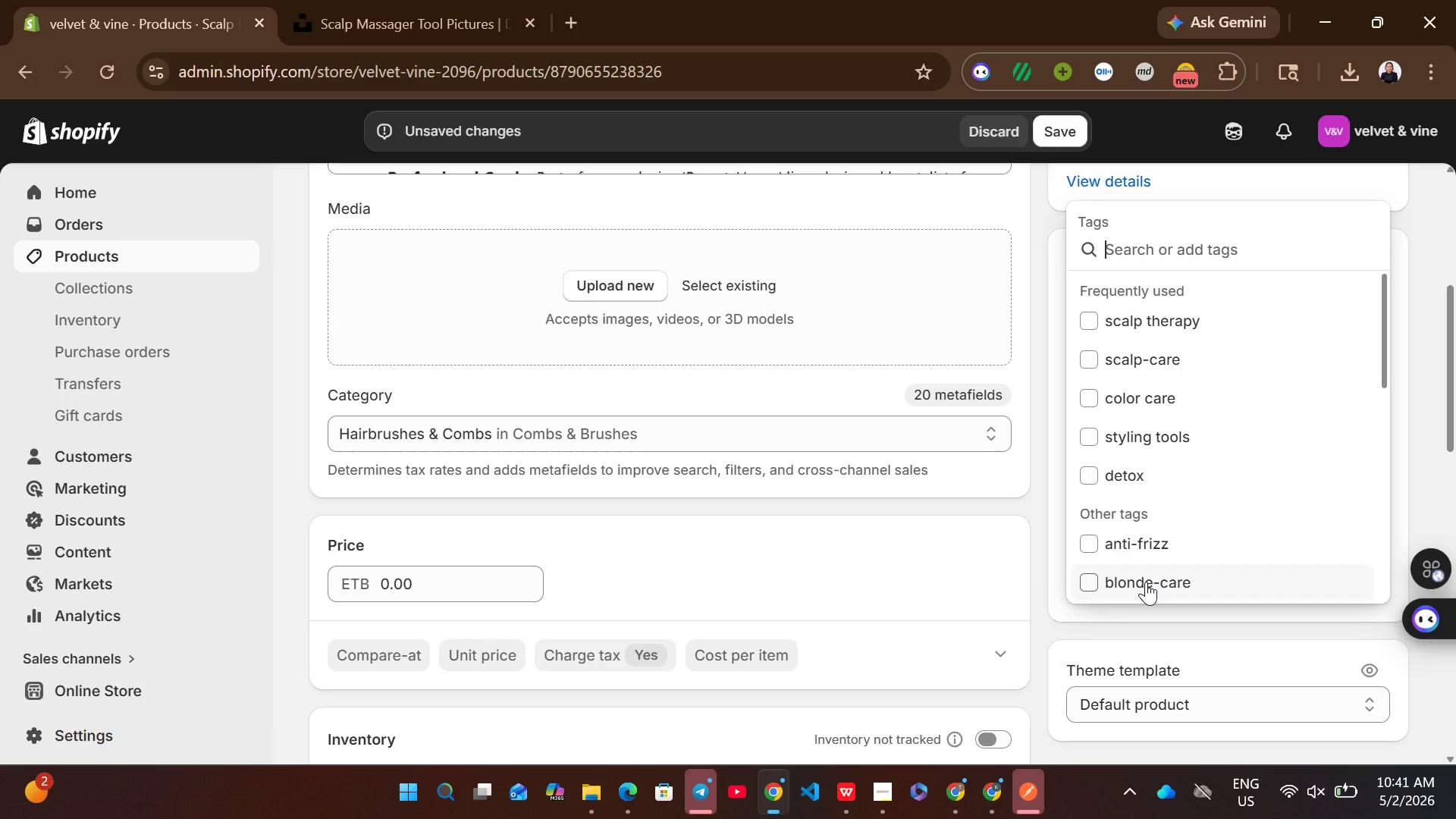 
wait(9.72)
 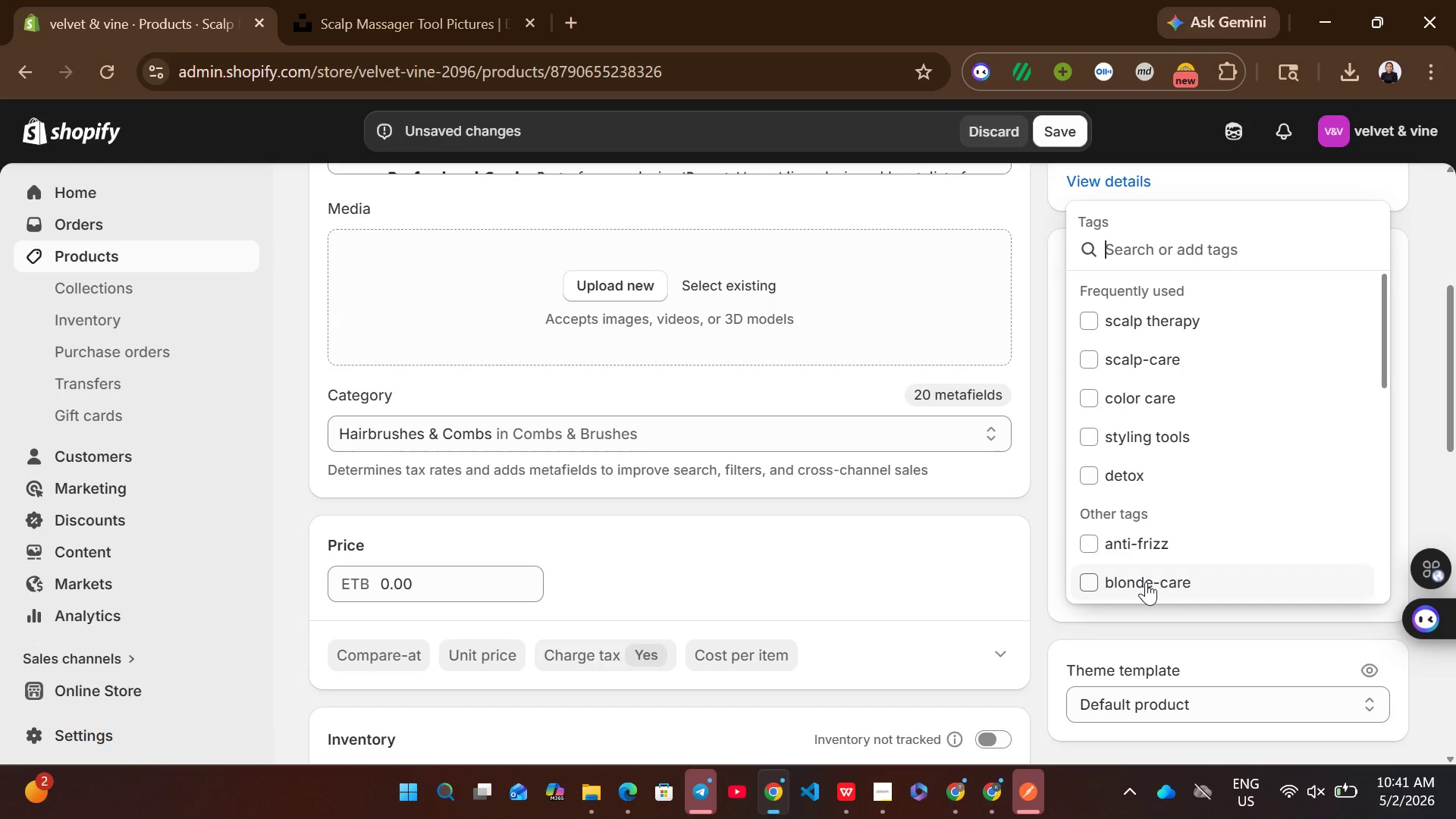 
left_click([1139, 504])
 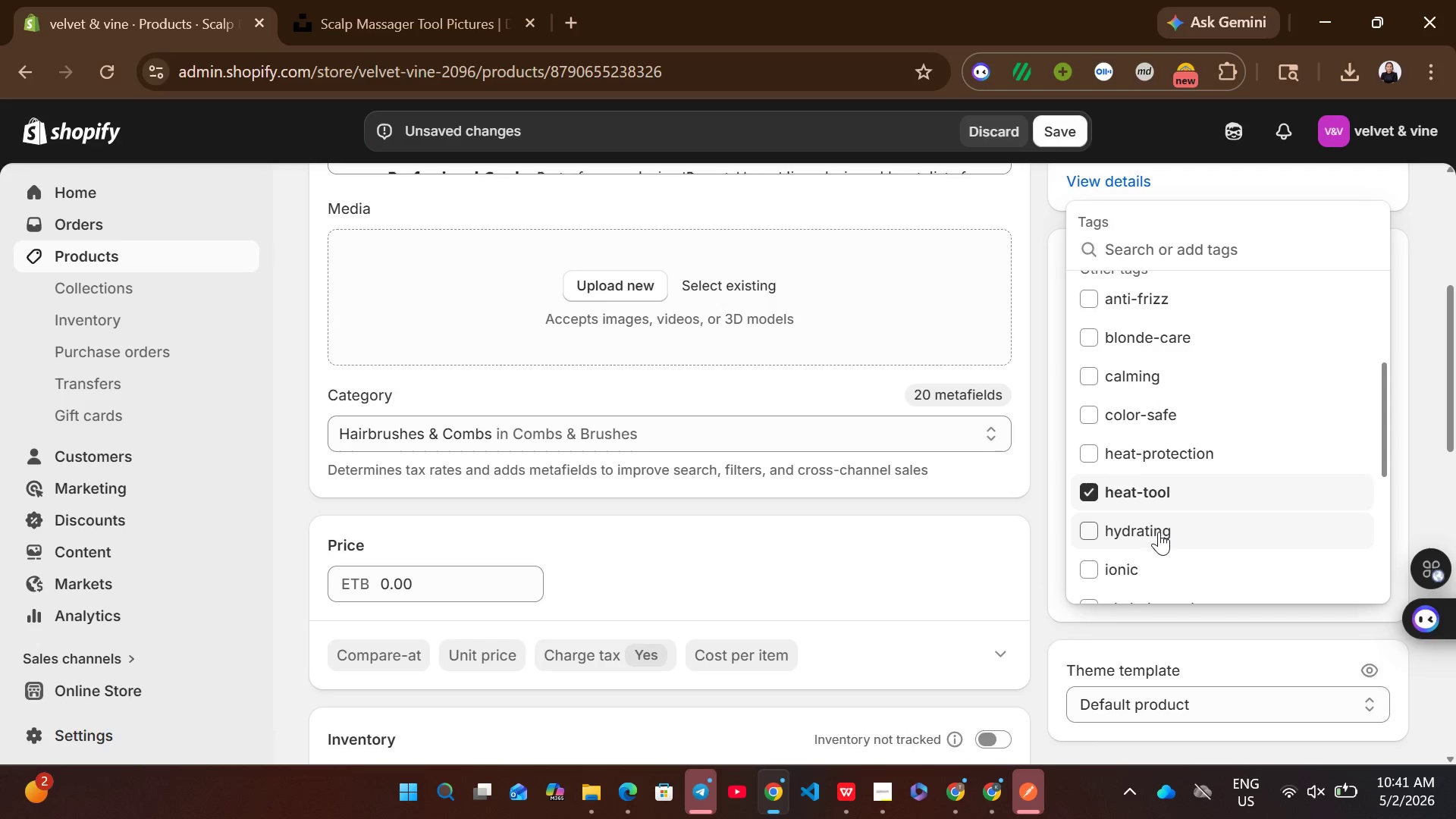 
left_click([1107, 579])
 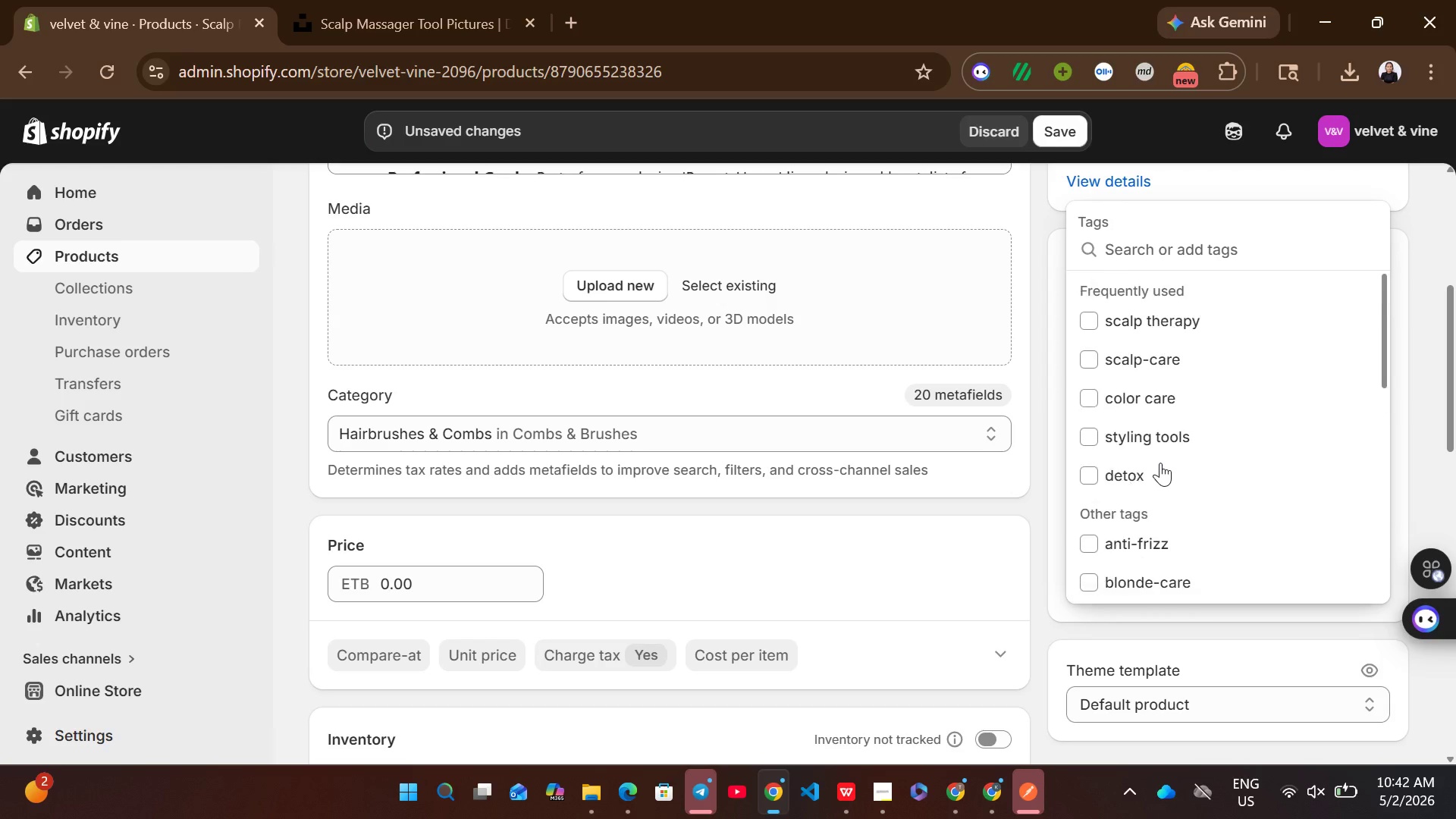 
left_click([1166, 431])
 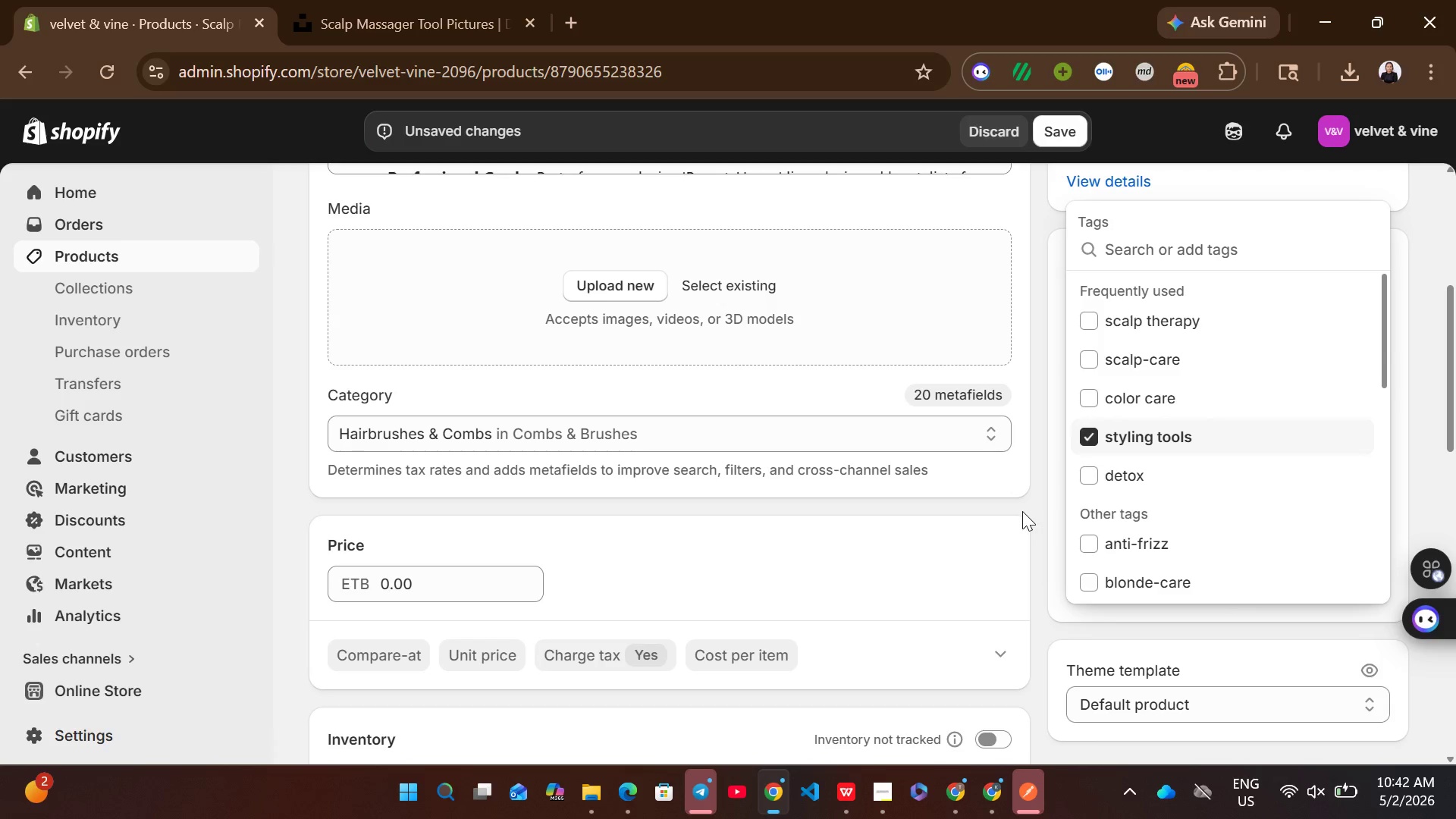 
left_click([1022, 511])
 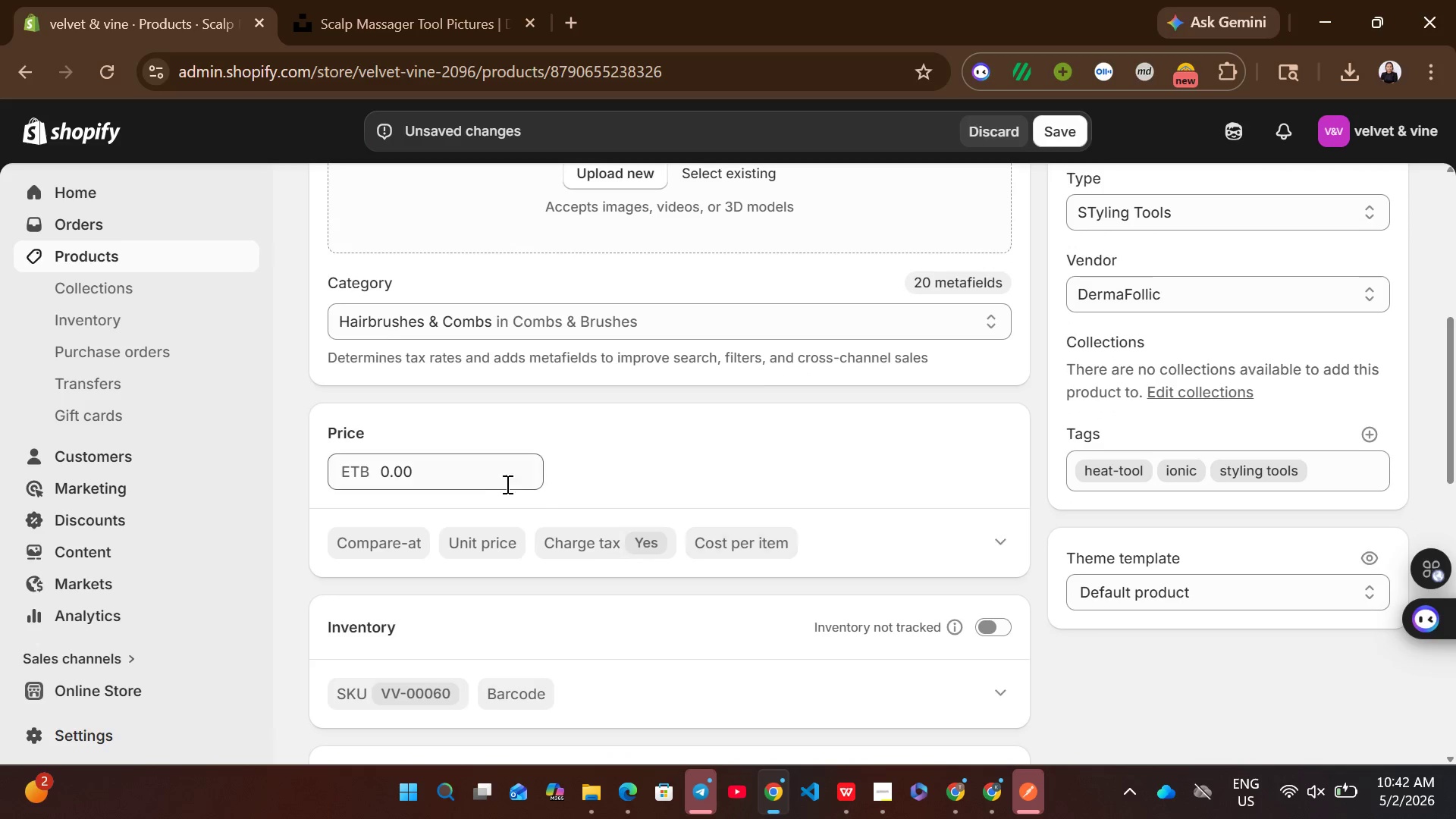 
left_click([486, 484])
 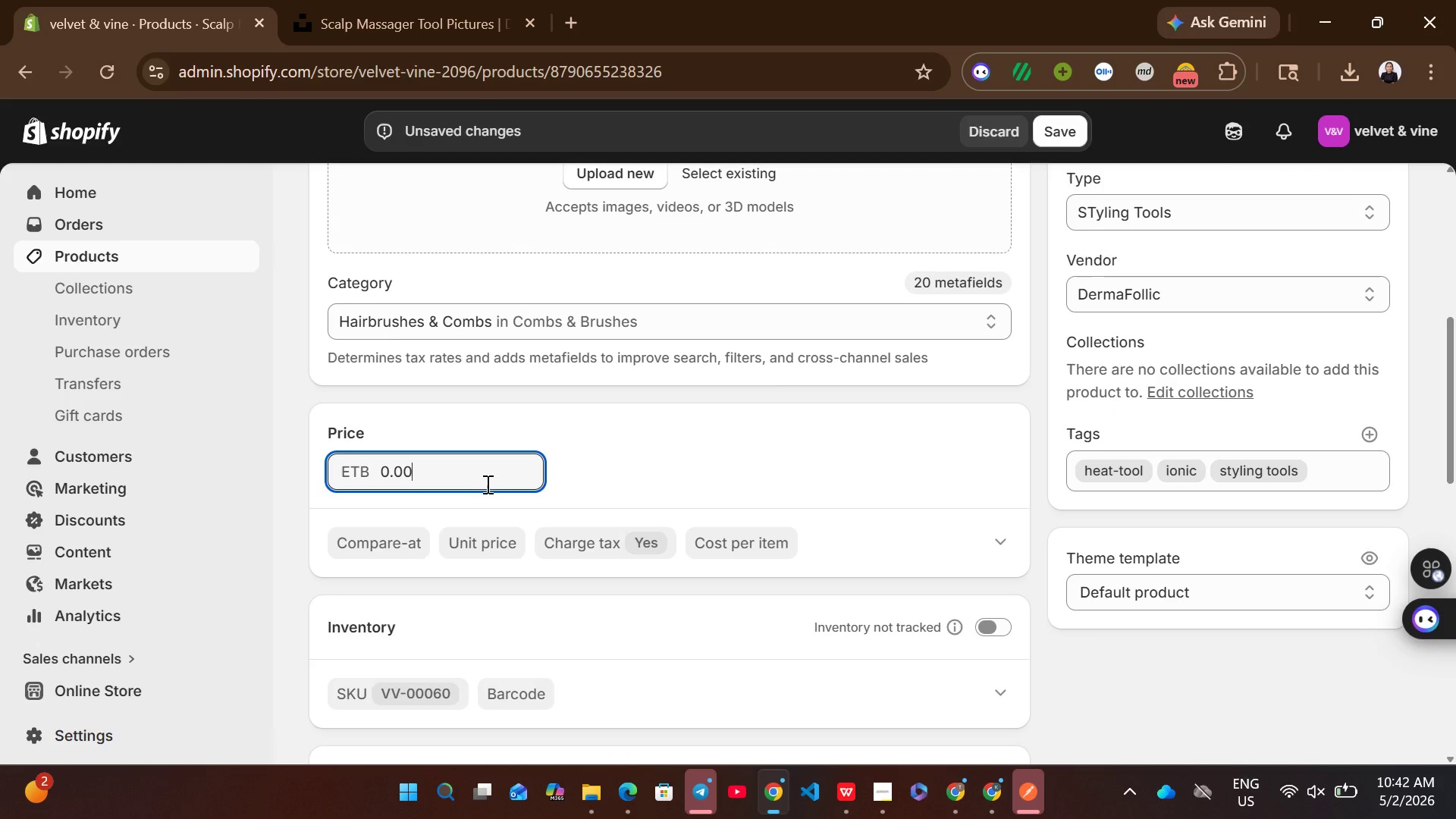 
key(Control+A)
 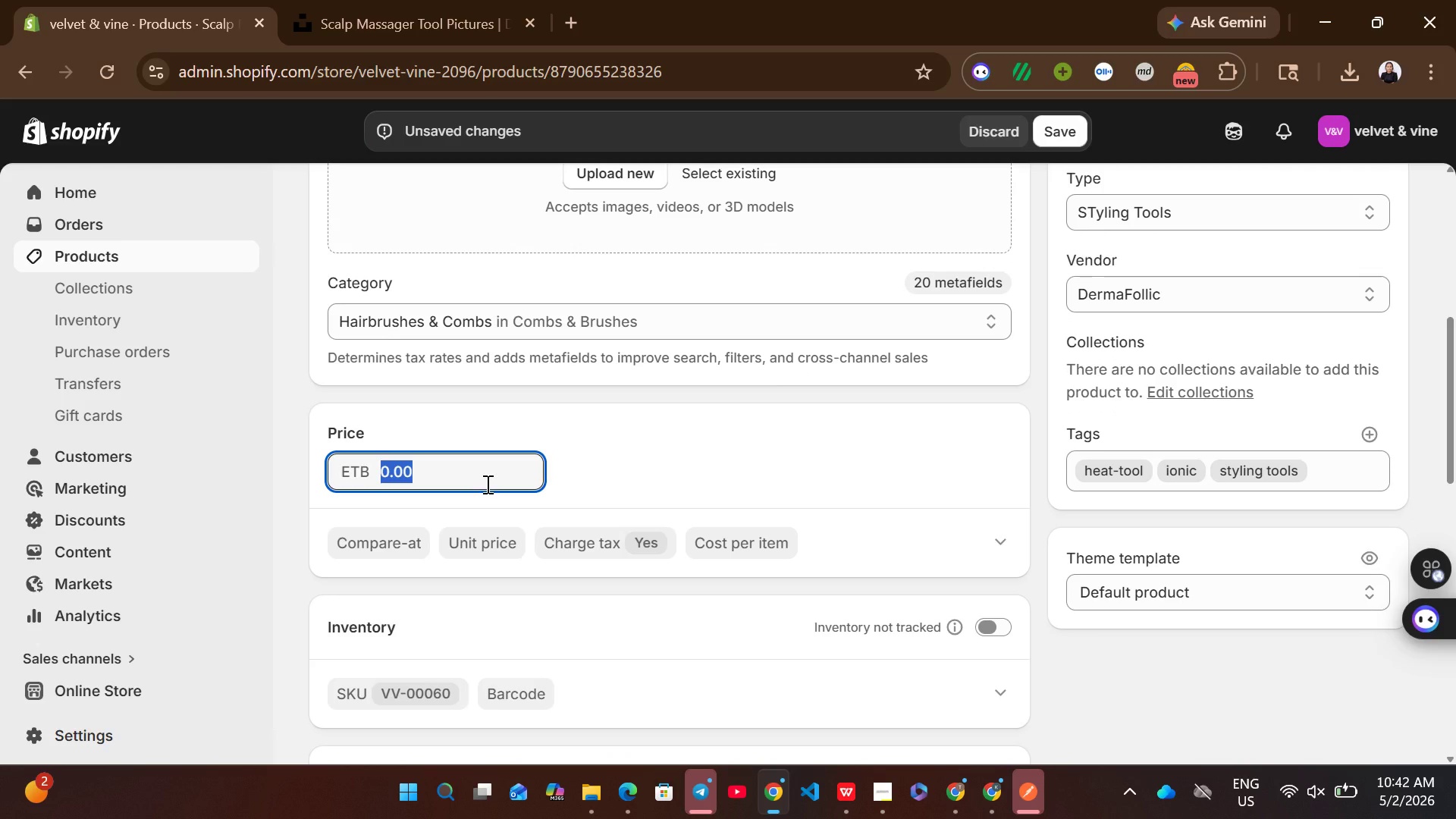 
type(80.14)
 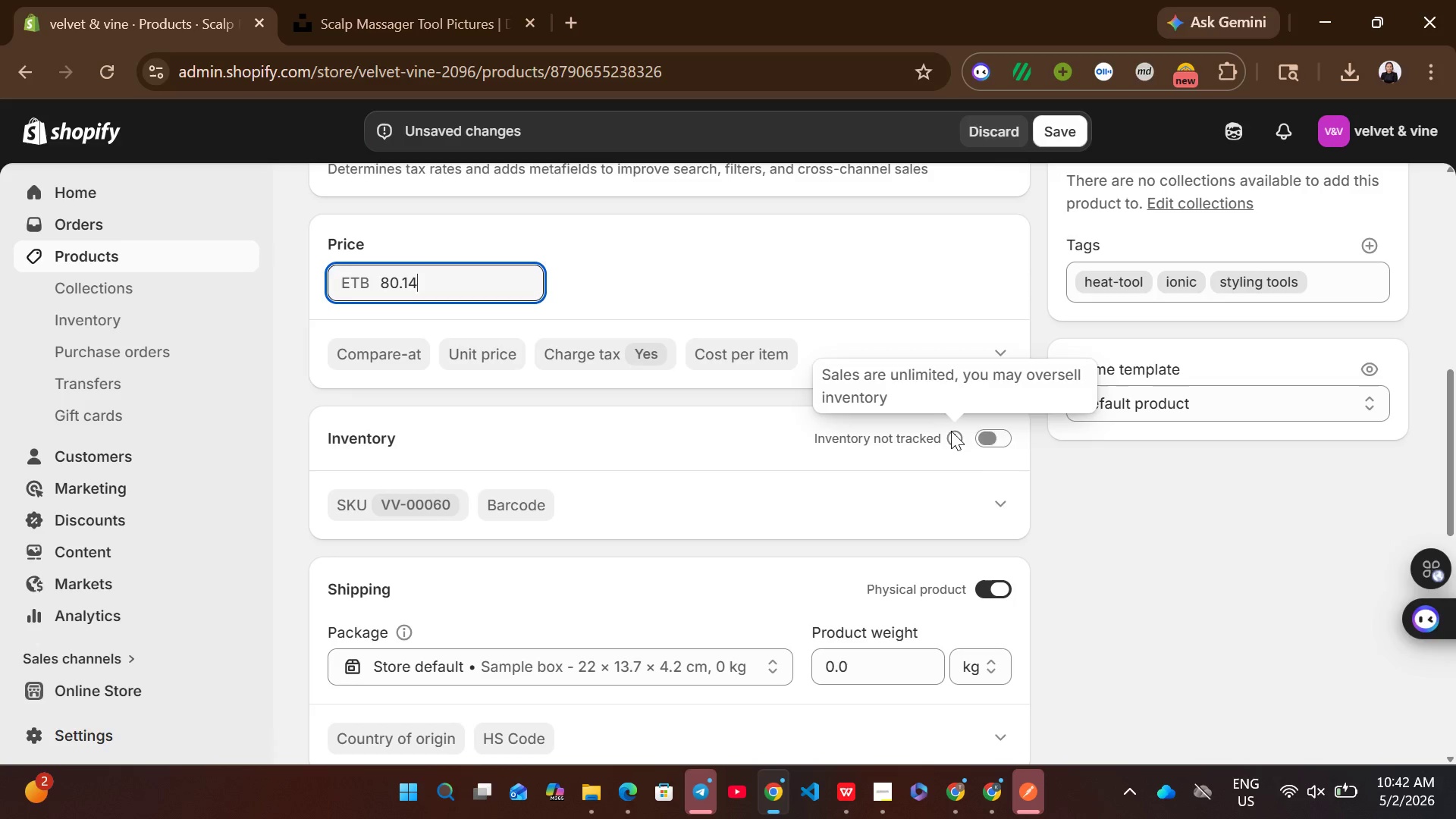 
left_click([1001, 435])
 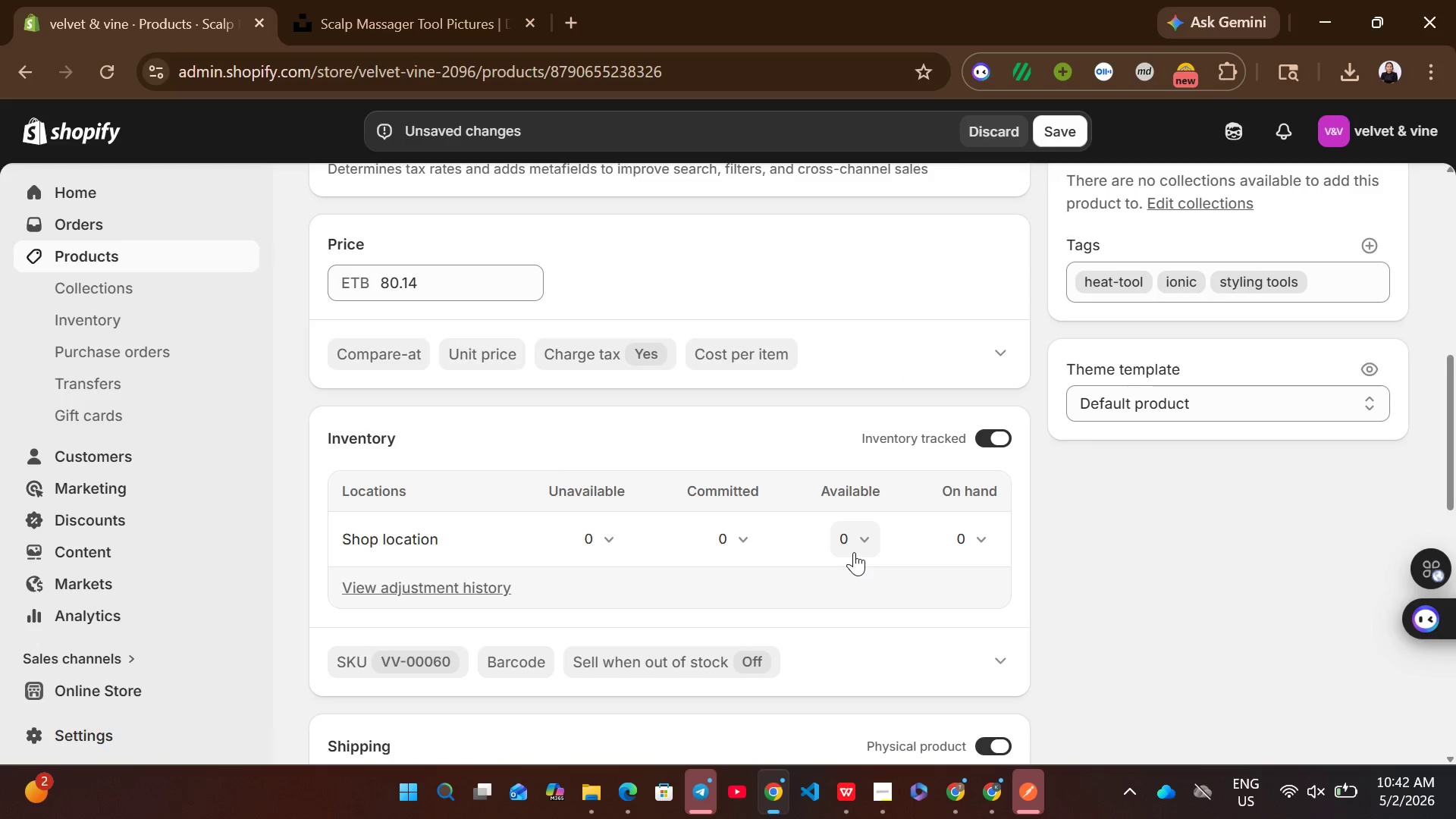 
left_click([855, 541])
 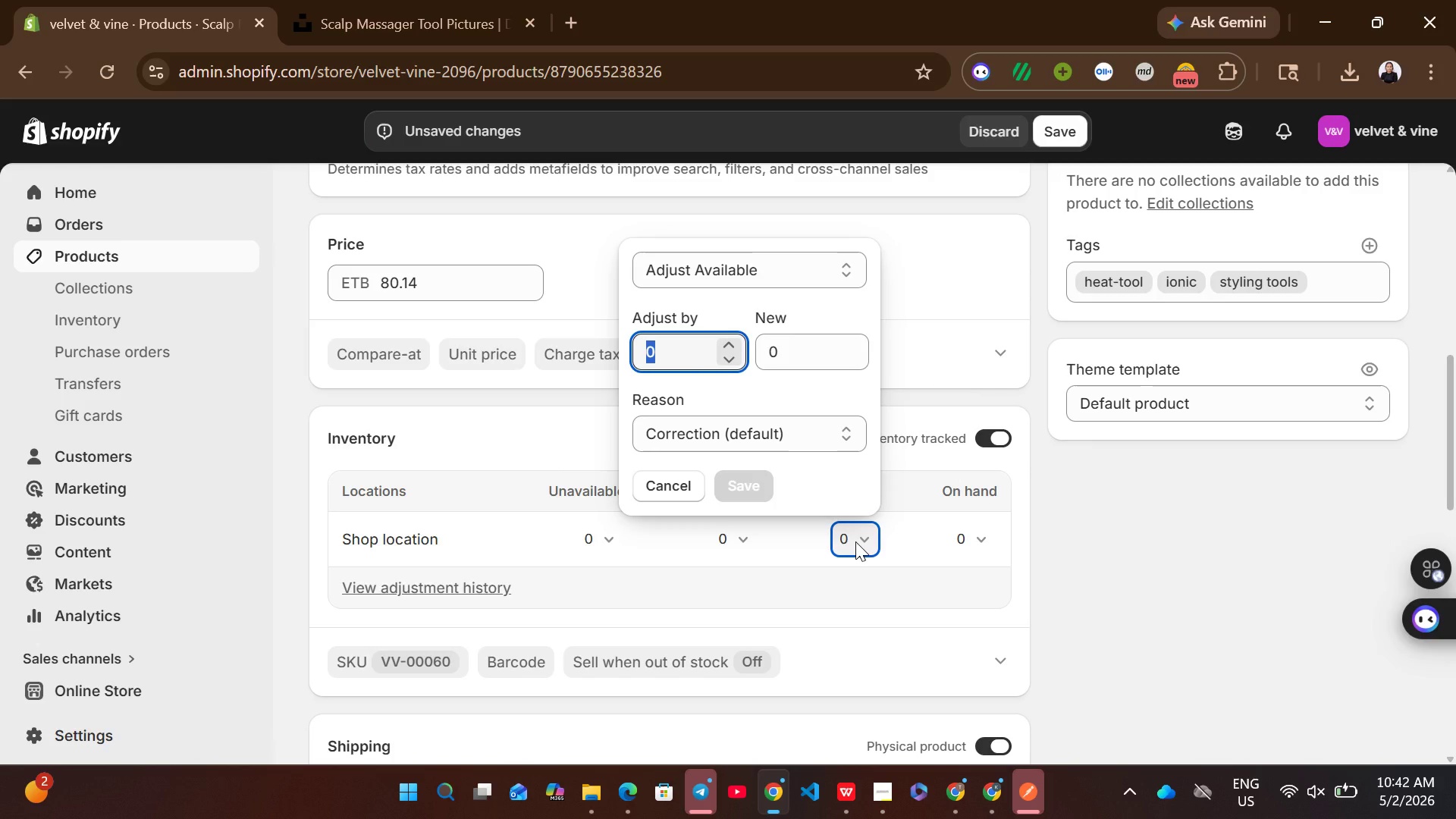 
wait(6.38)
 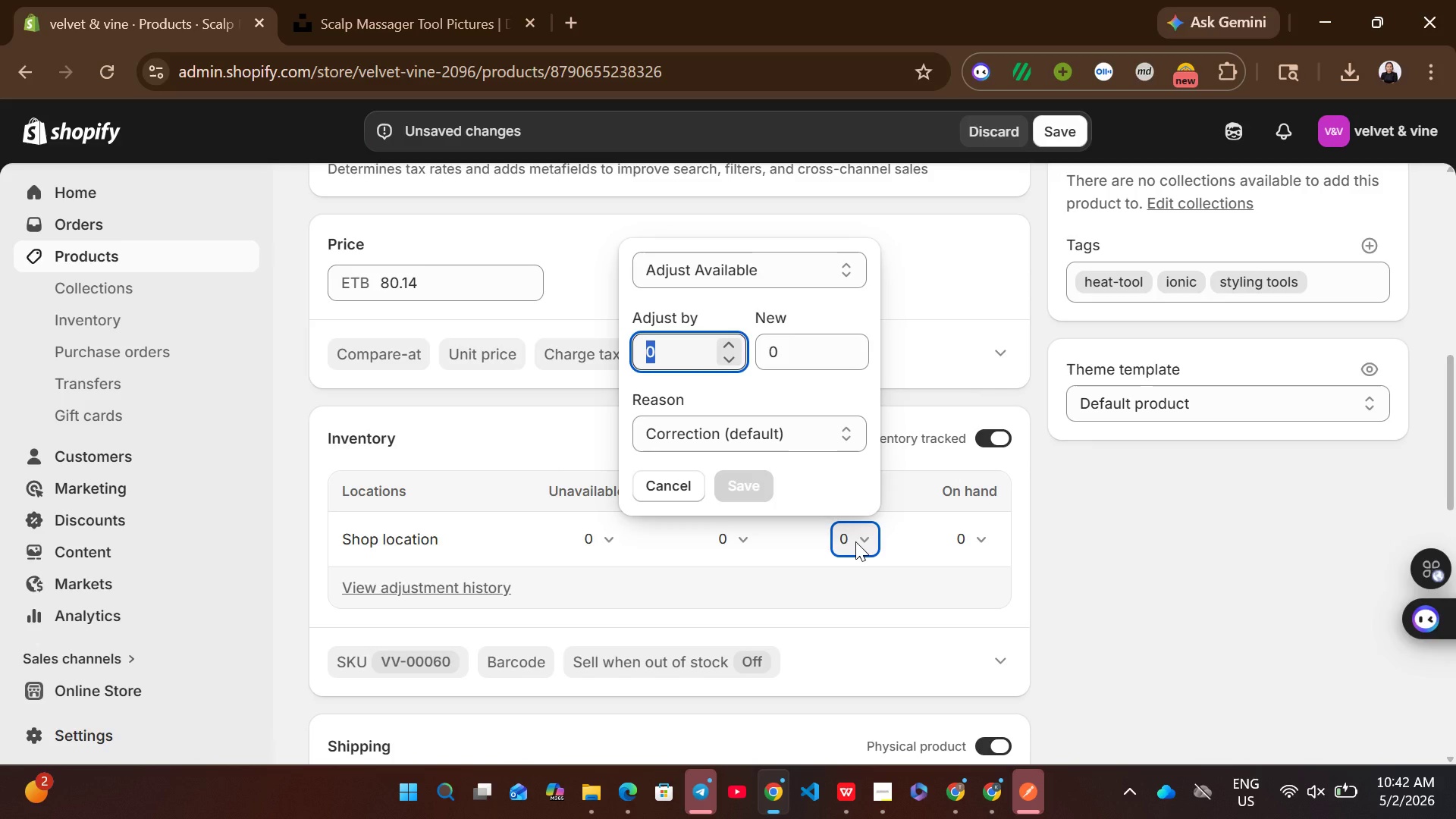 
left_click([1097, 581])
 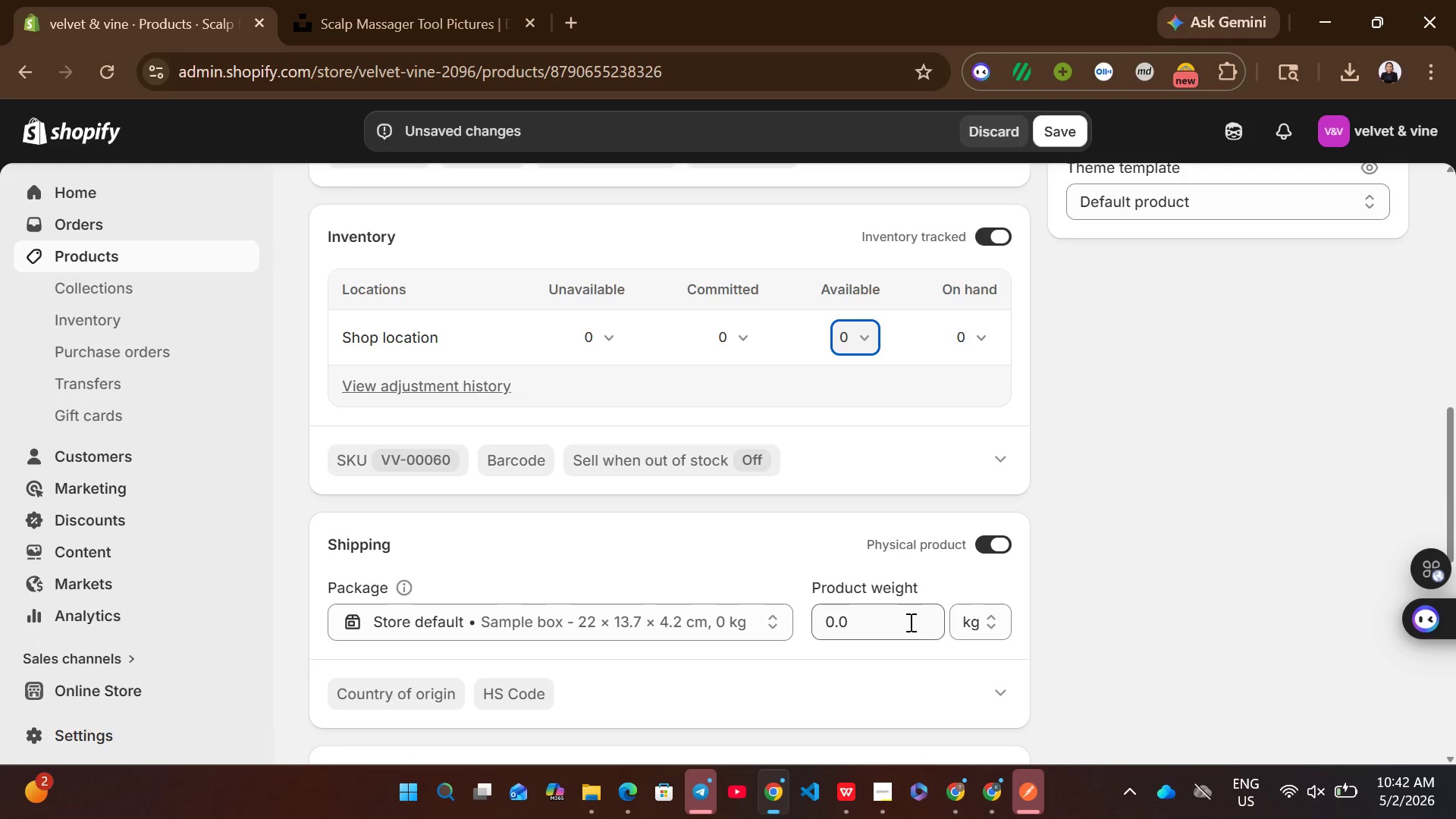 
left_click([903, 623])
 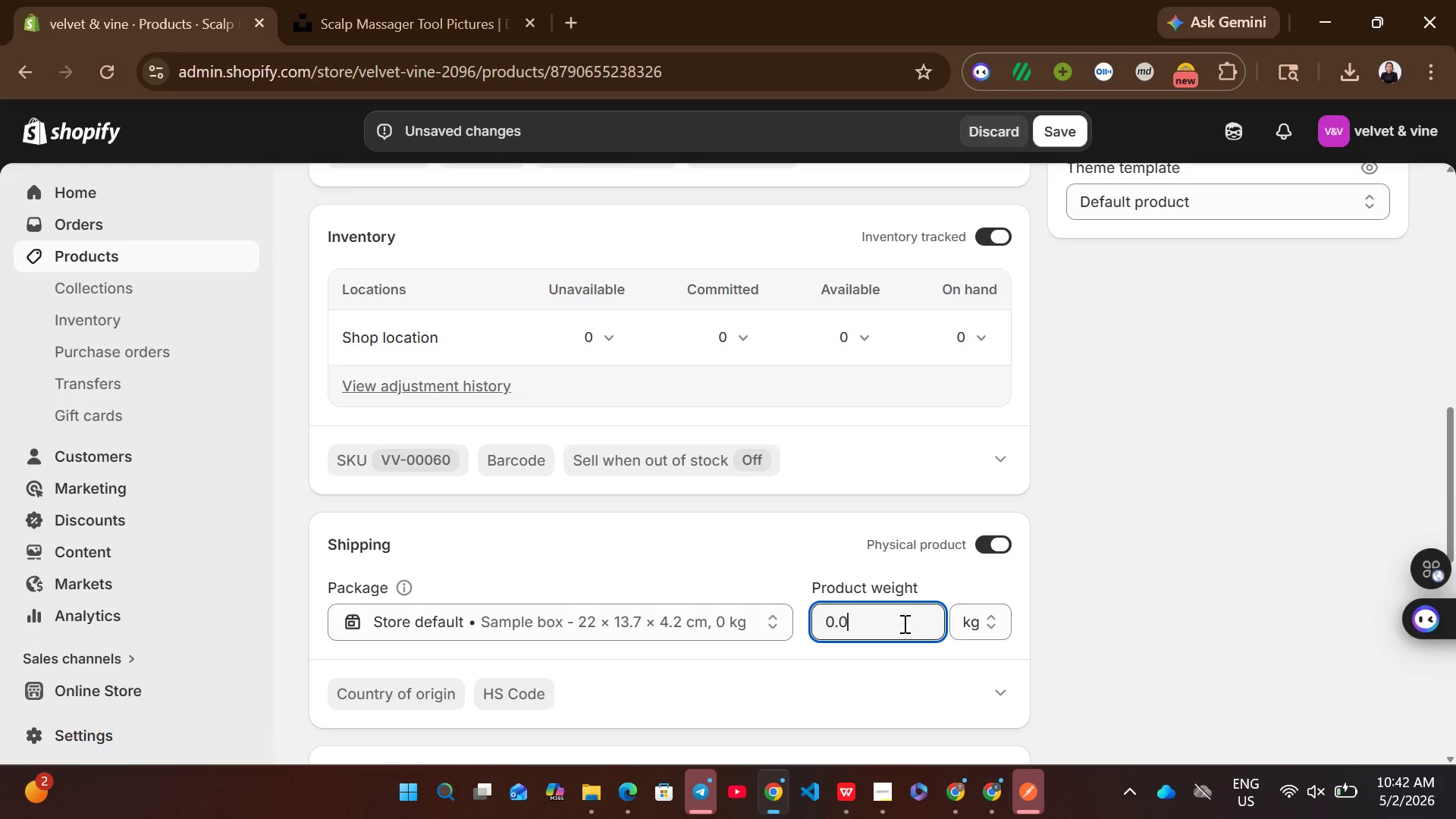 
key(Control+A)
 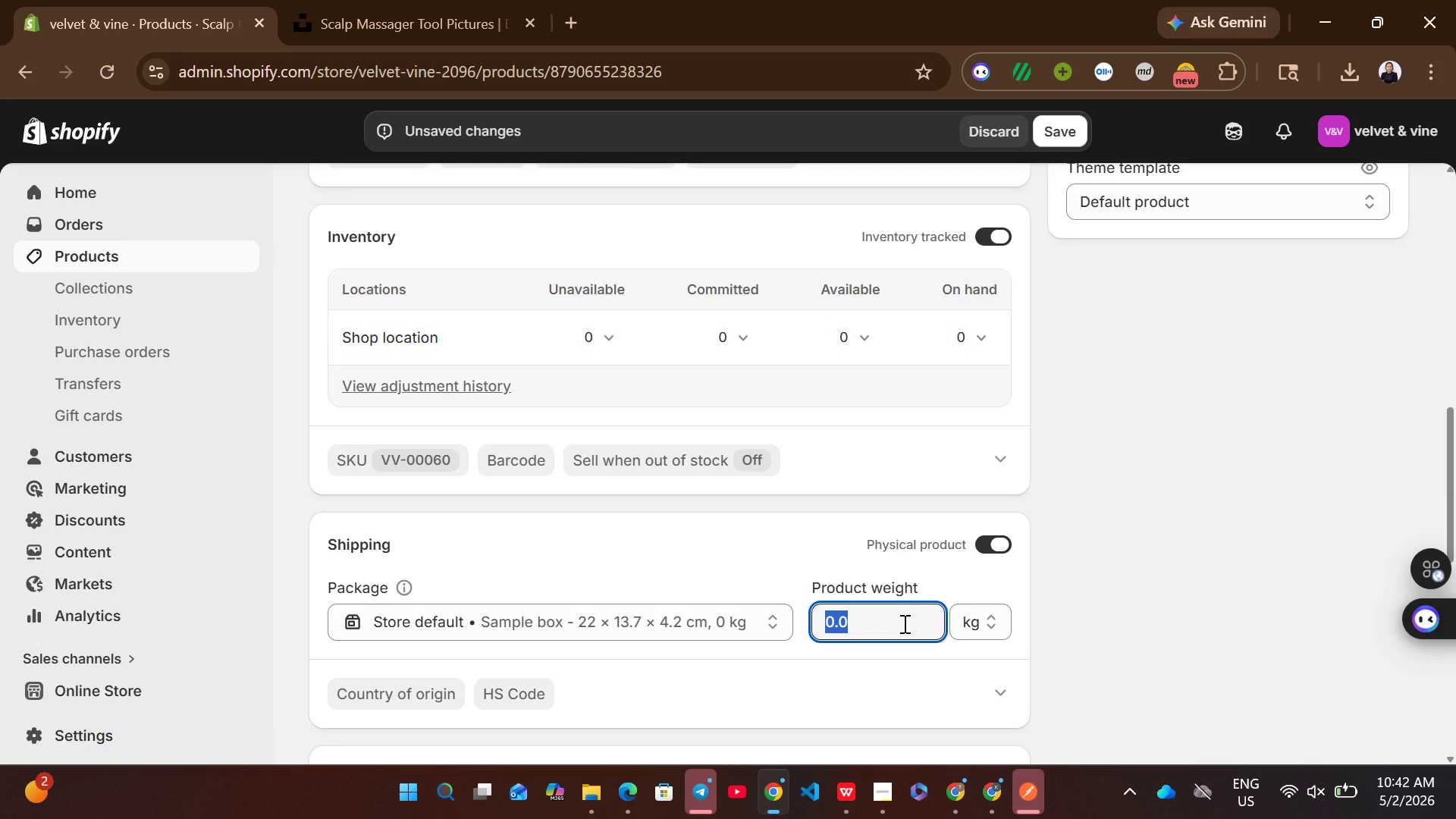 
type(126)
 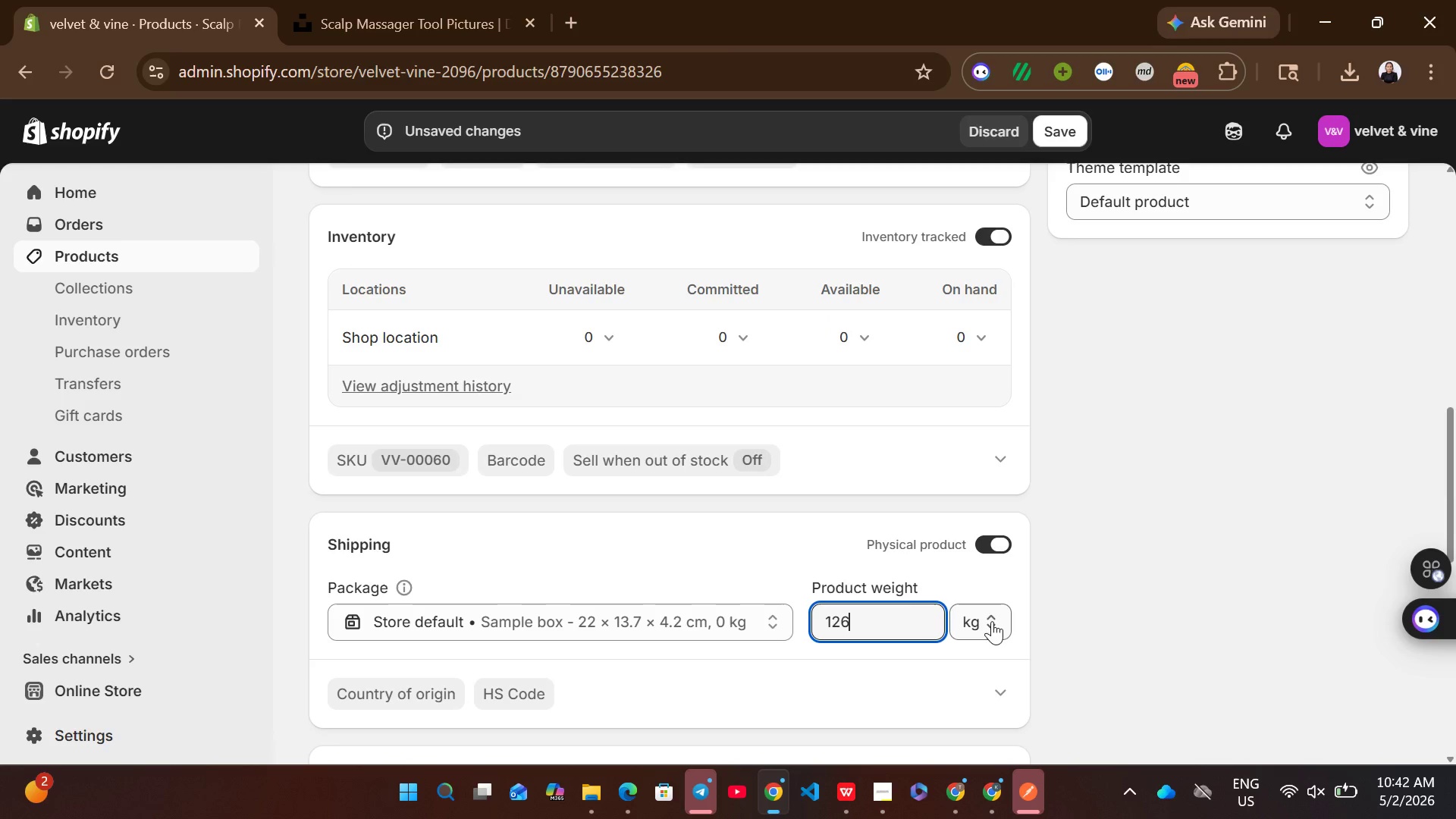 
left_click([992, 618])
 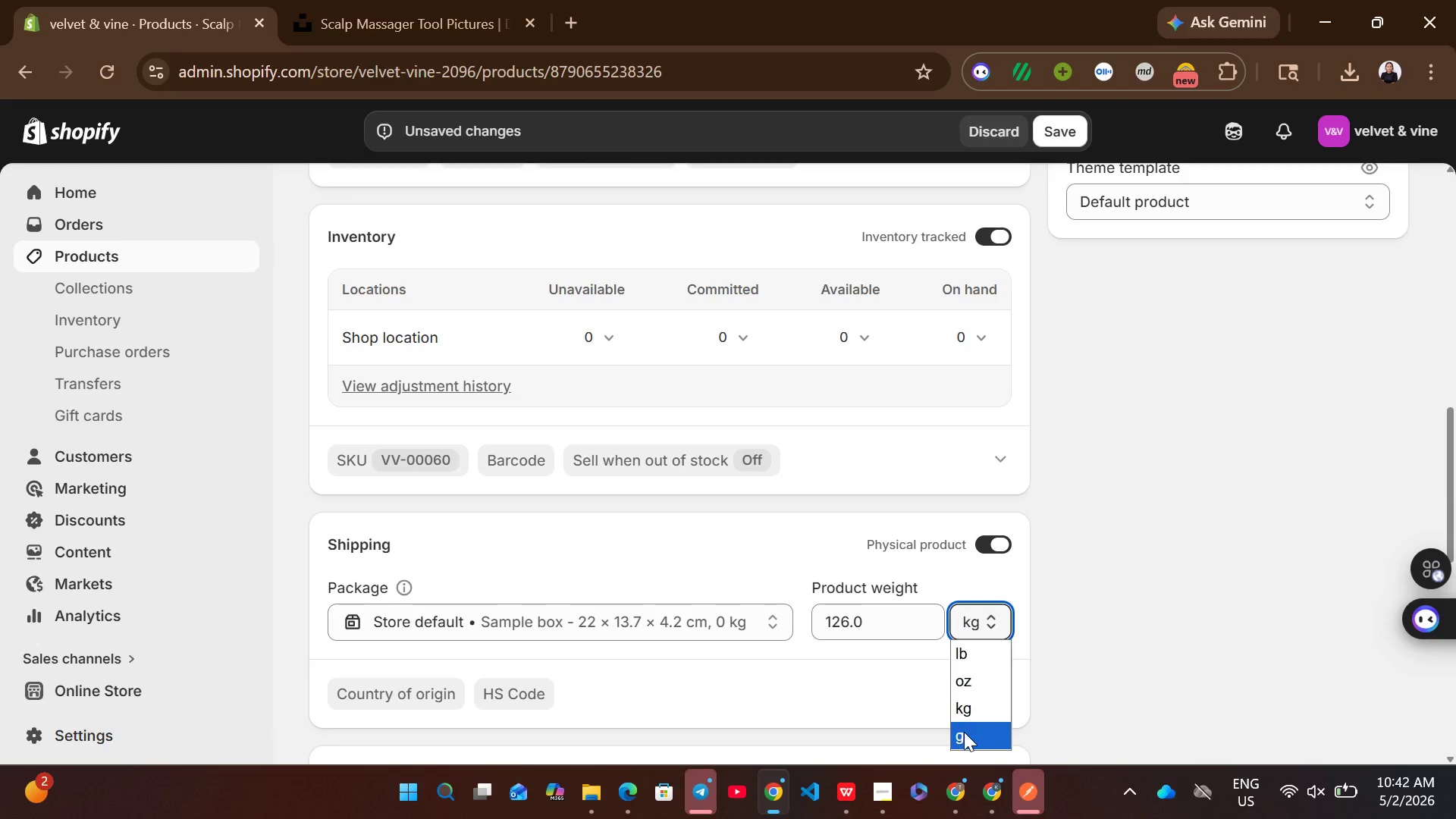 
left_click([964, 732])
 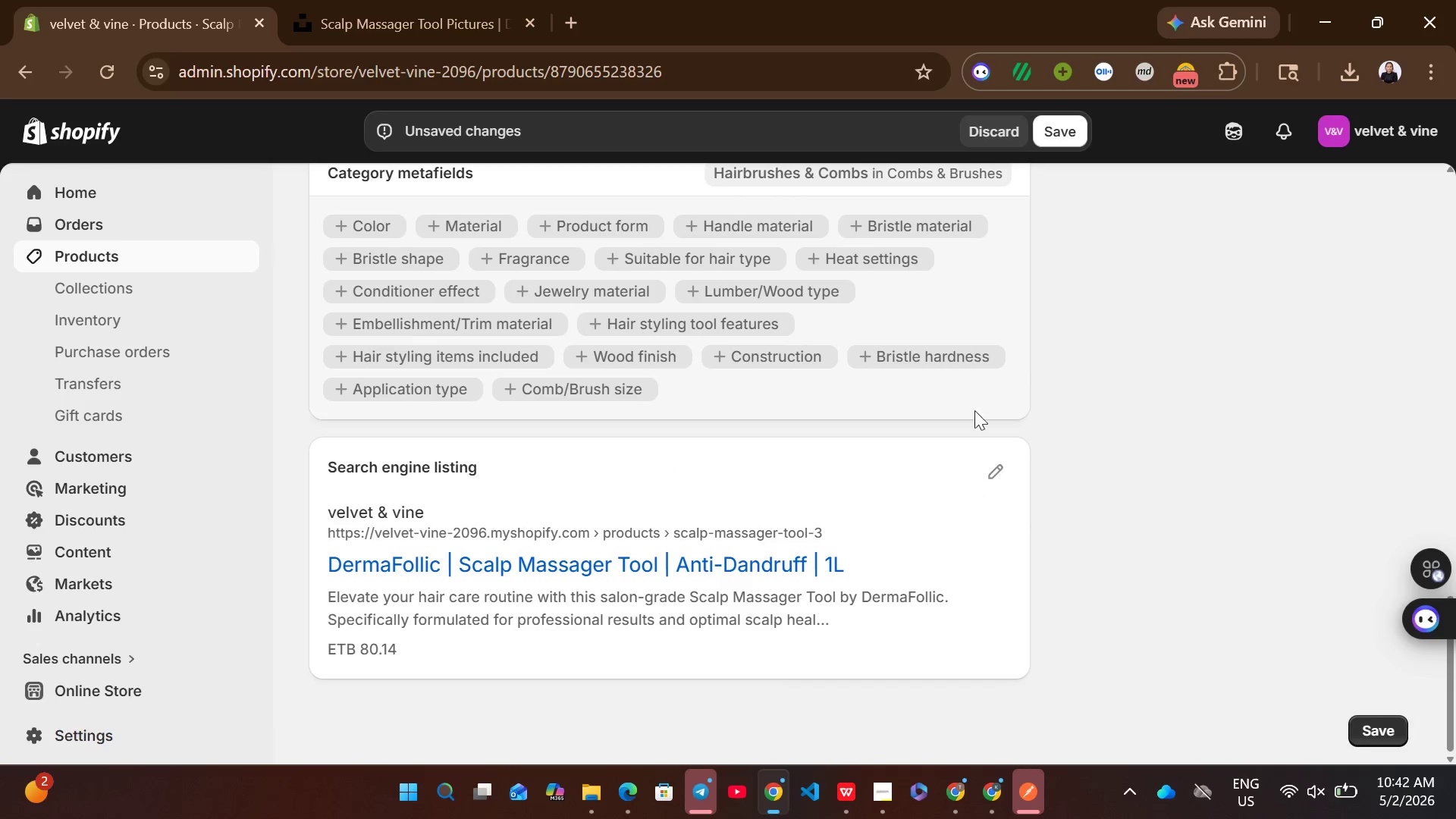 
left_click([999, 469])
 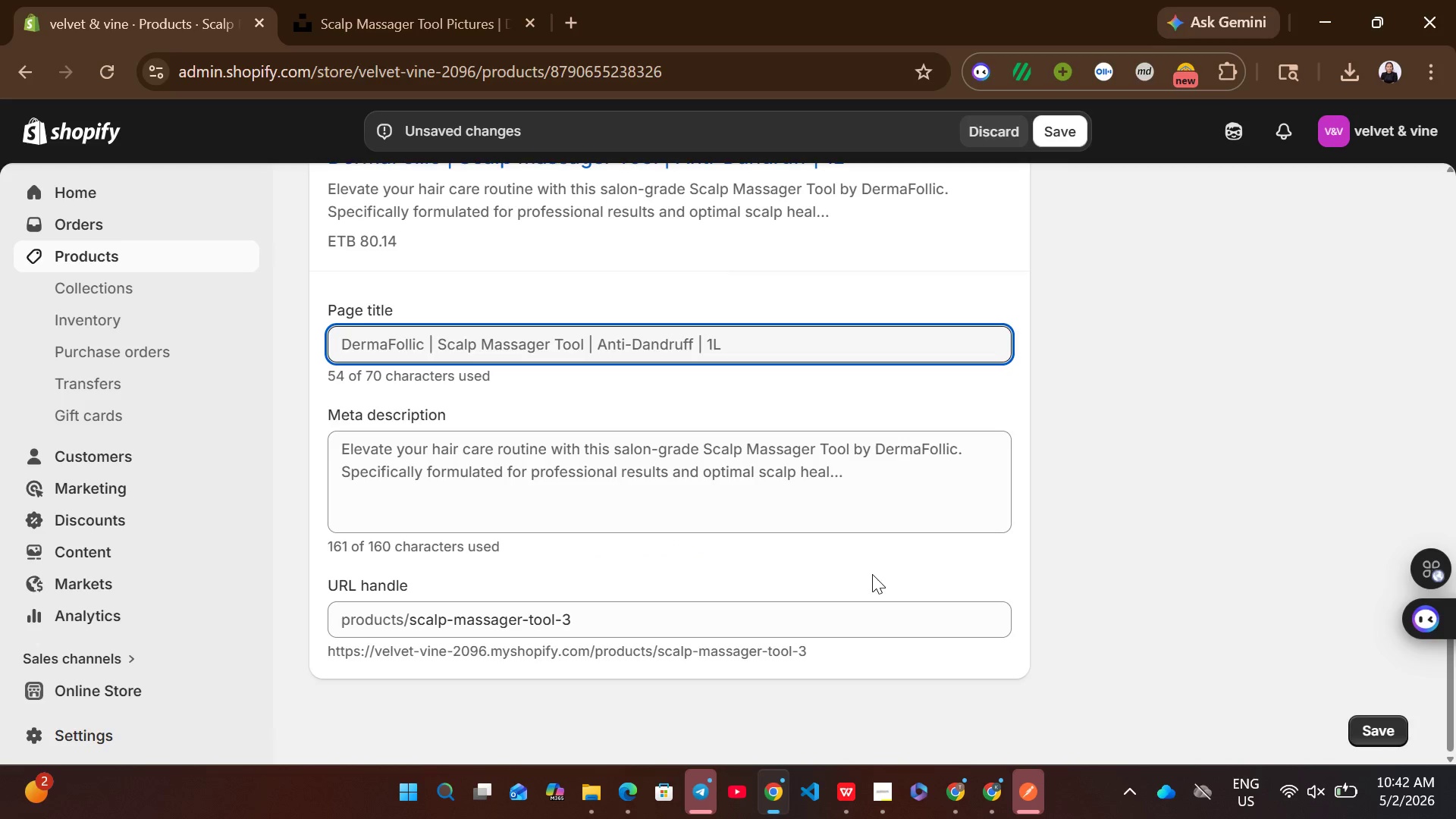 
left_click([884, 483])
 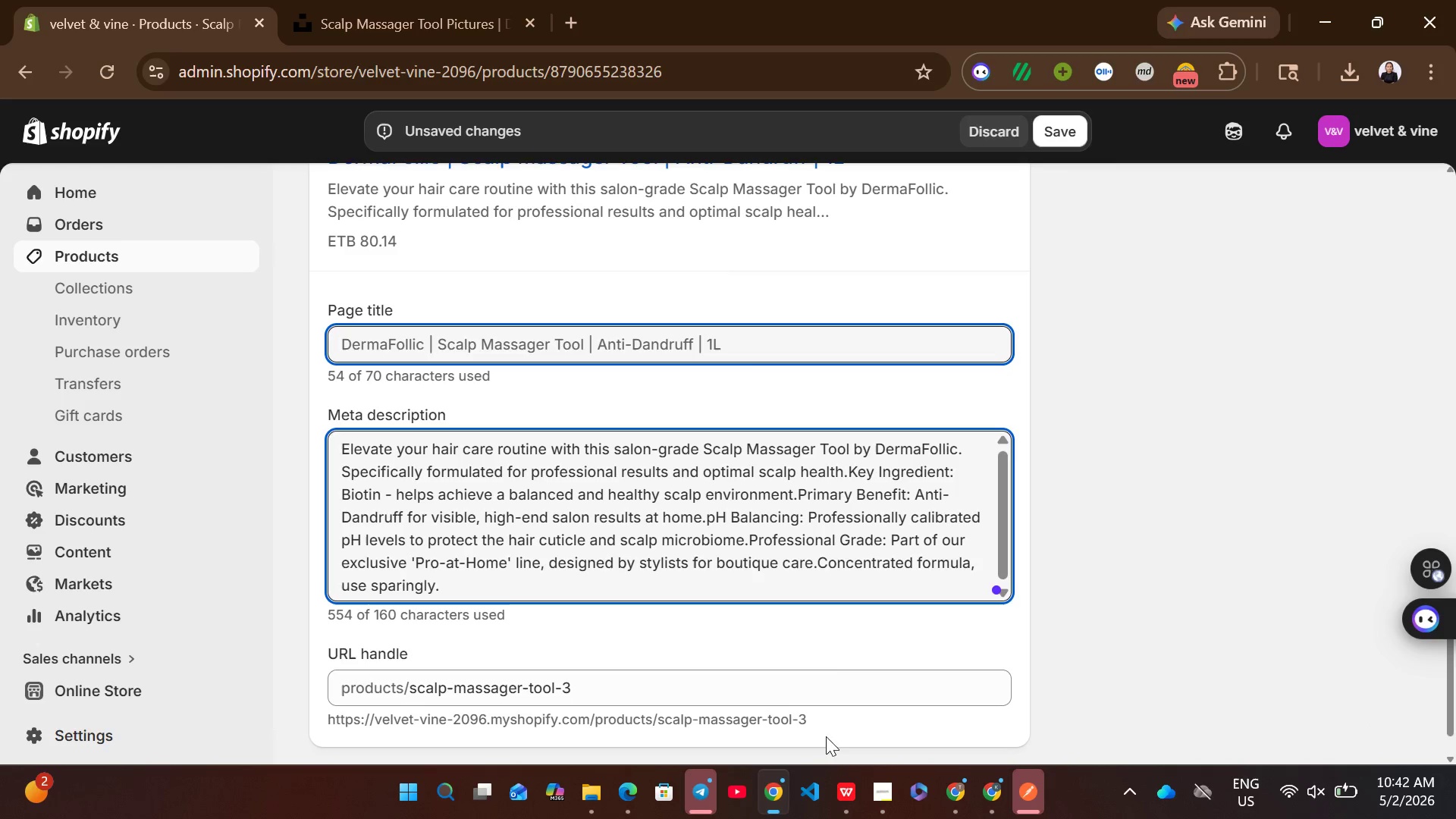 
left_click([837, 783])
 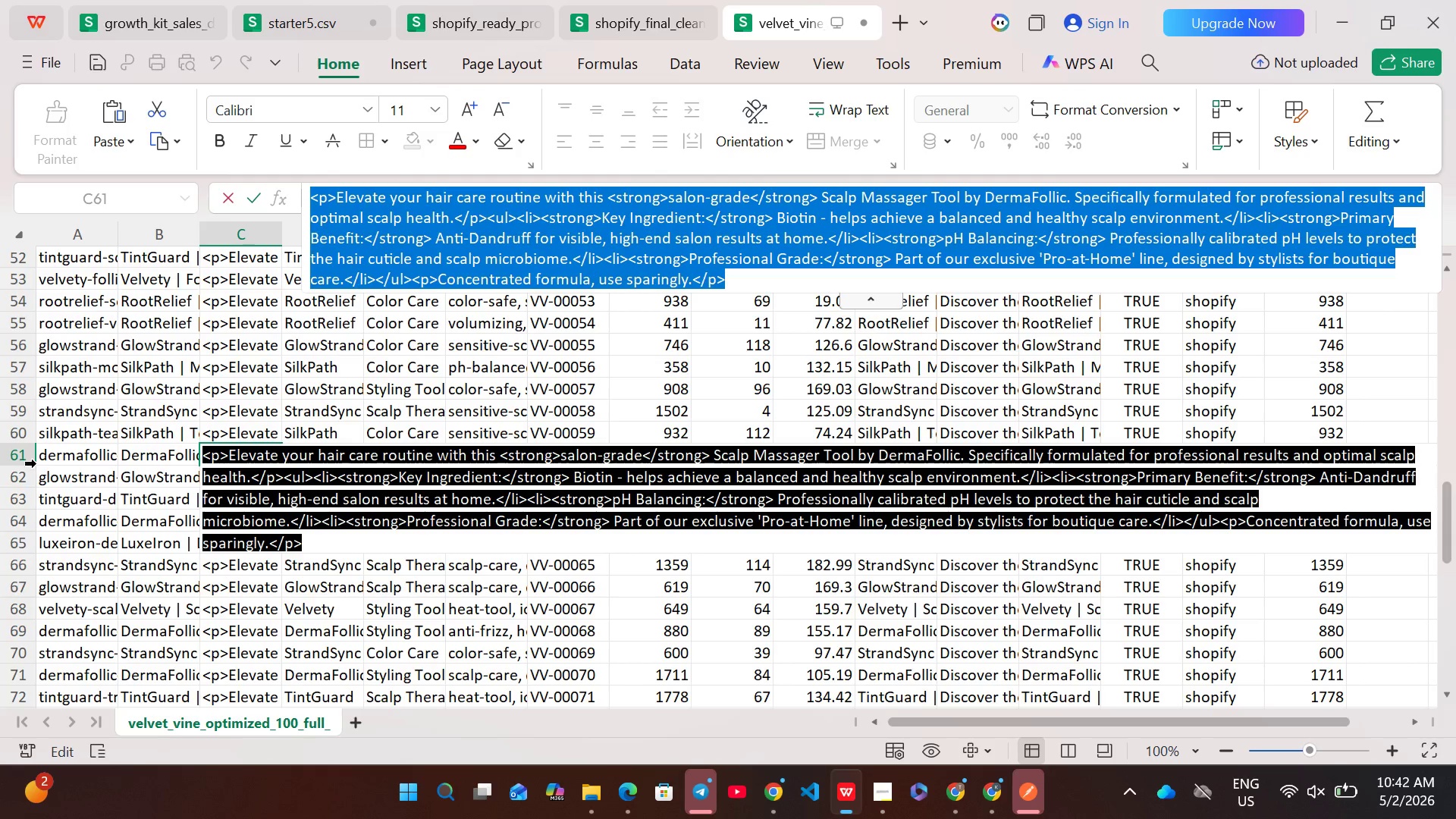 
left_click([21, 460])
 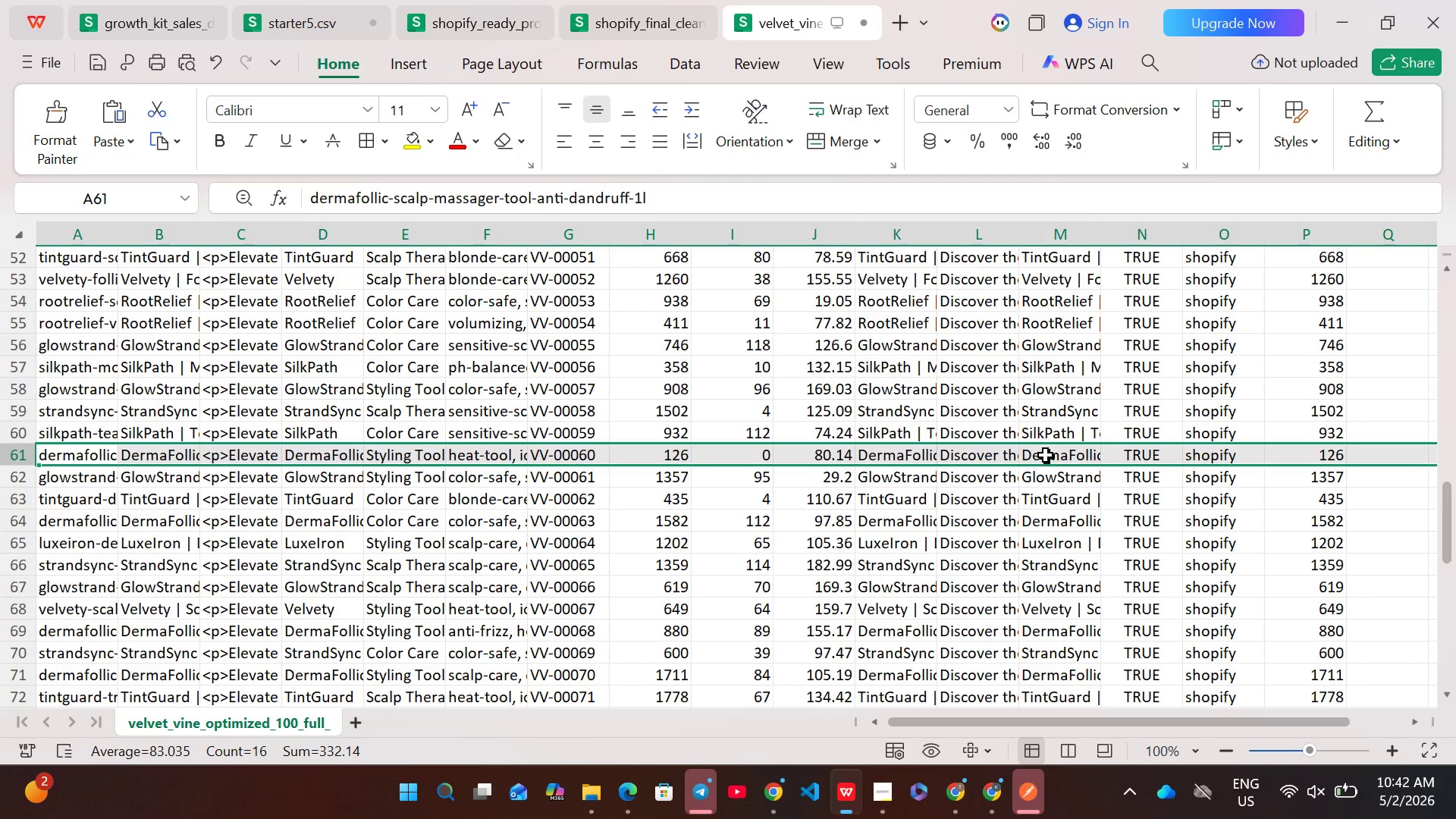 
double_click([1047, 454])
 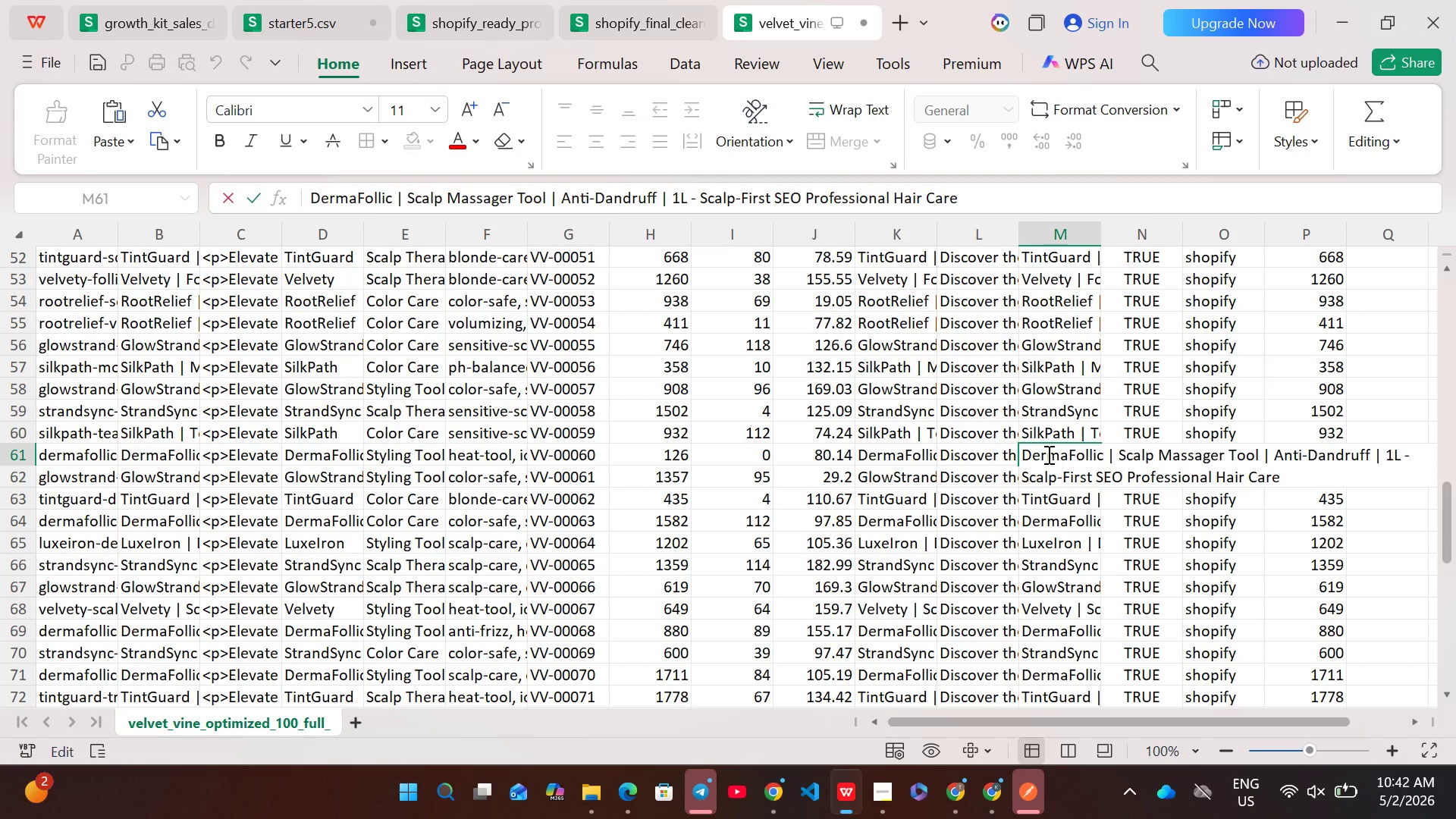 
key(Control+A)
 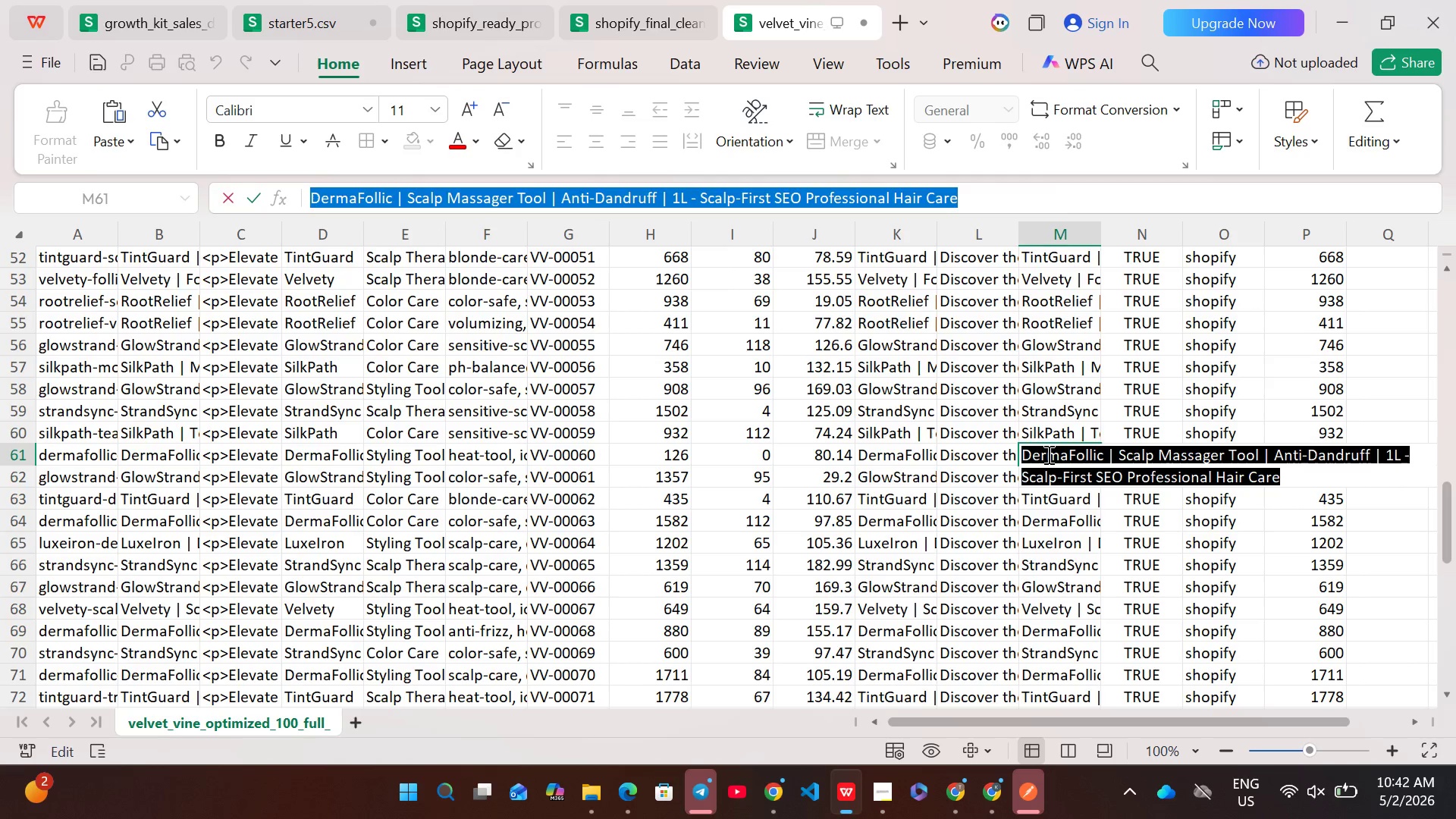 
key(Control+C)
 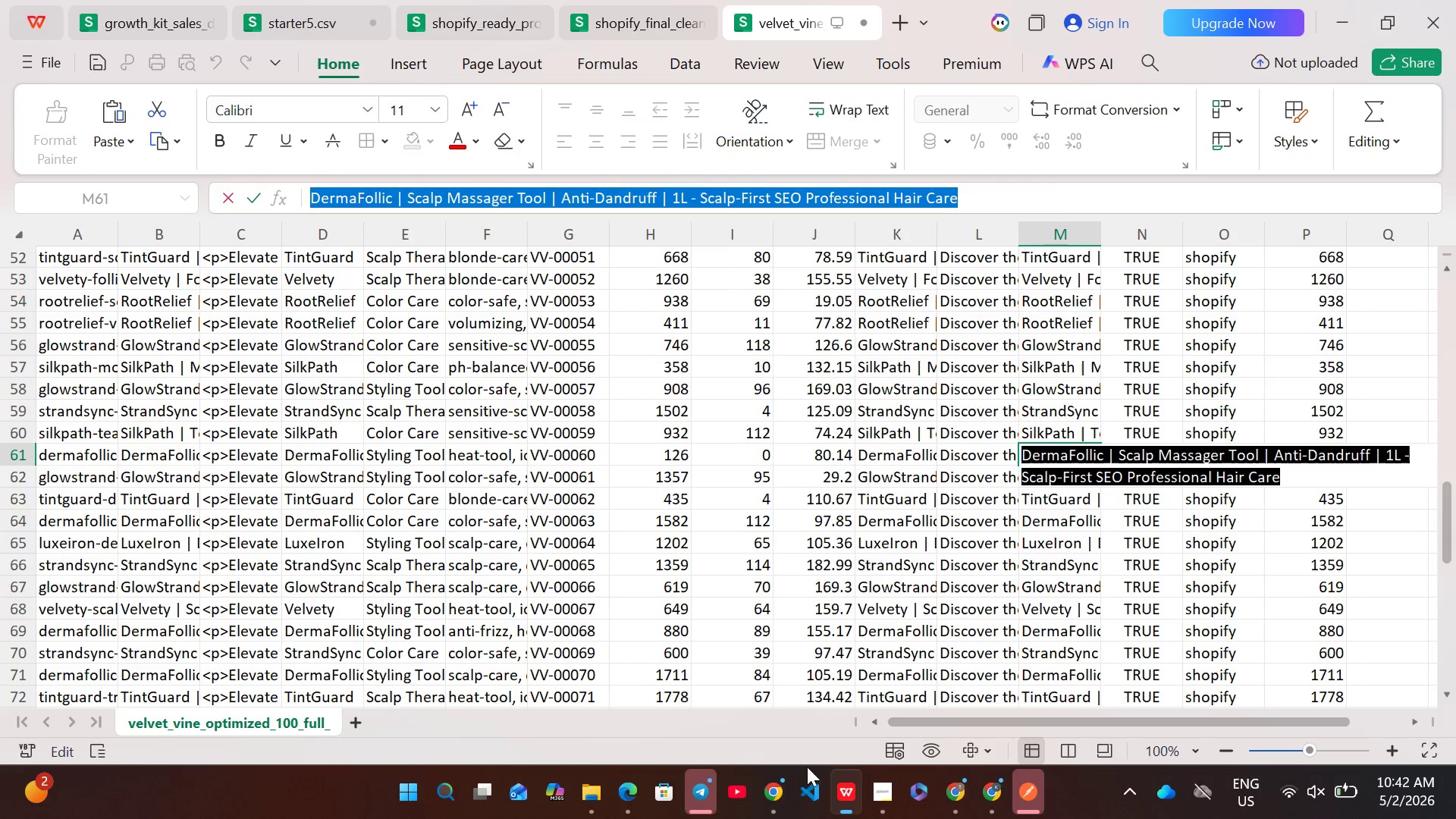 
left_click([782, 780])
 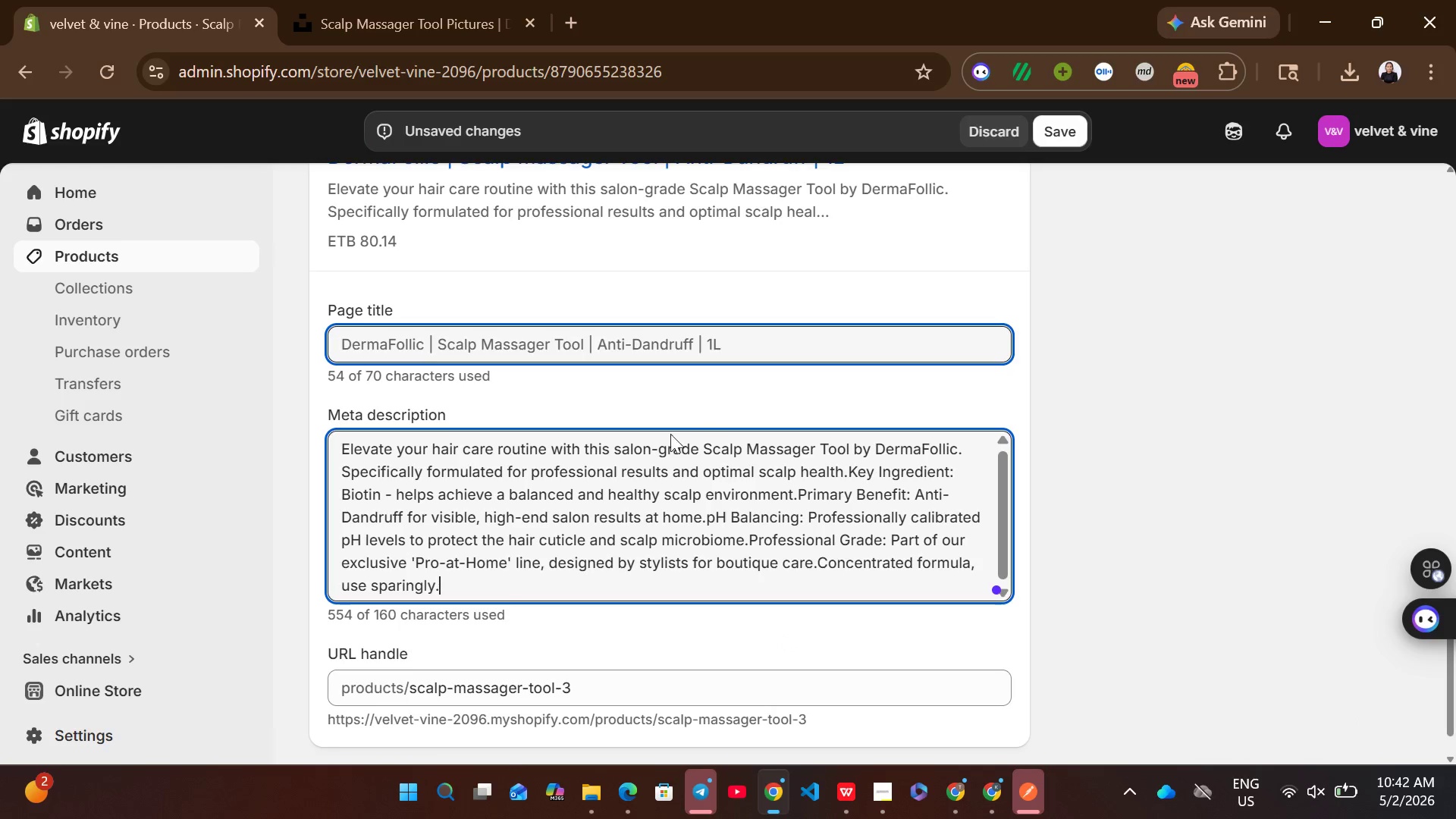 
left_click([643, 501])
 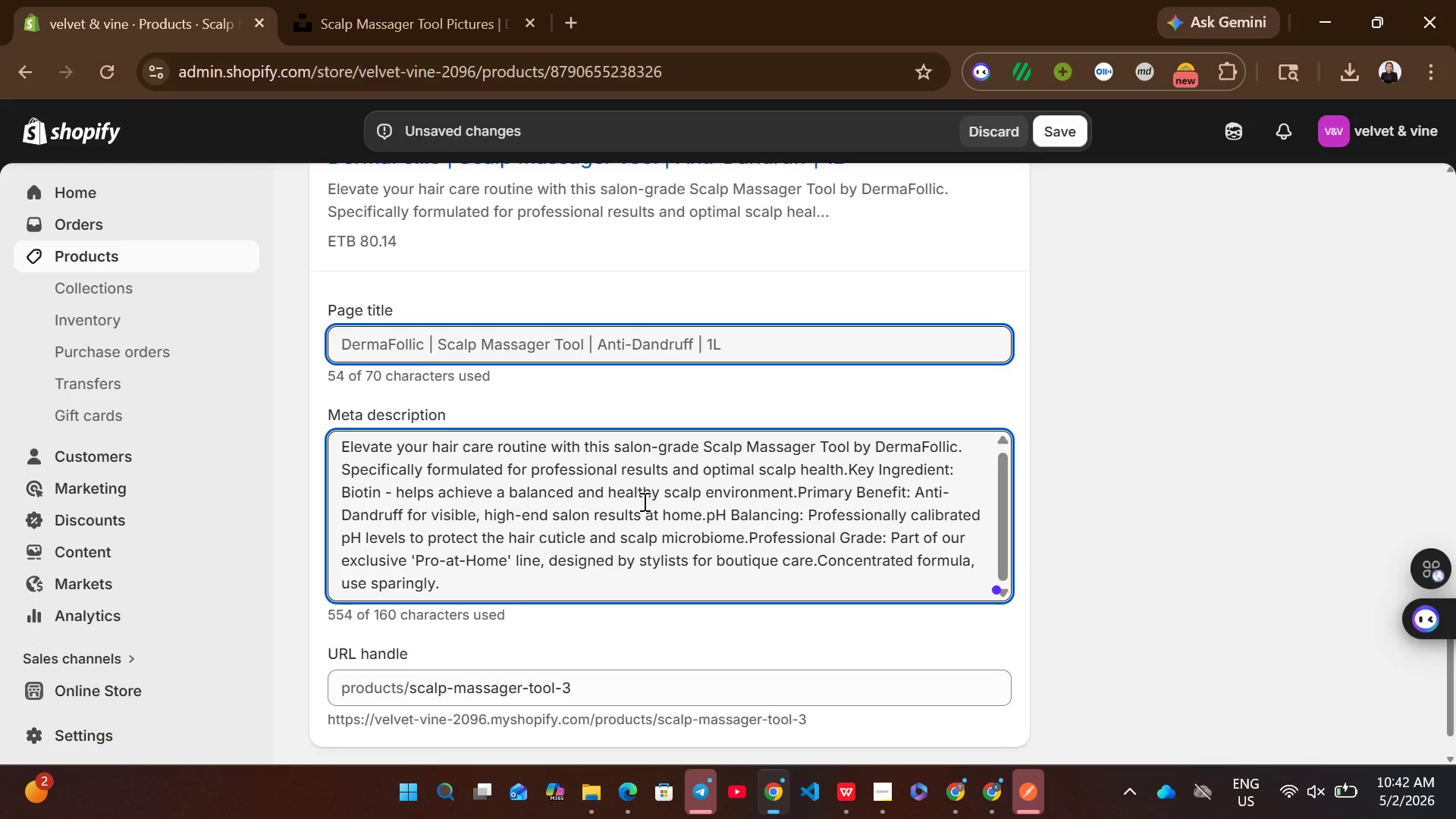 
left_click([643, 501])
 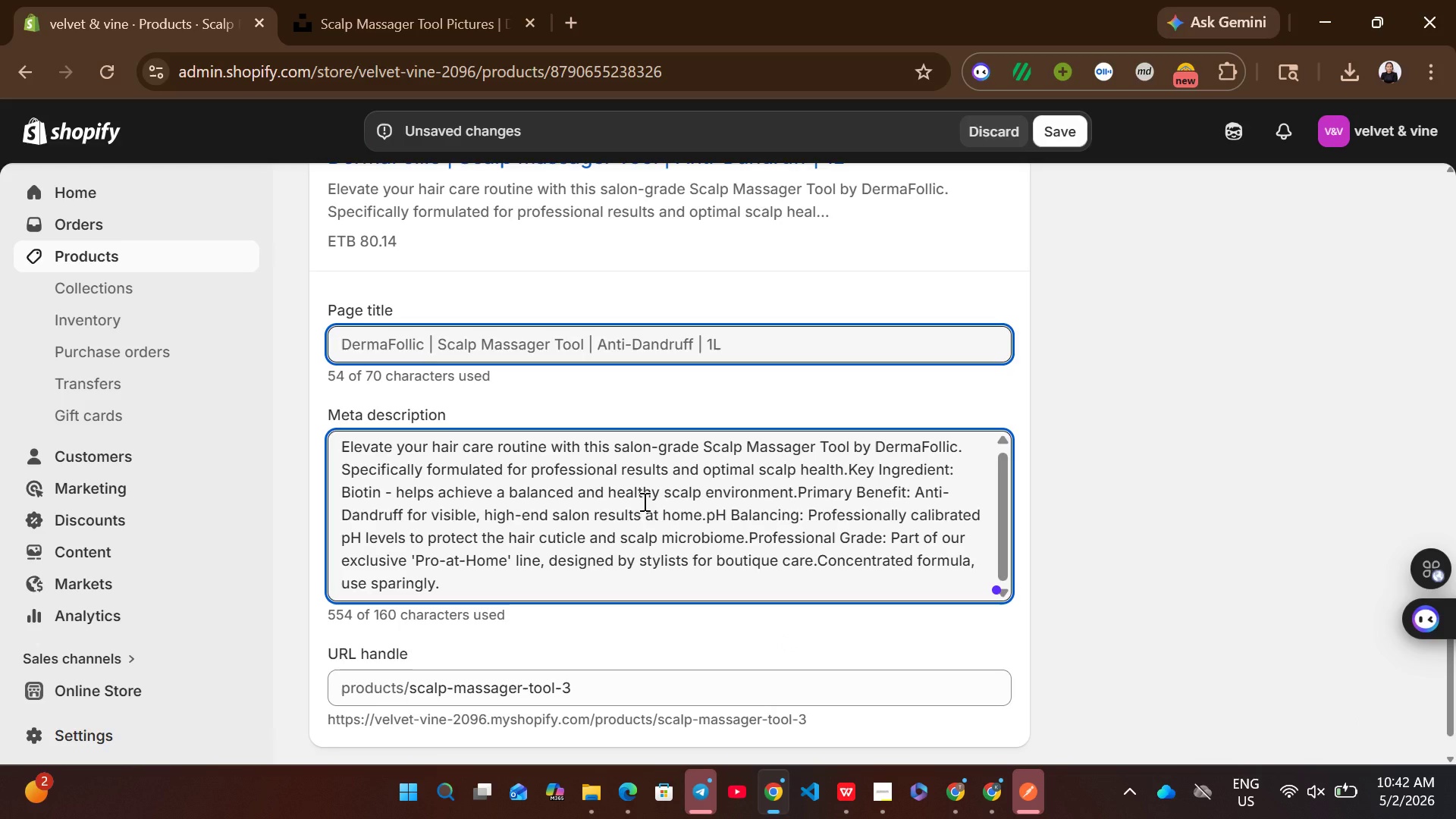 
key(Control+ControlLeft)
 